 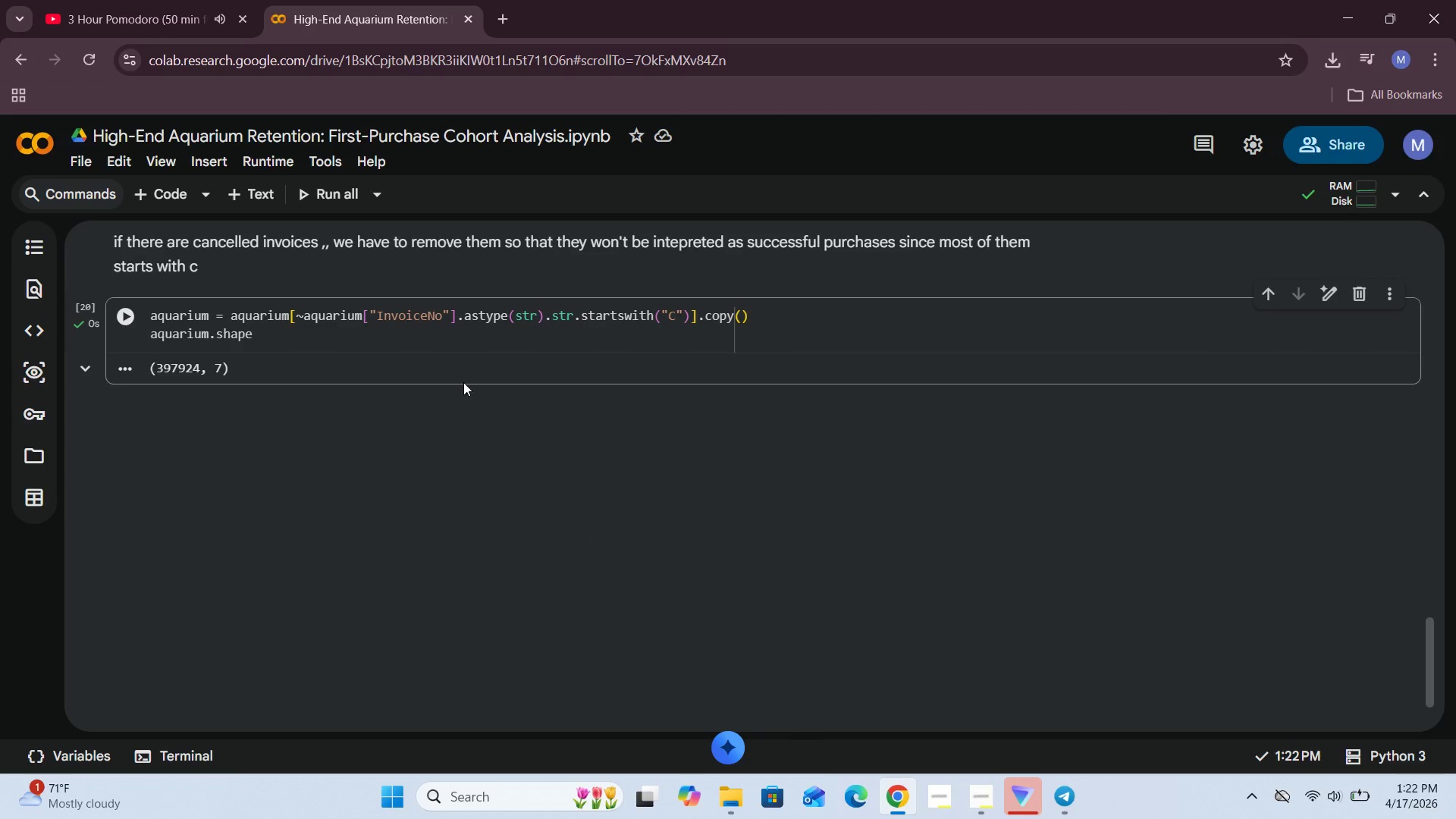 
left_click([258, 199])
 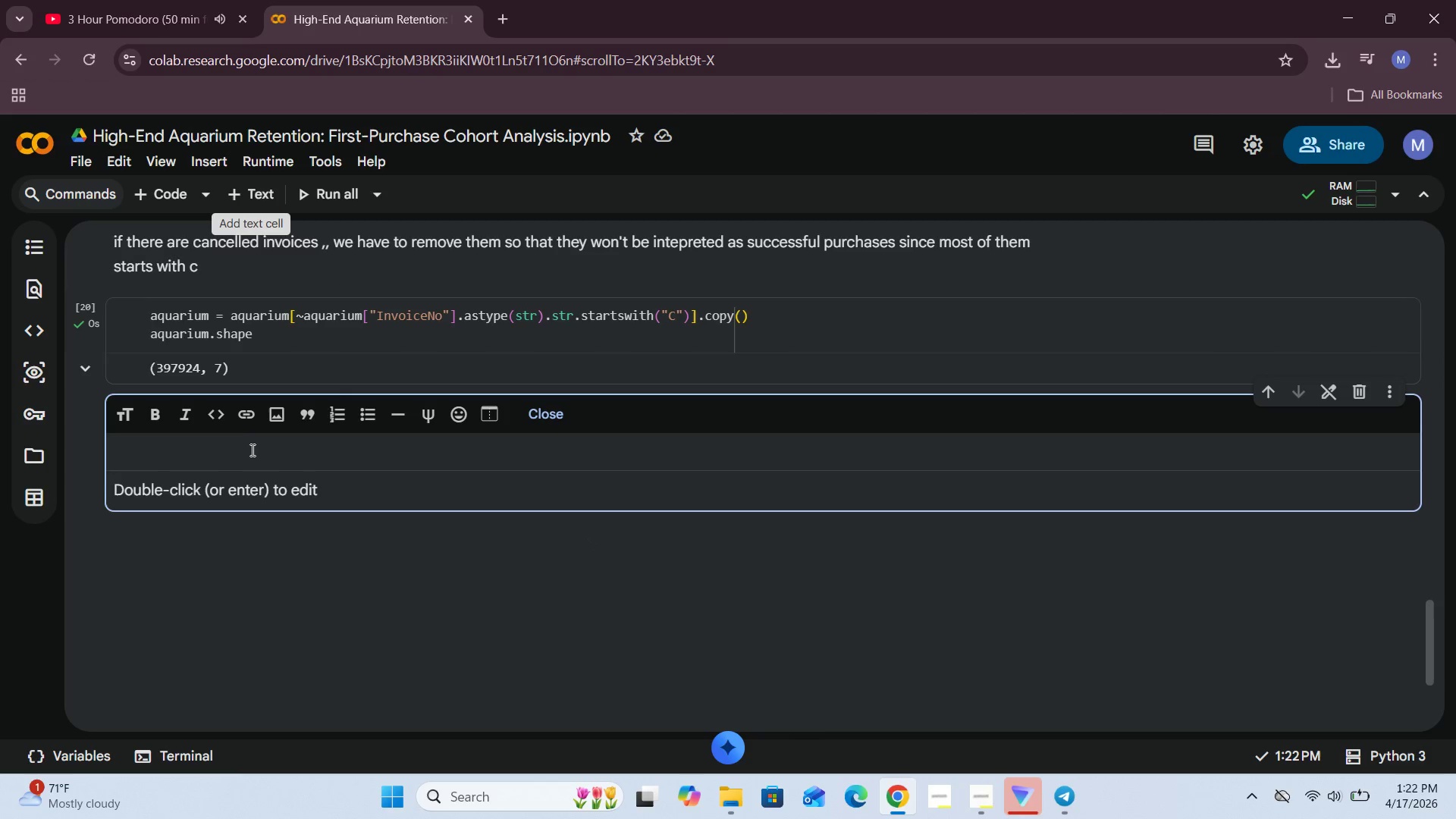 
left_click([250, 452])
 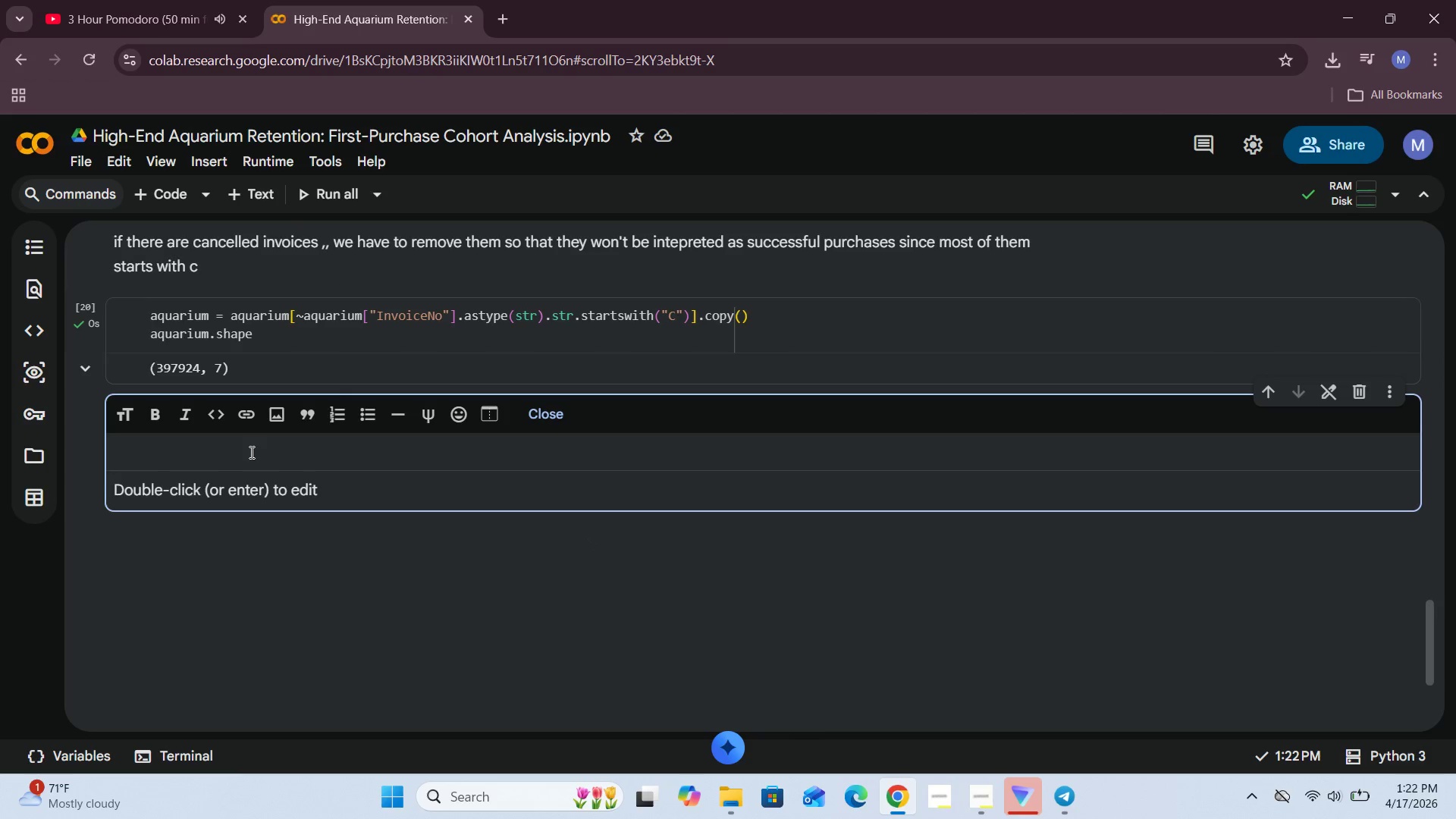 
type(Now let us remove )
 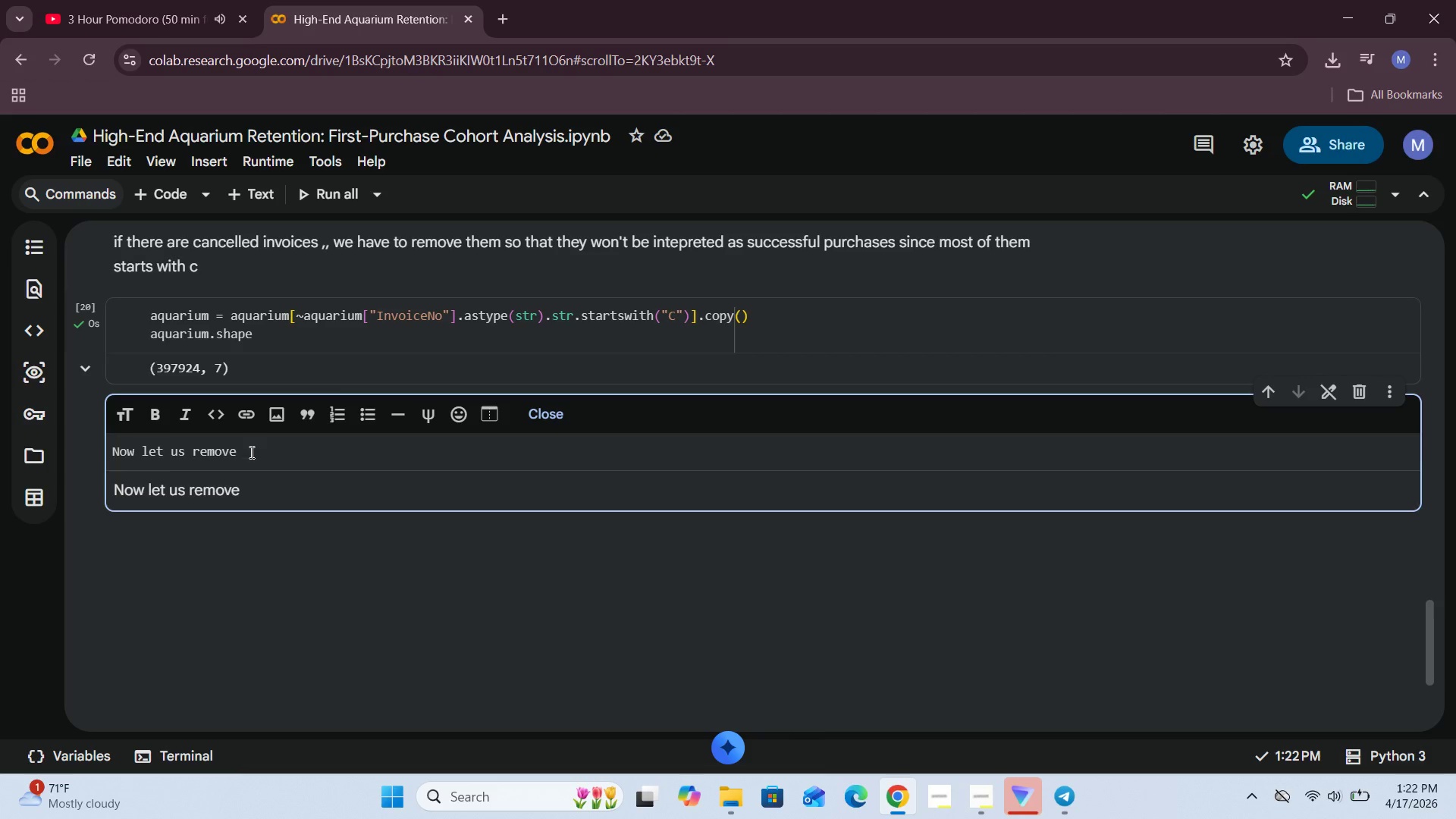 
wait(5.86)
 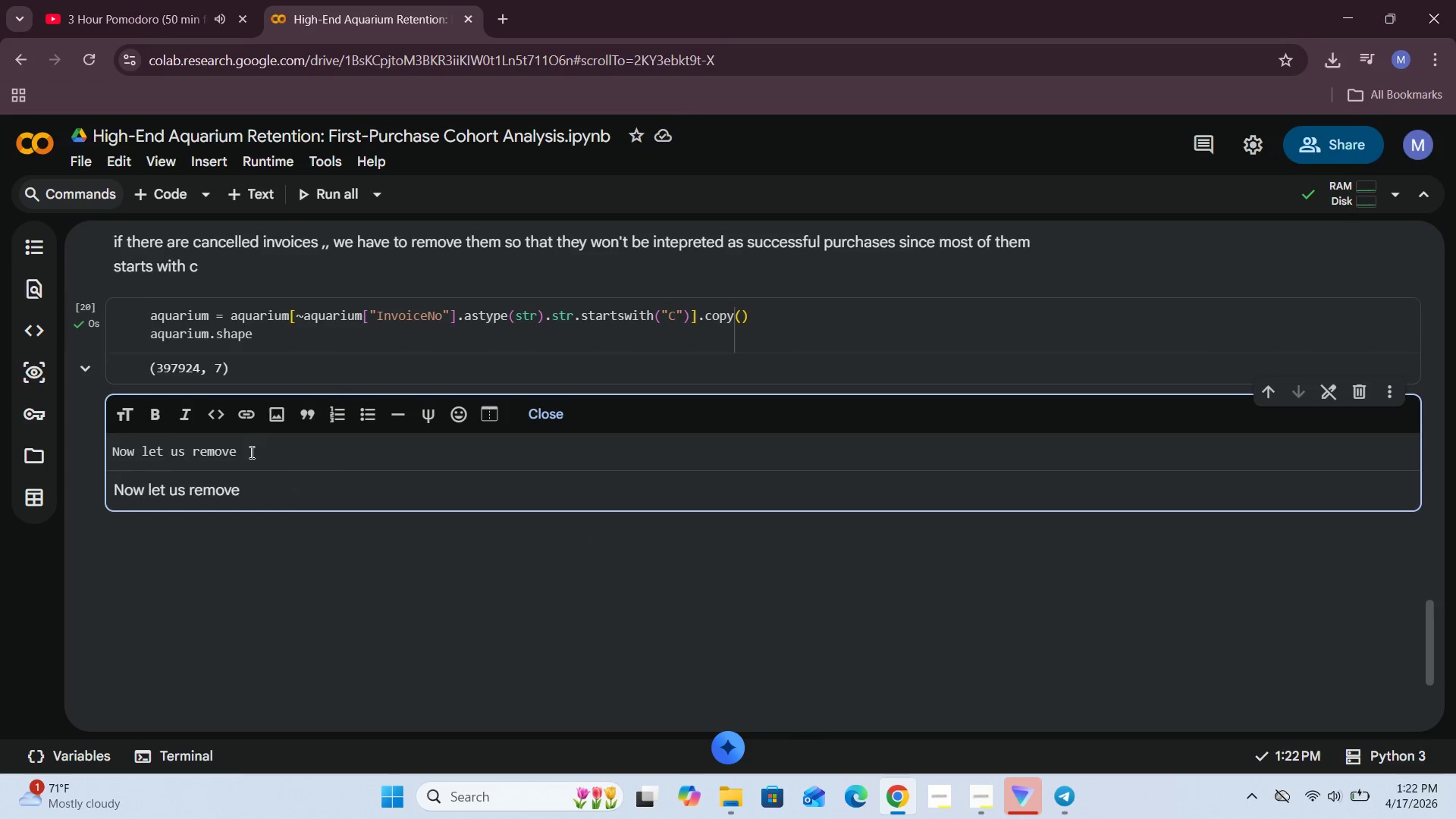 
type(invalid)
 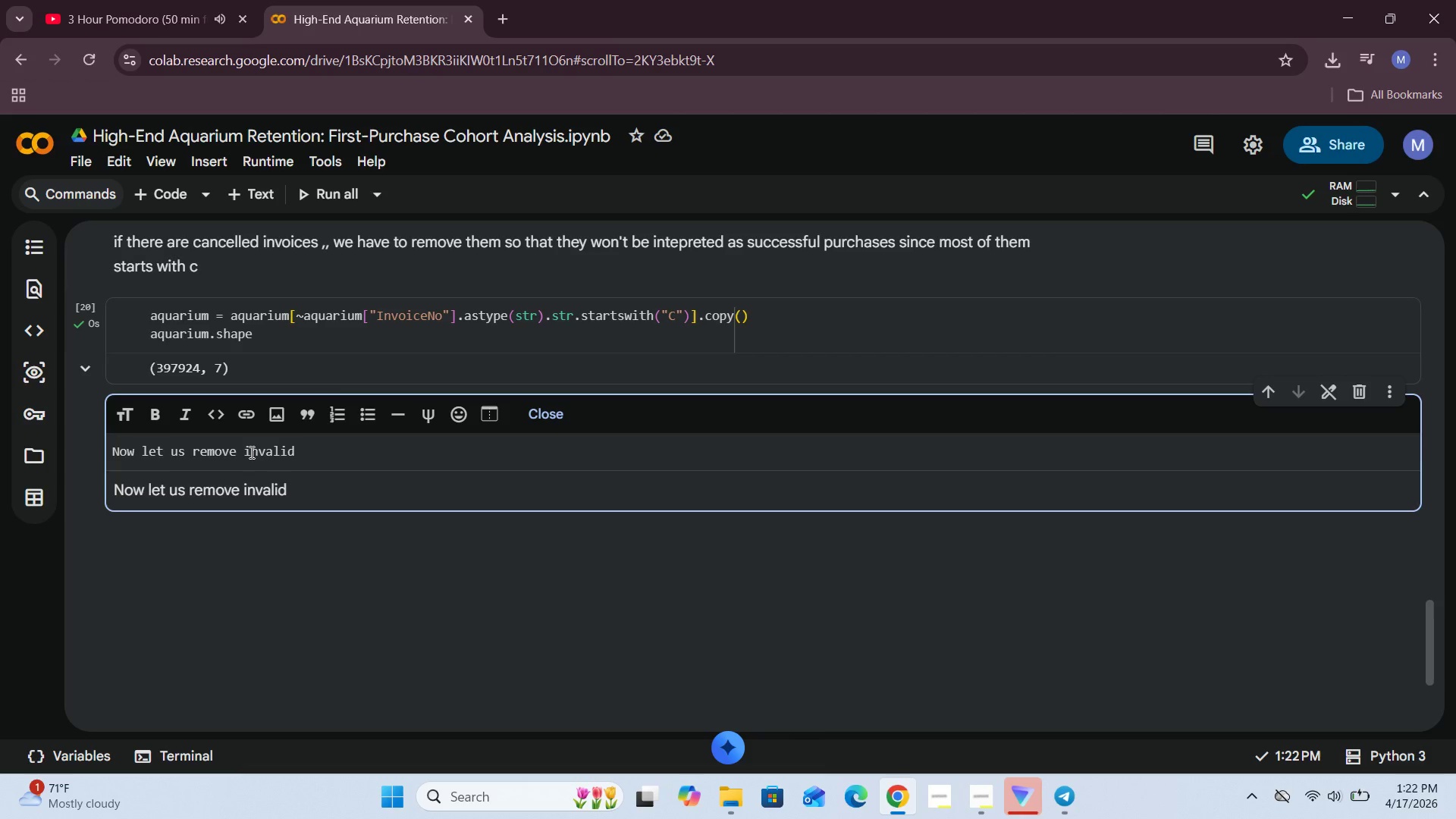 
type( quantity and price values)
 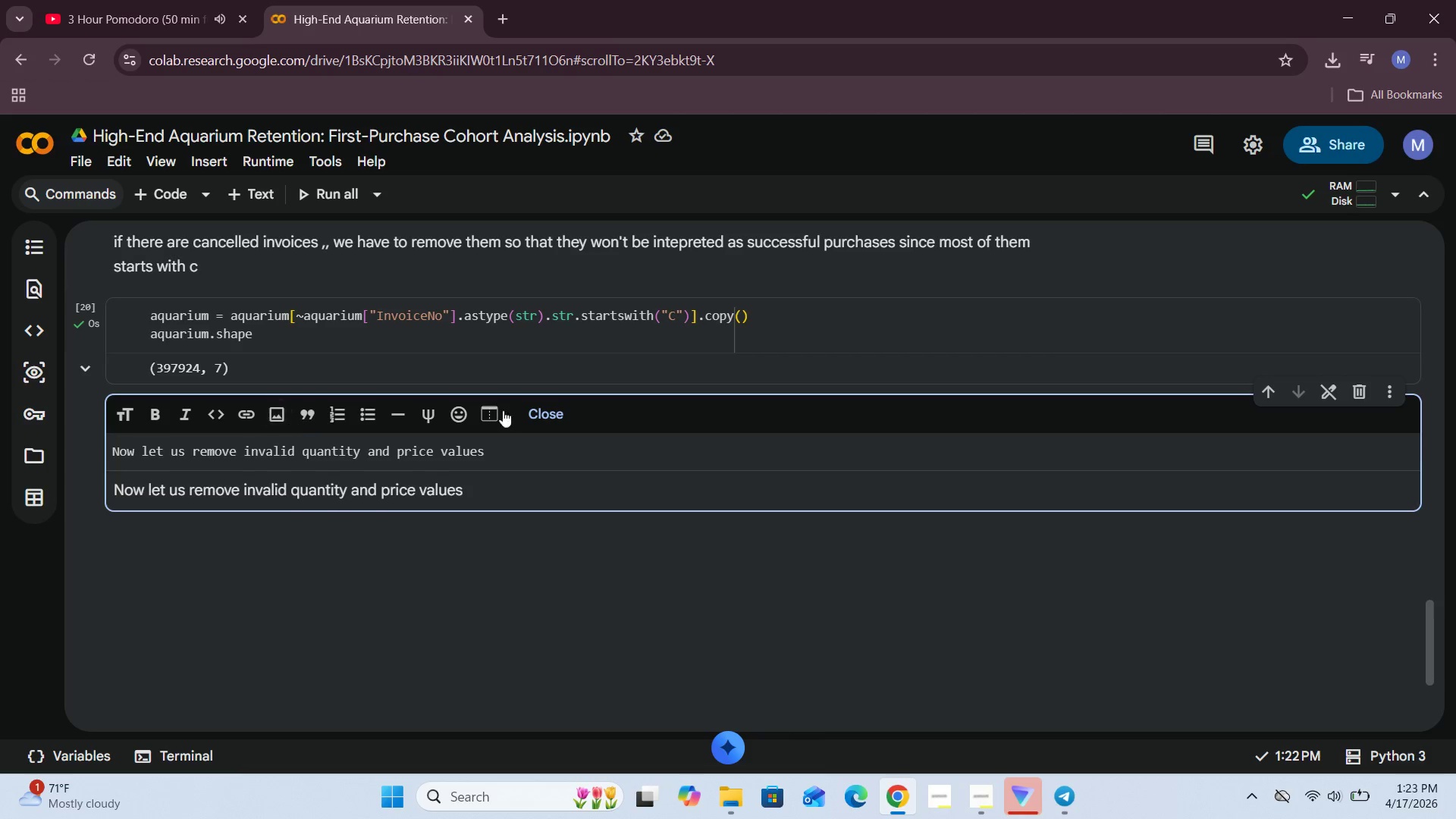 
left_click([538, 410])
 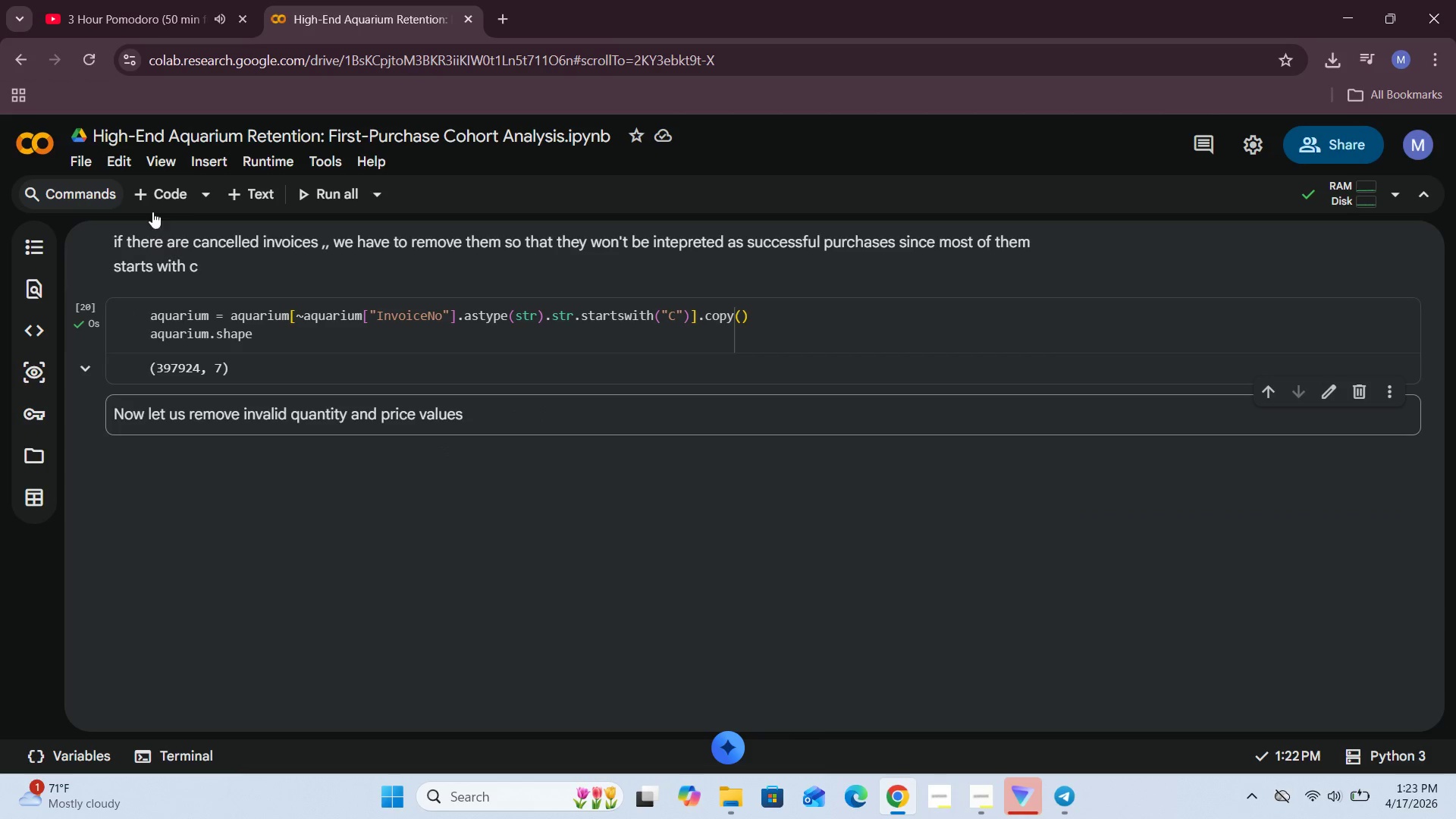 
left_click([155, 203])
 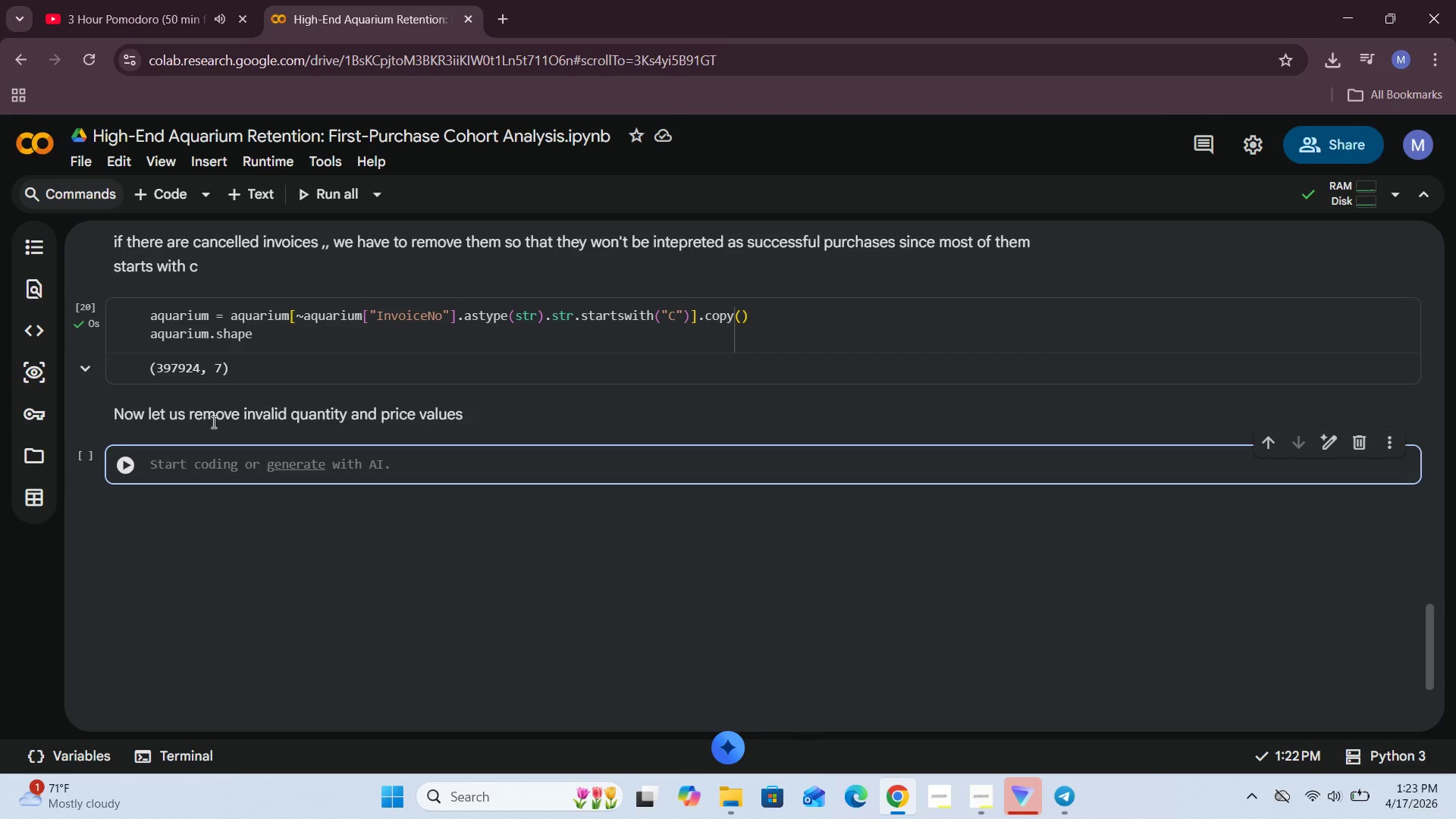 
left_click([199, 471])
 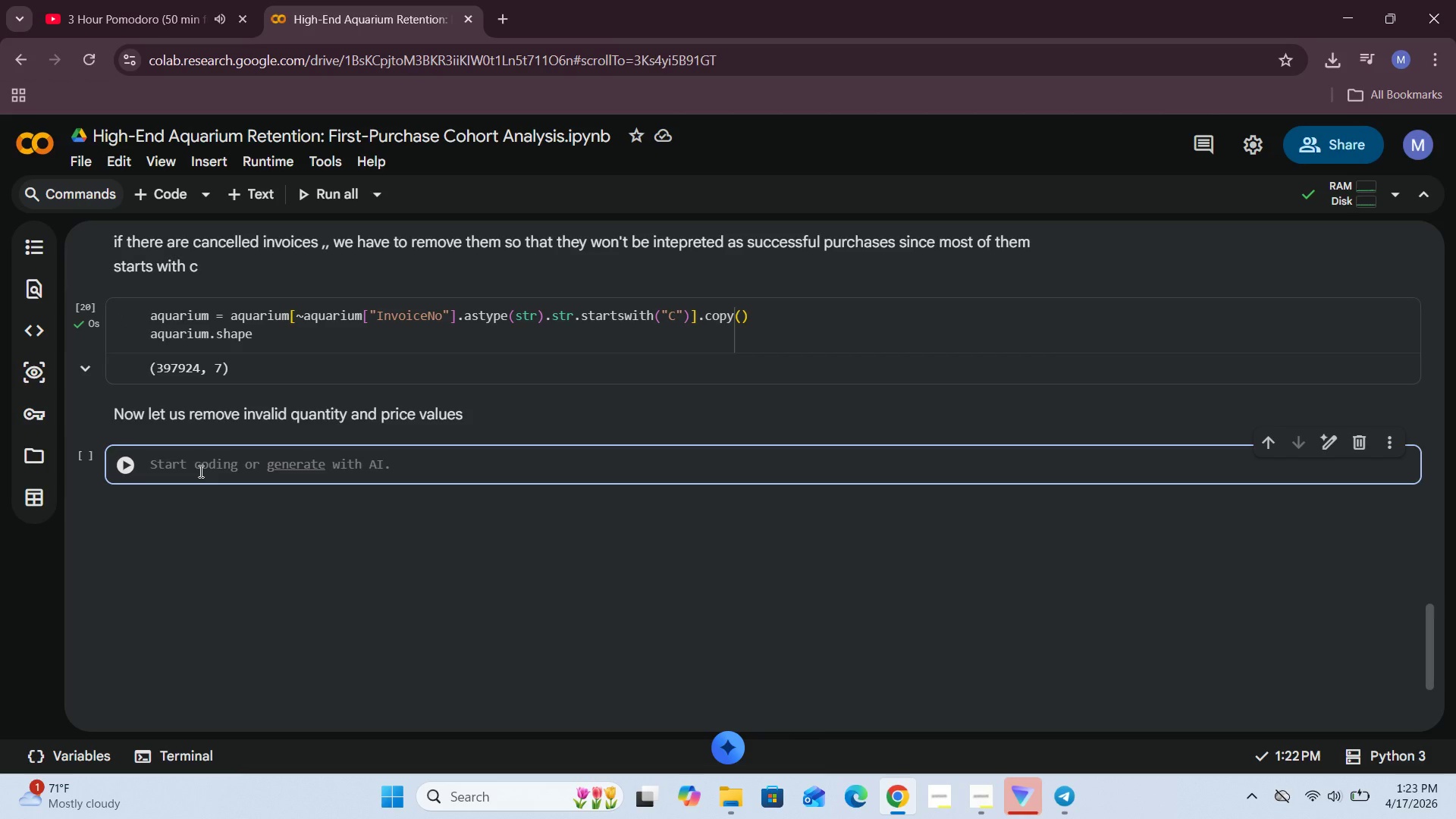 
double_click([269, 419])
 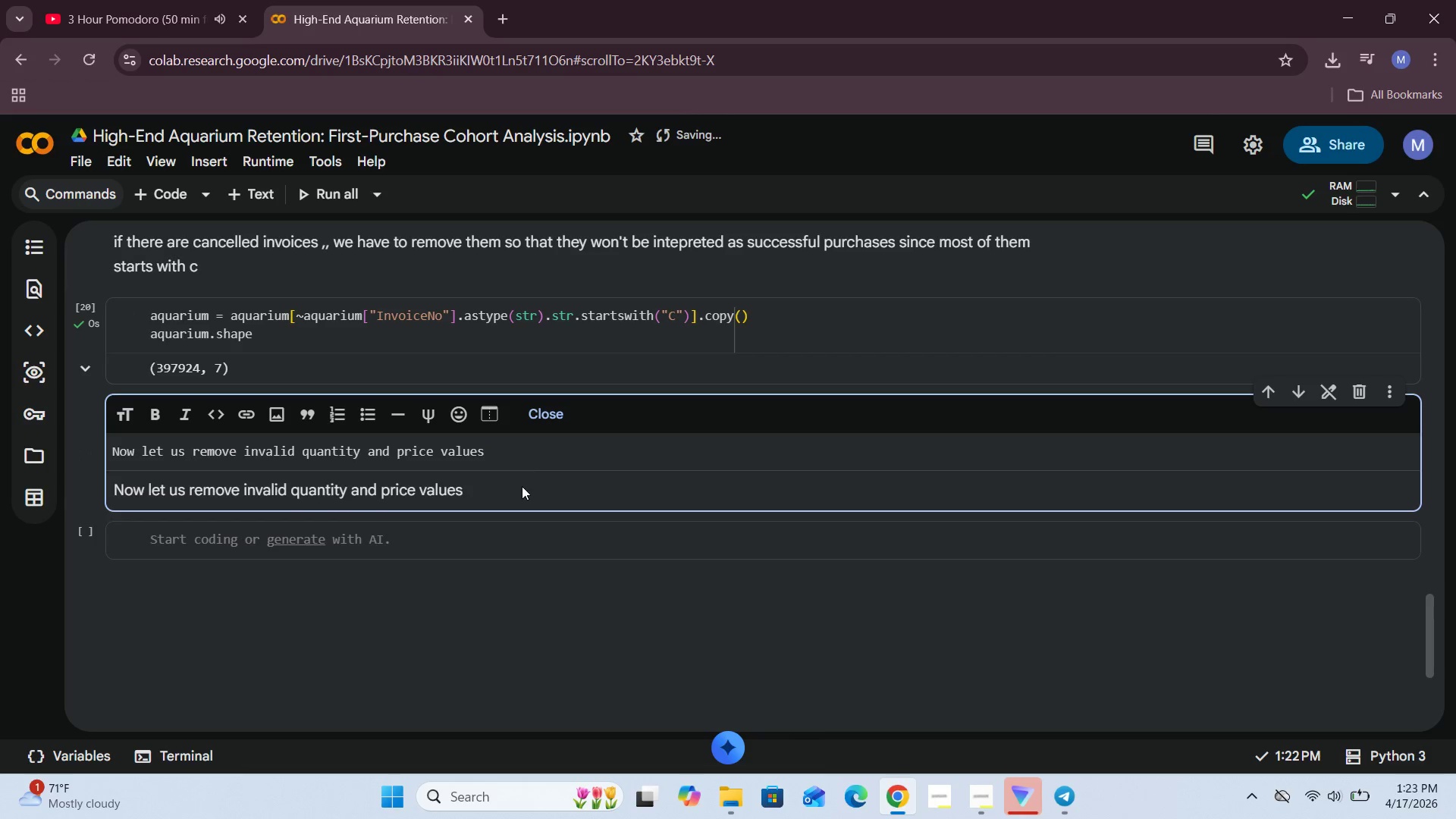 
left_click([520, 453])
 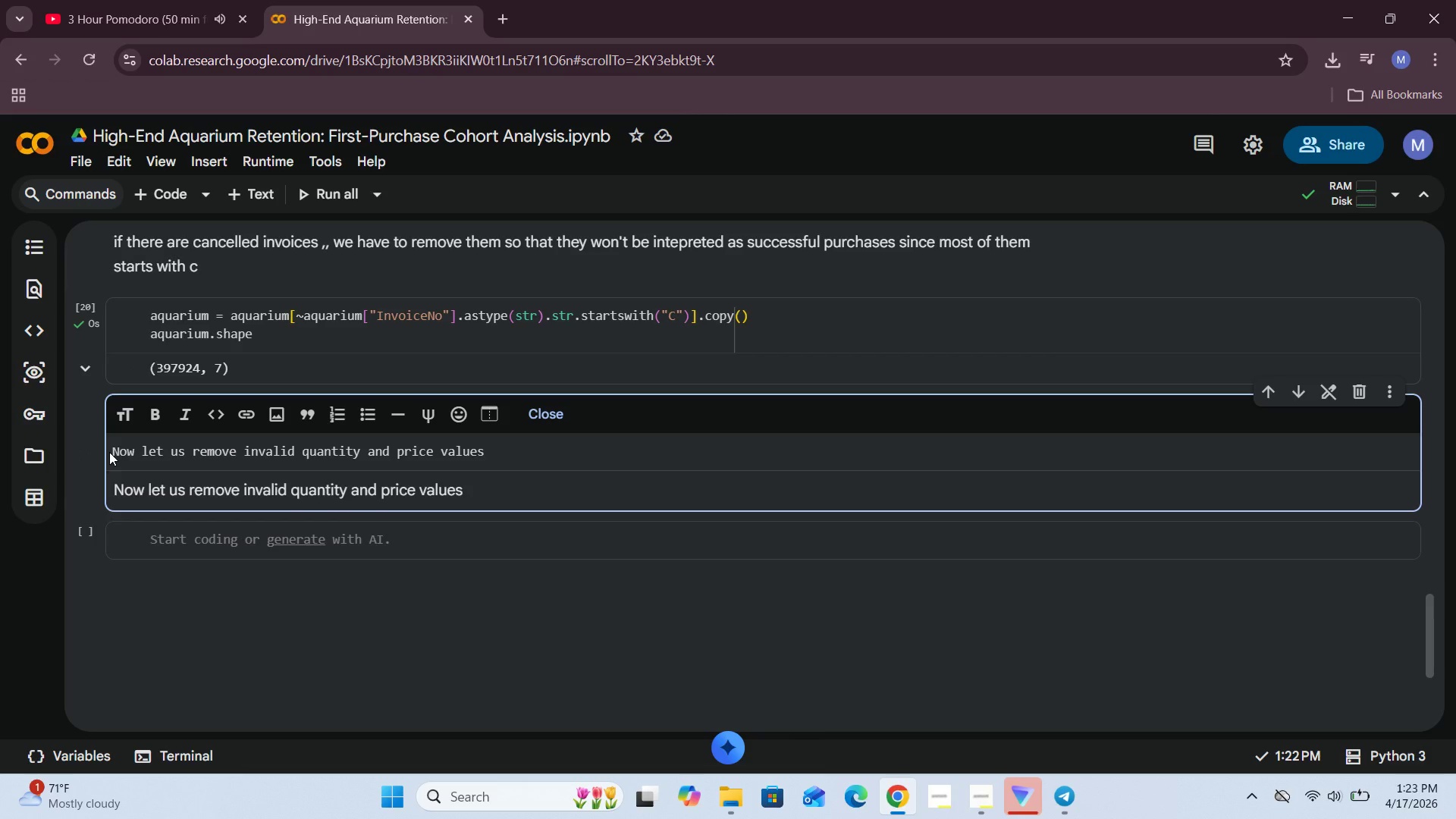 
left_click([114, 450])
 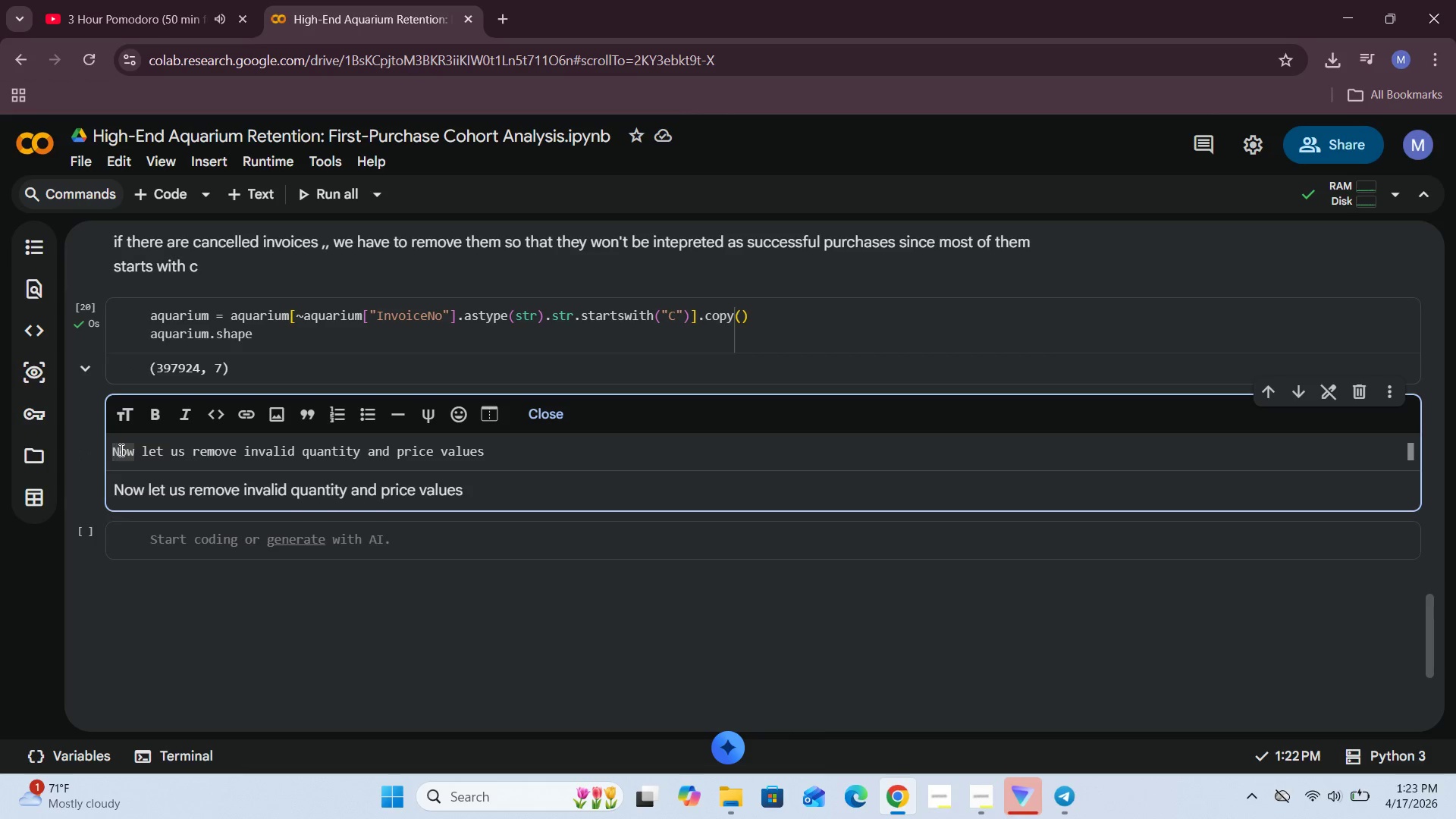 
type(## )
 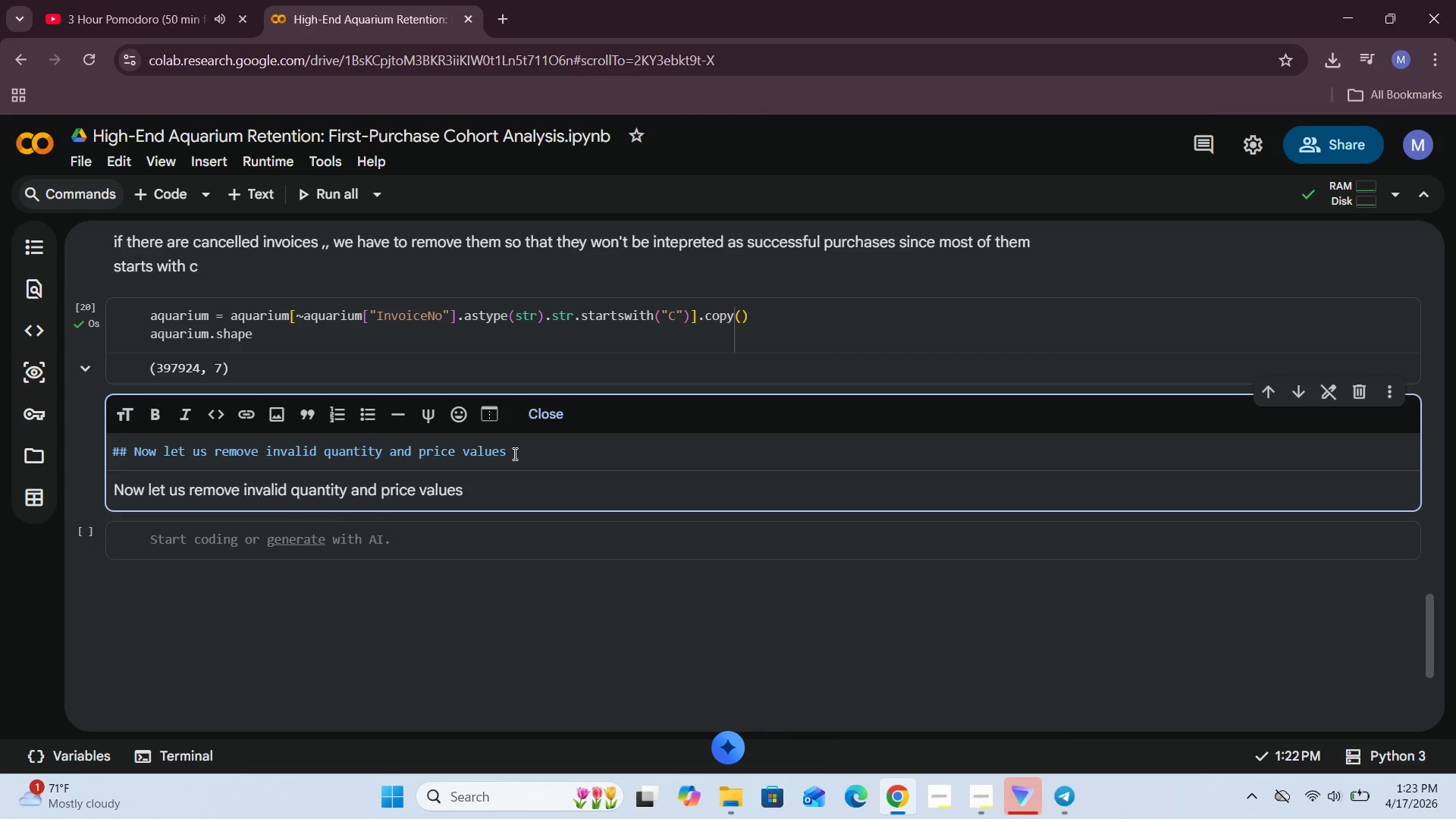 
left_click([513, 453])
 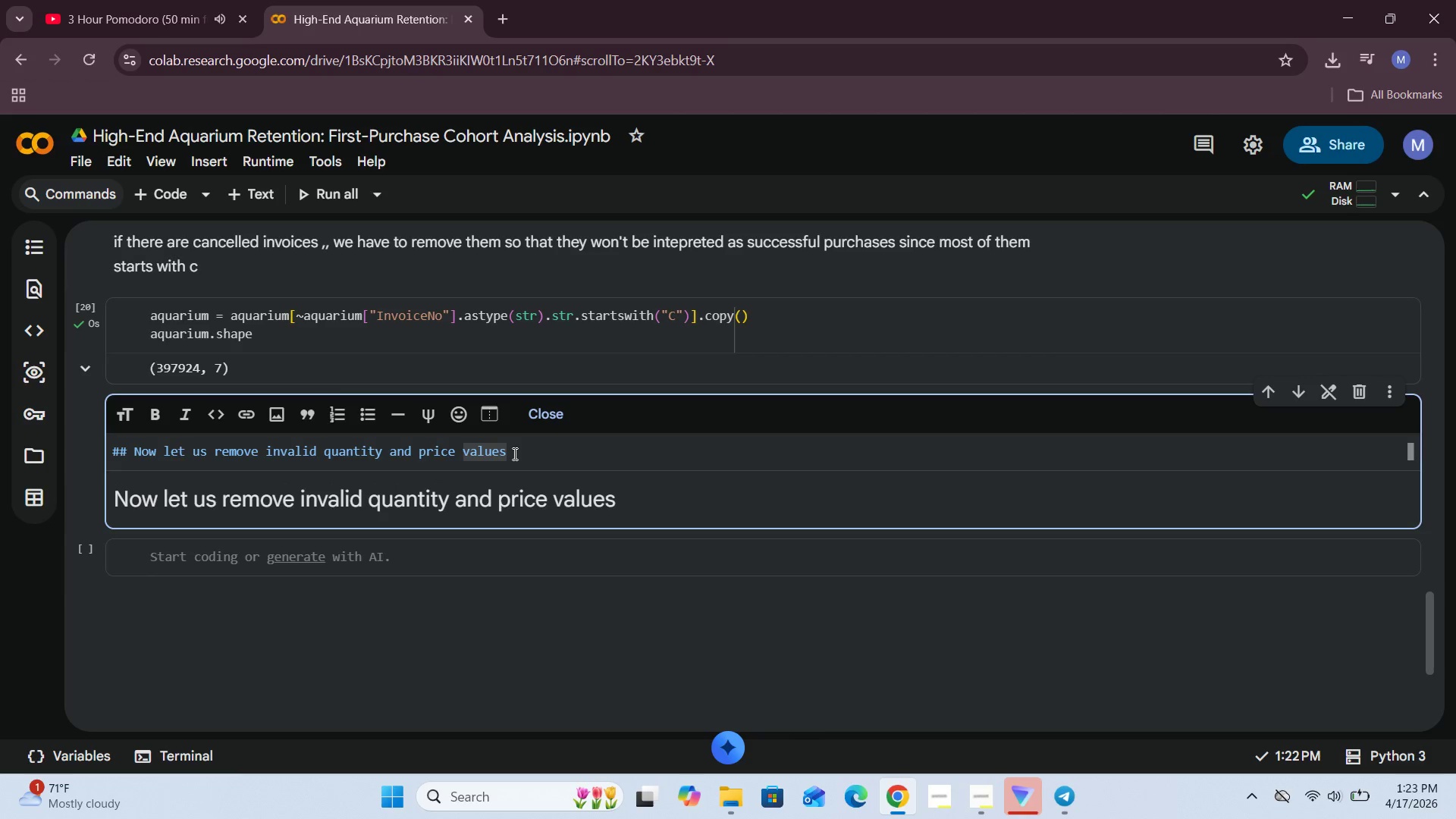 
key(Enter)
 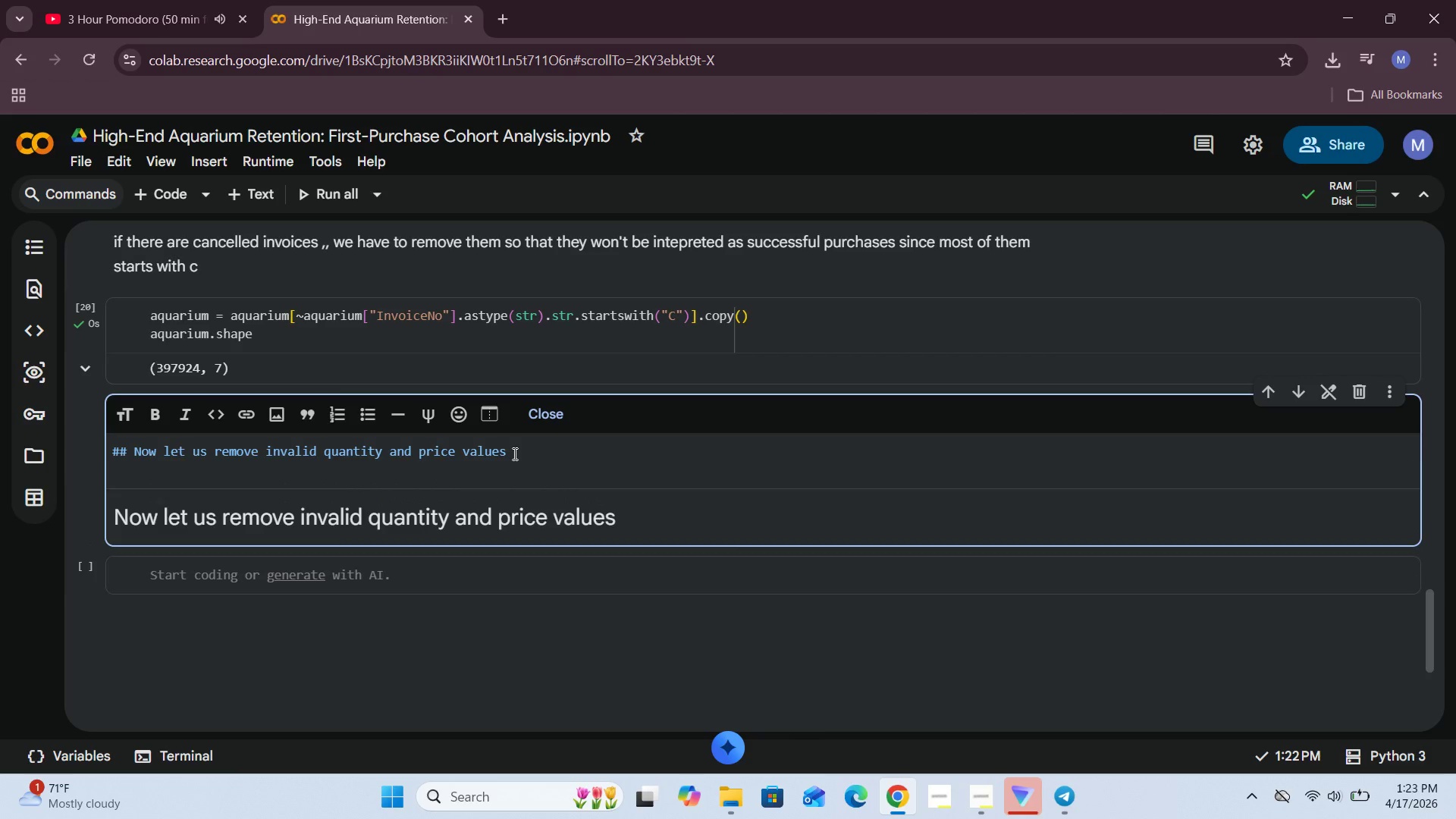 
key(Enter)
 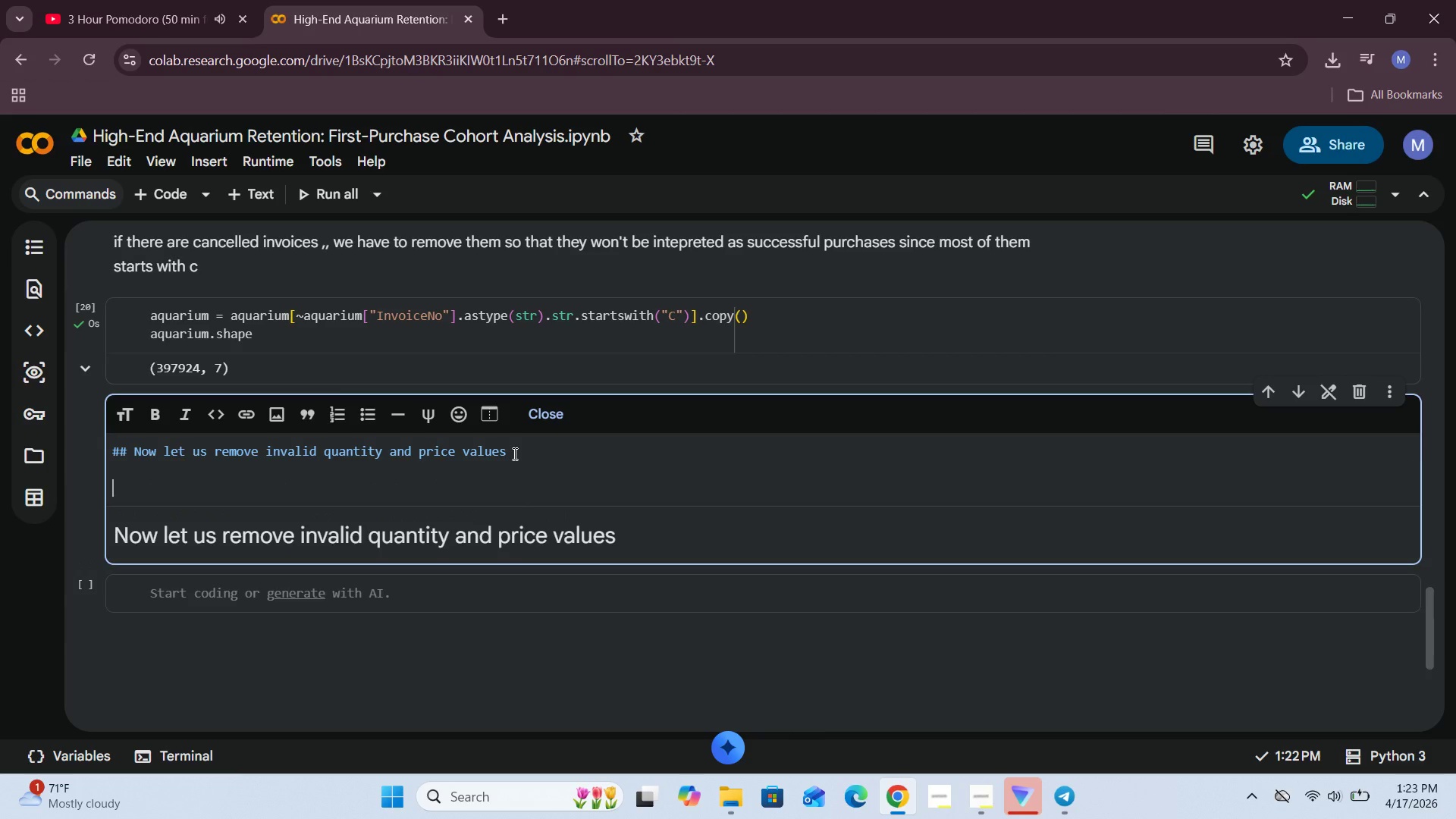 
type(Only positive quantity and positive unit price values should be kept)
 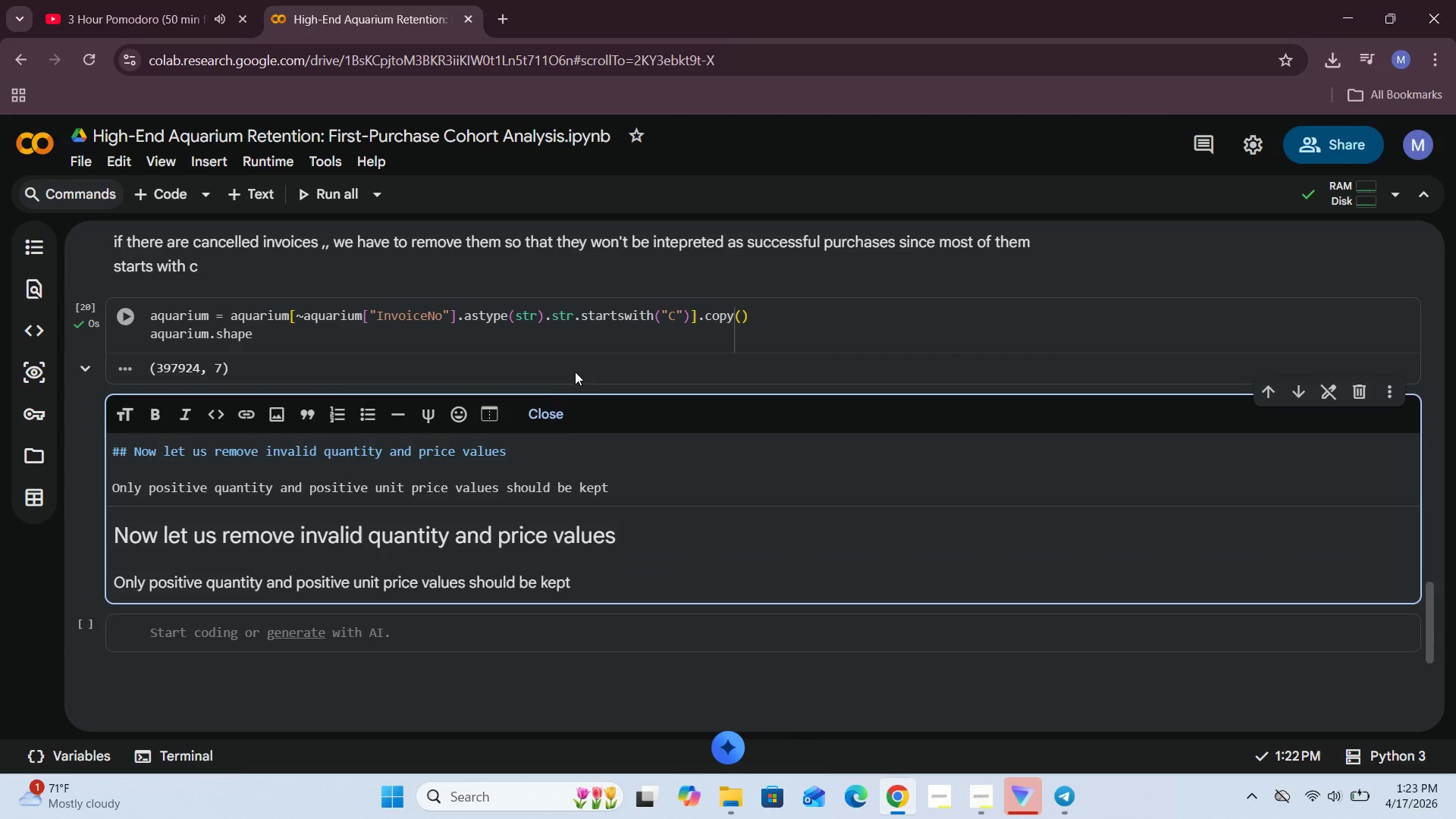 
left_click([552, 419])
 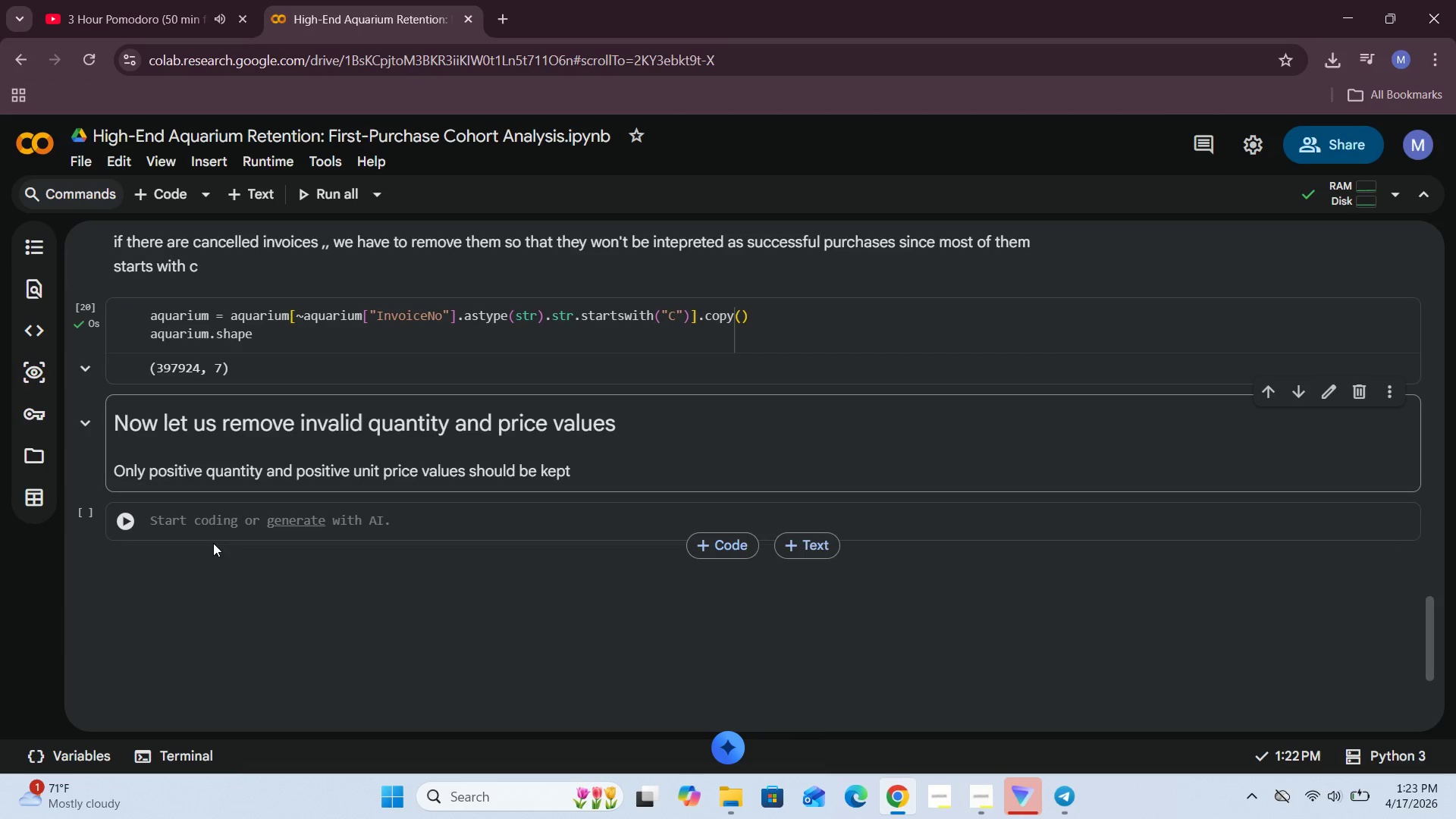 
left_click([206, 522])
 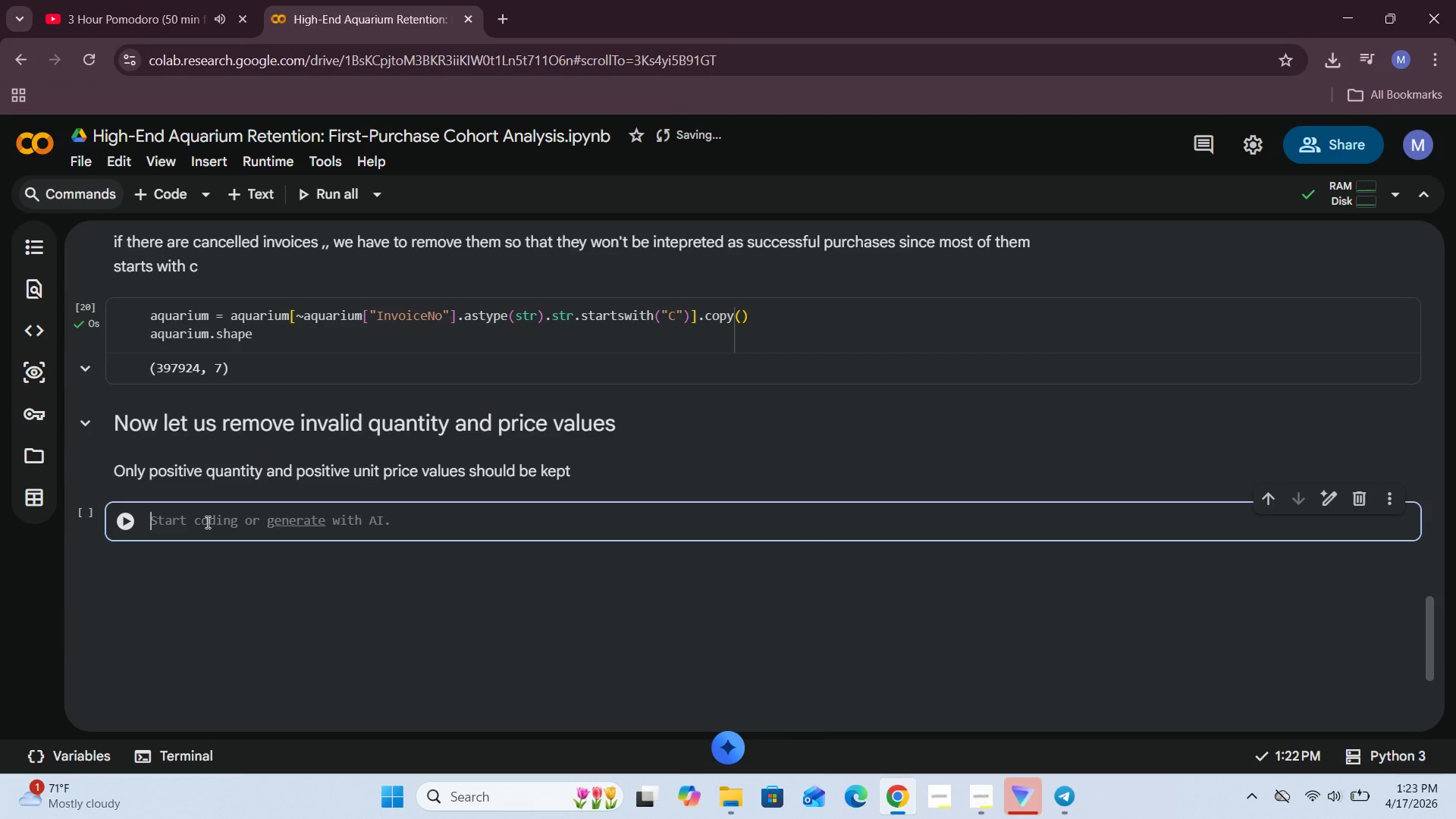 
type(aquarium = aquarium[aquarium["Quantituy)
key(Backspace)
 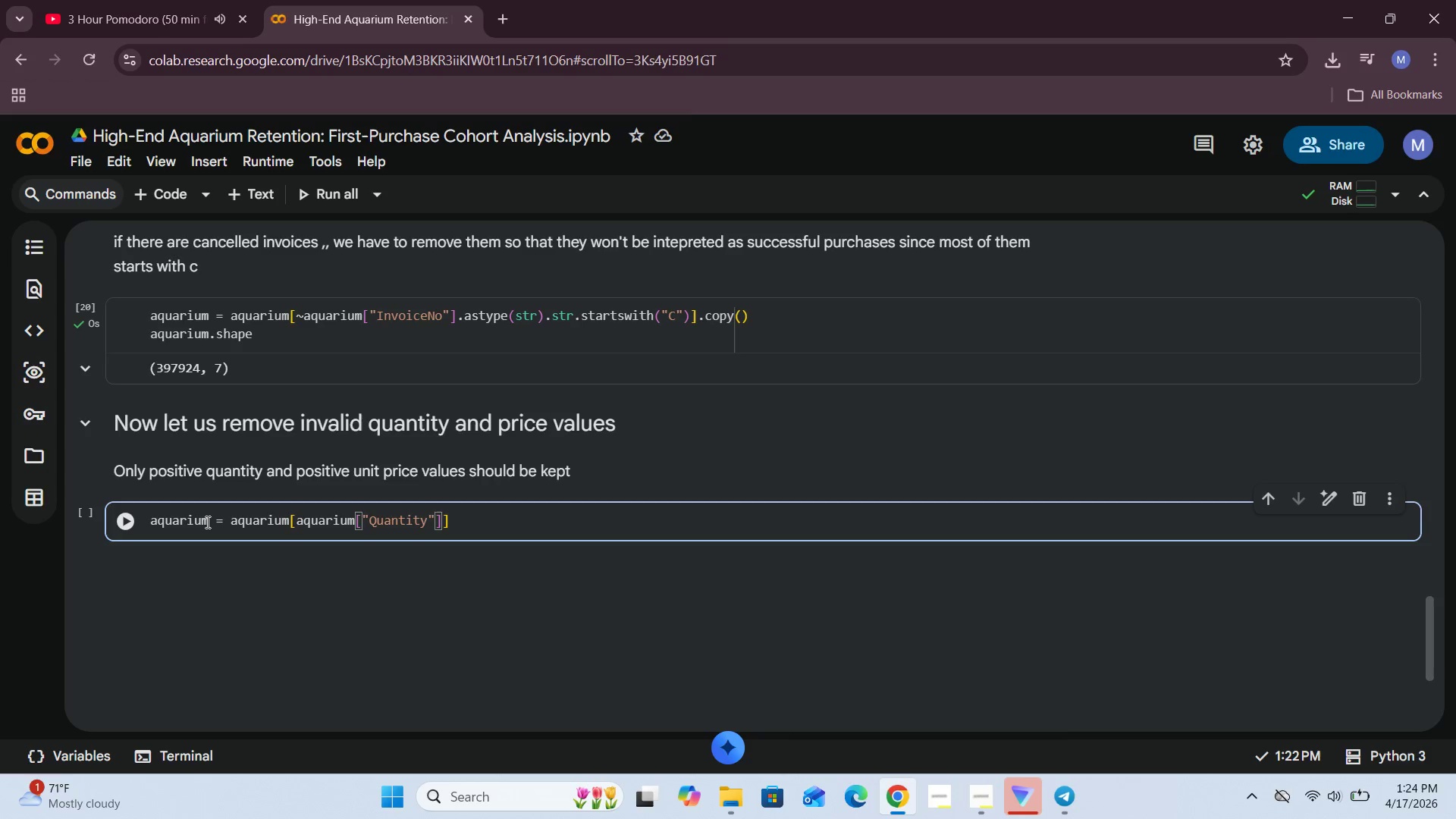 
key(ArrowRight)
 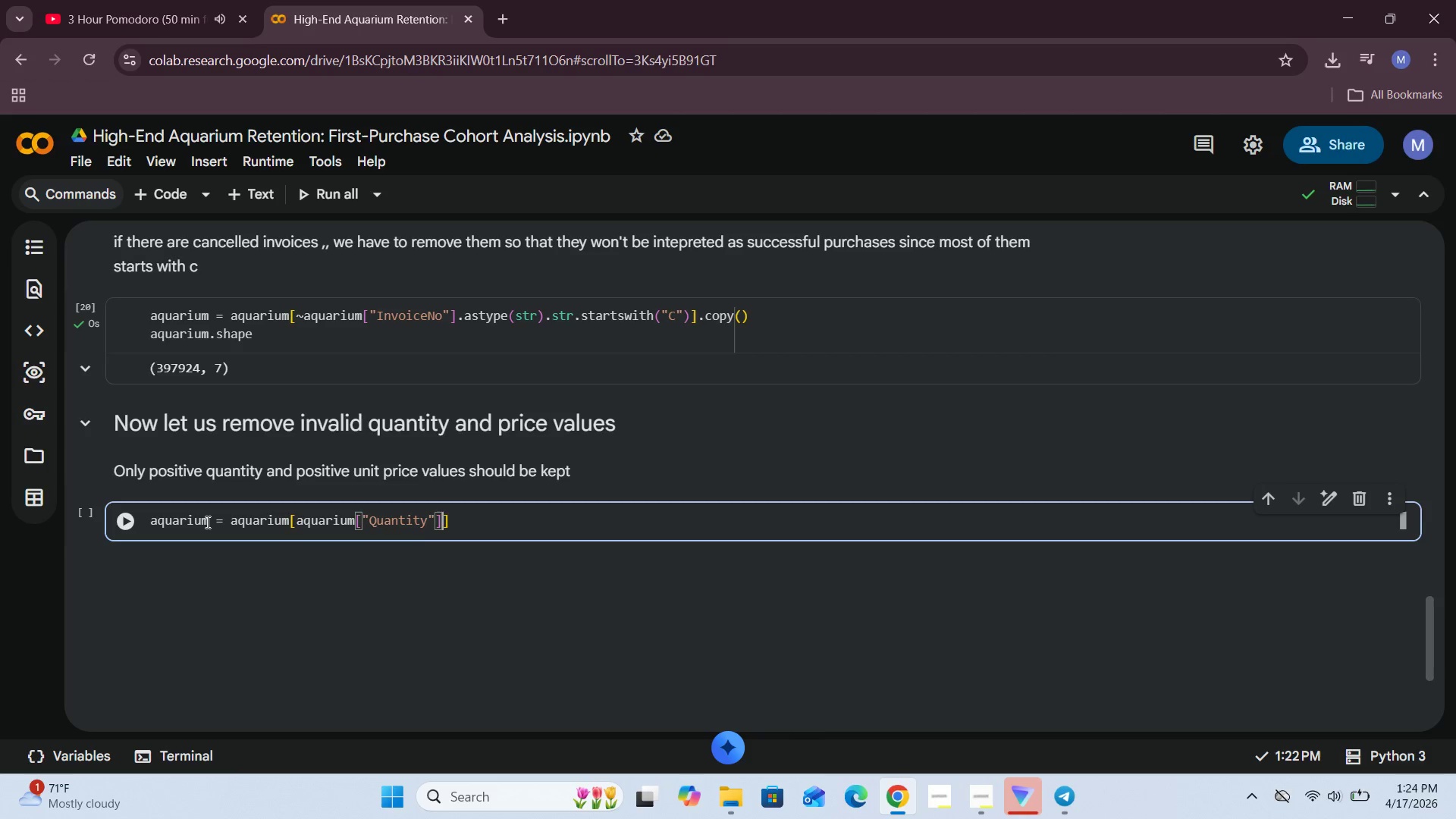 
key(ArrowRight)
 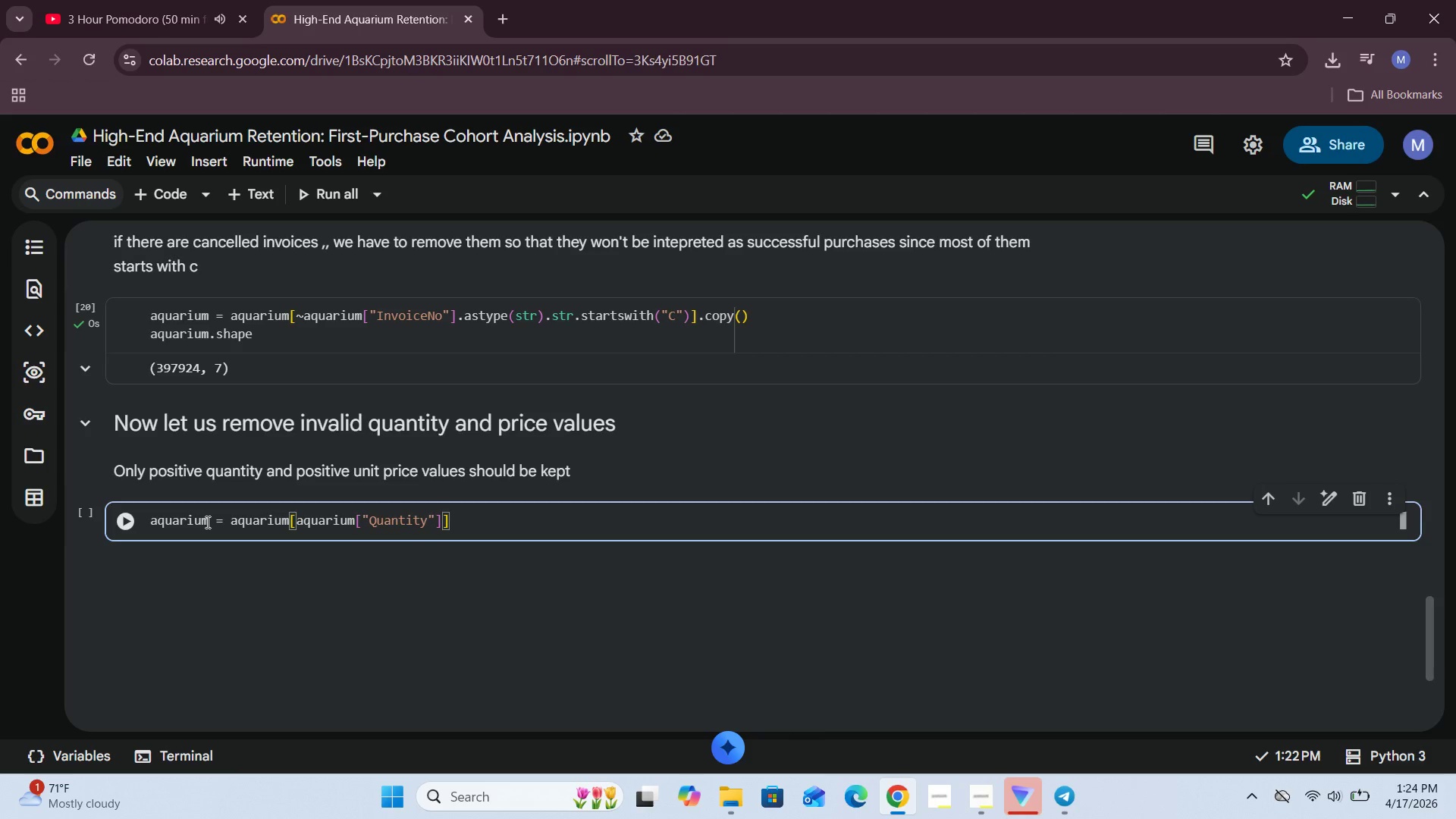 
key(Shift+Period)
 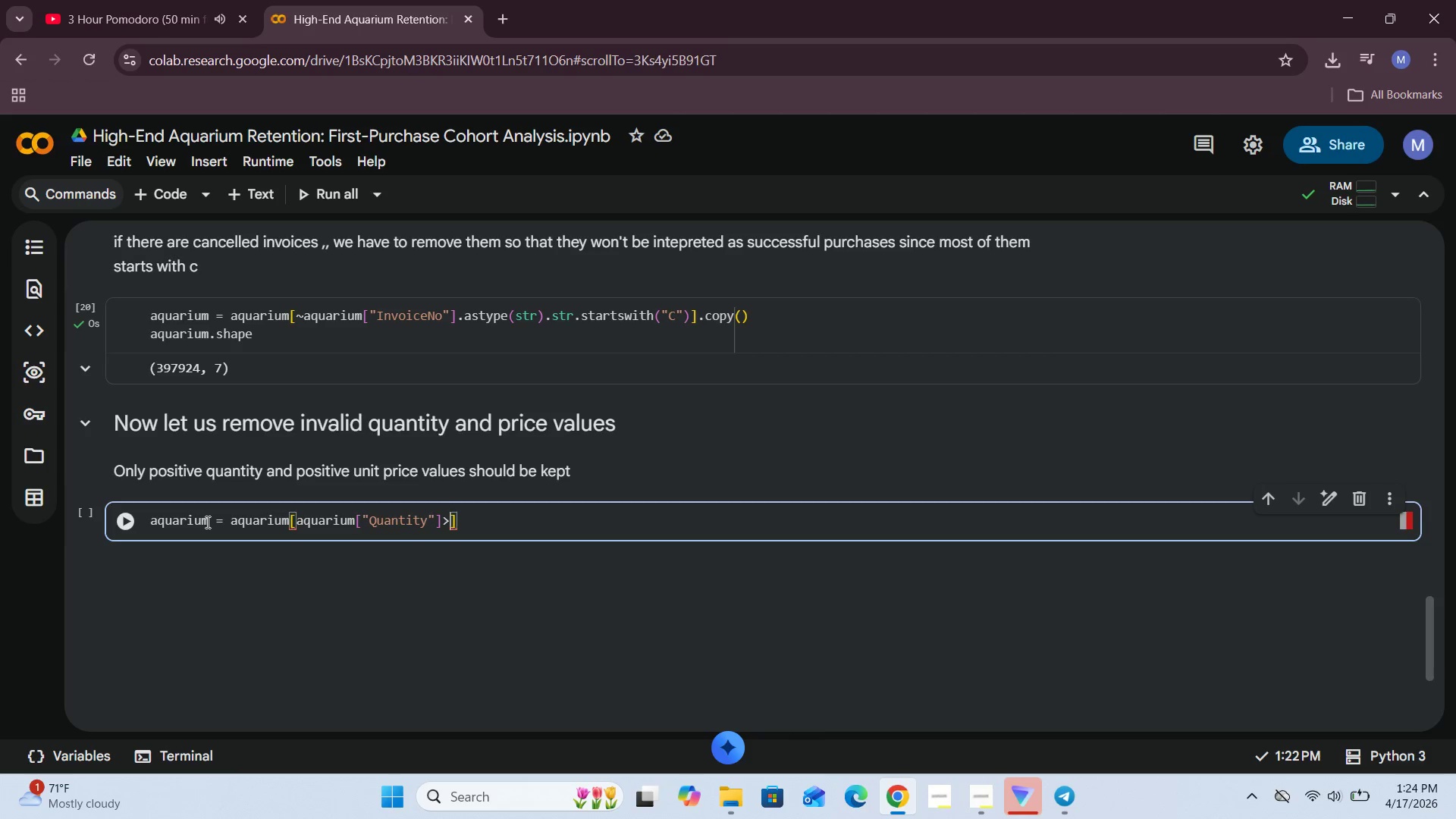 
key(ArrowLeft)
 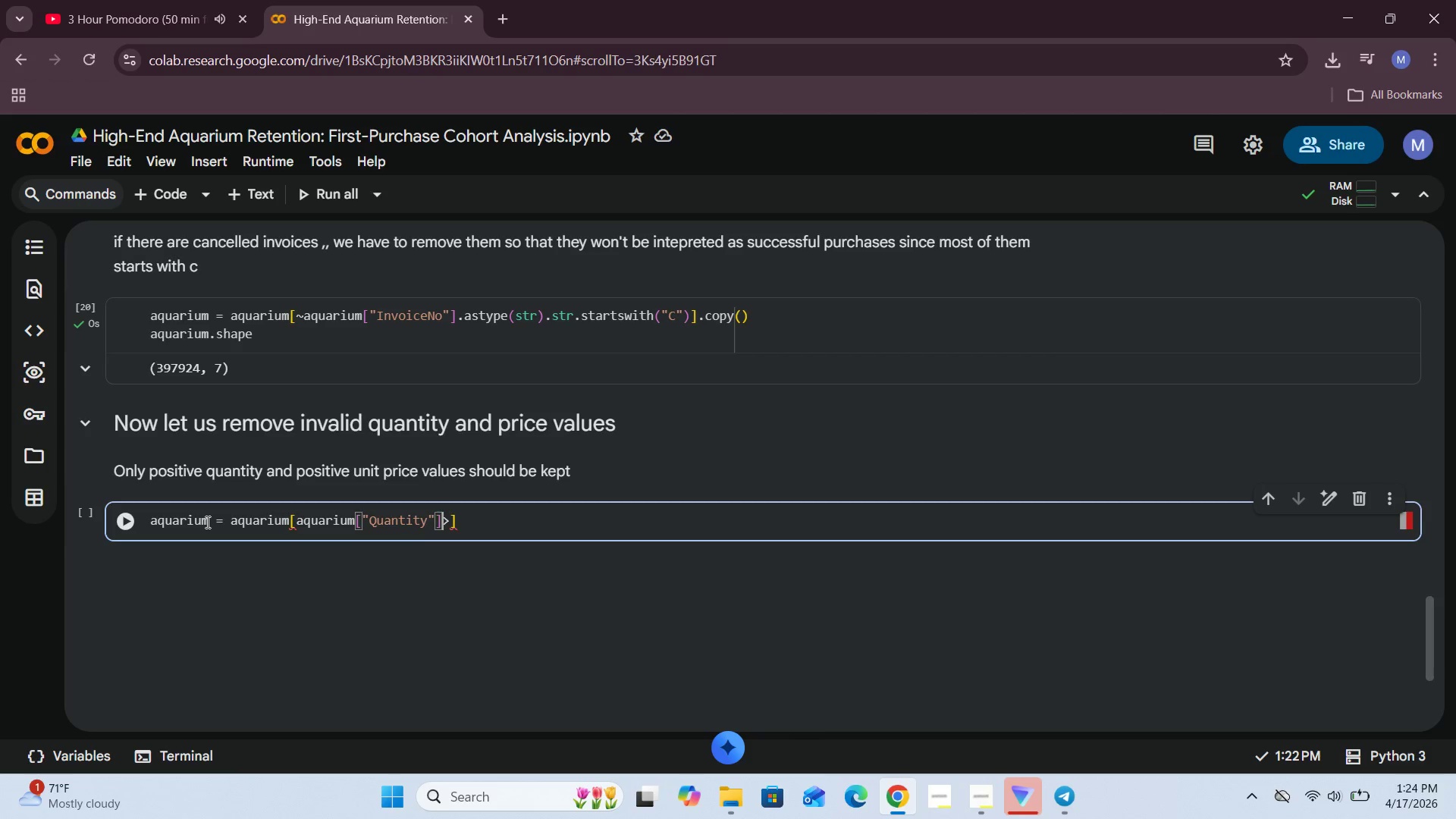 
key(Space)
 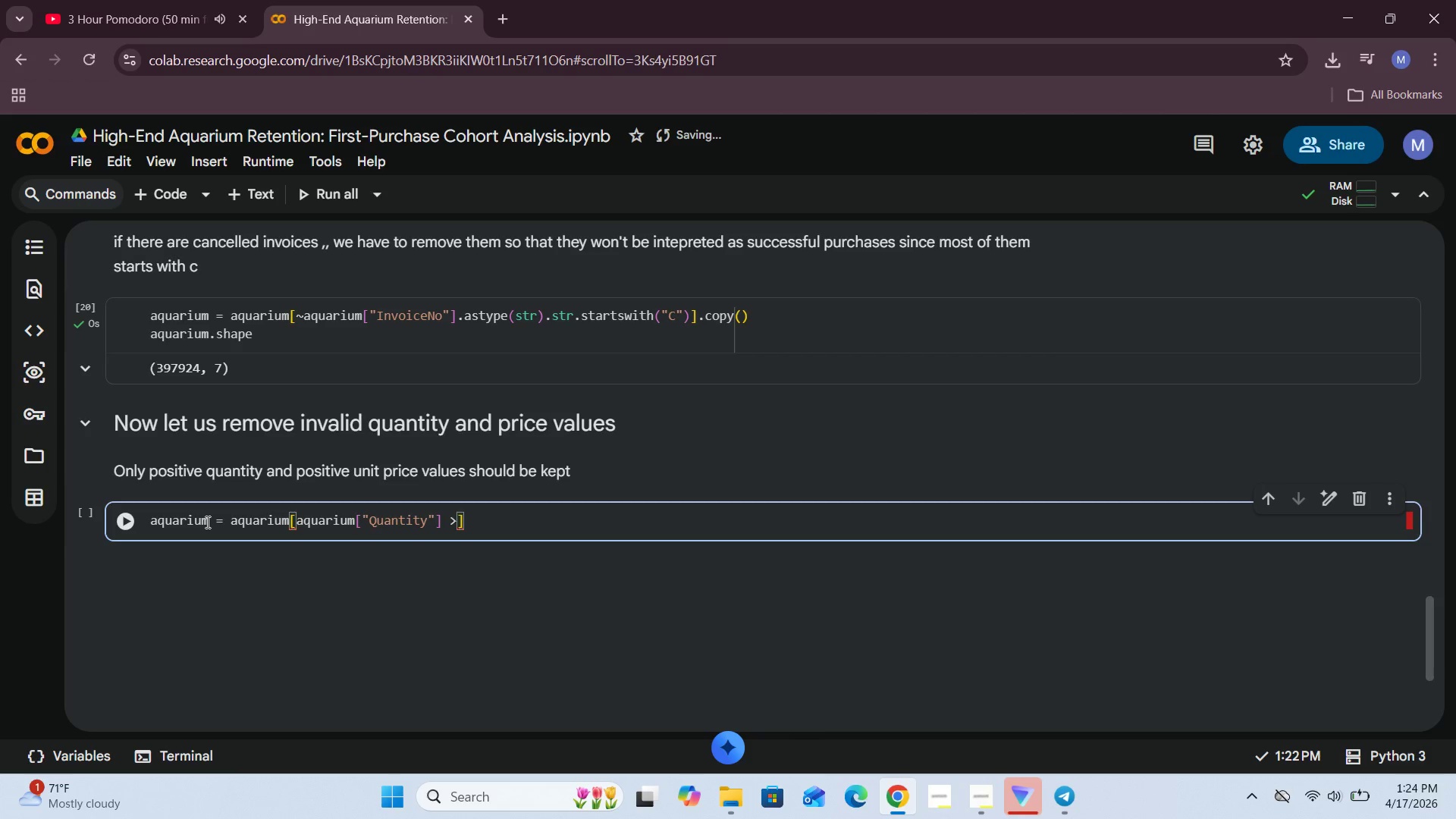 
key(ArrowRight)
 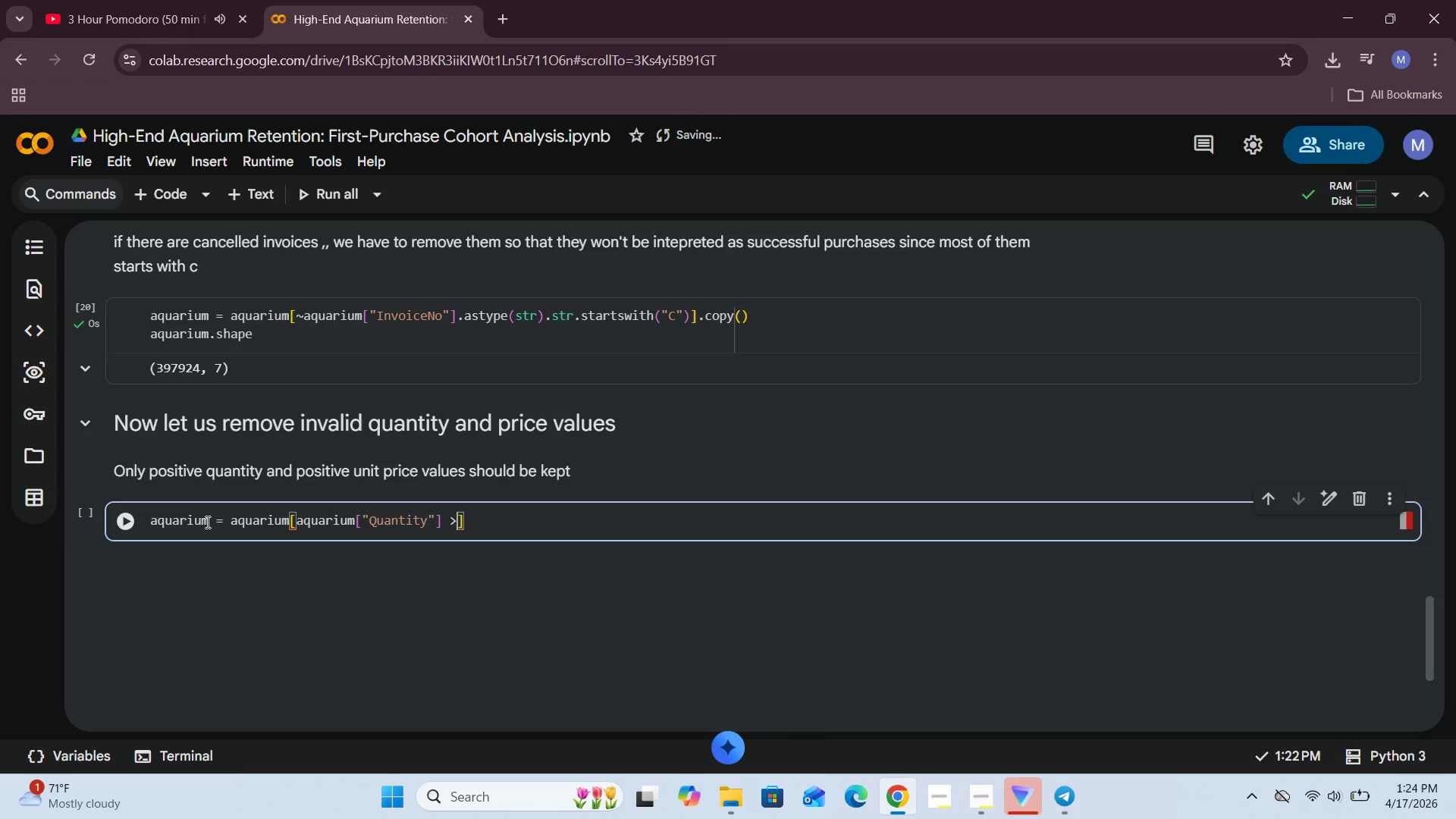 
key(Space)
 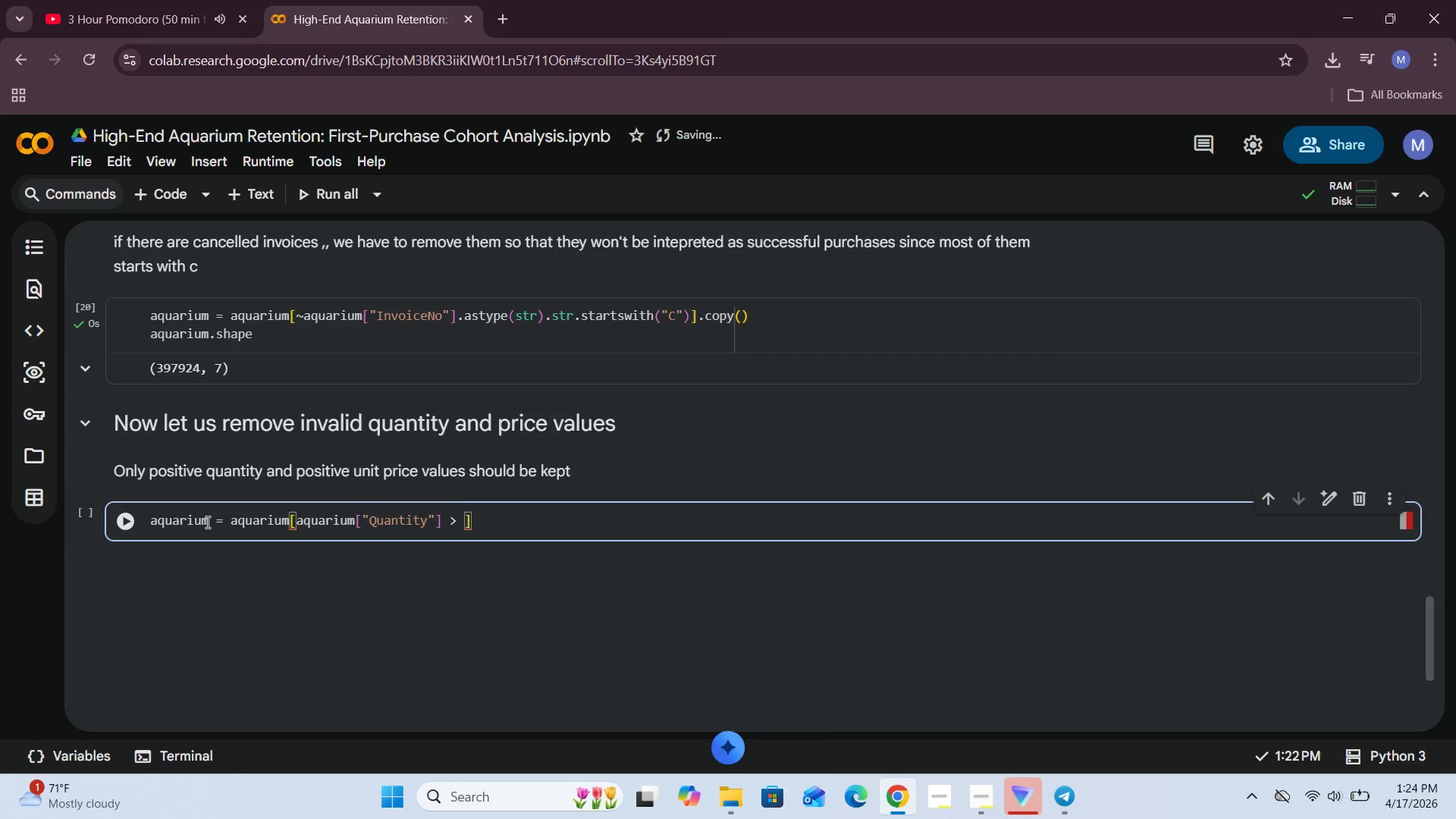 
key(0)
 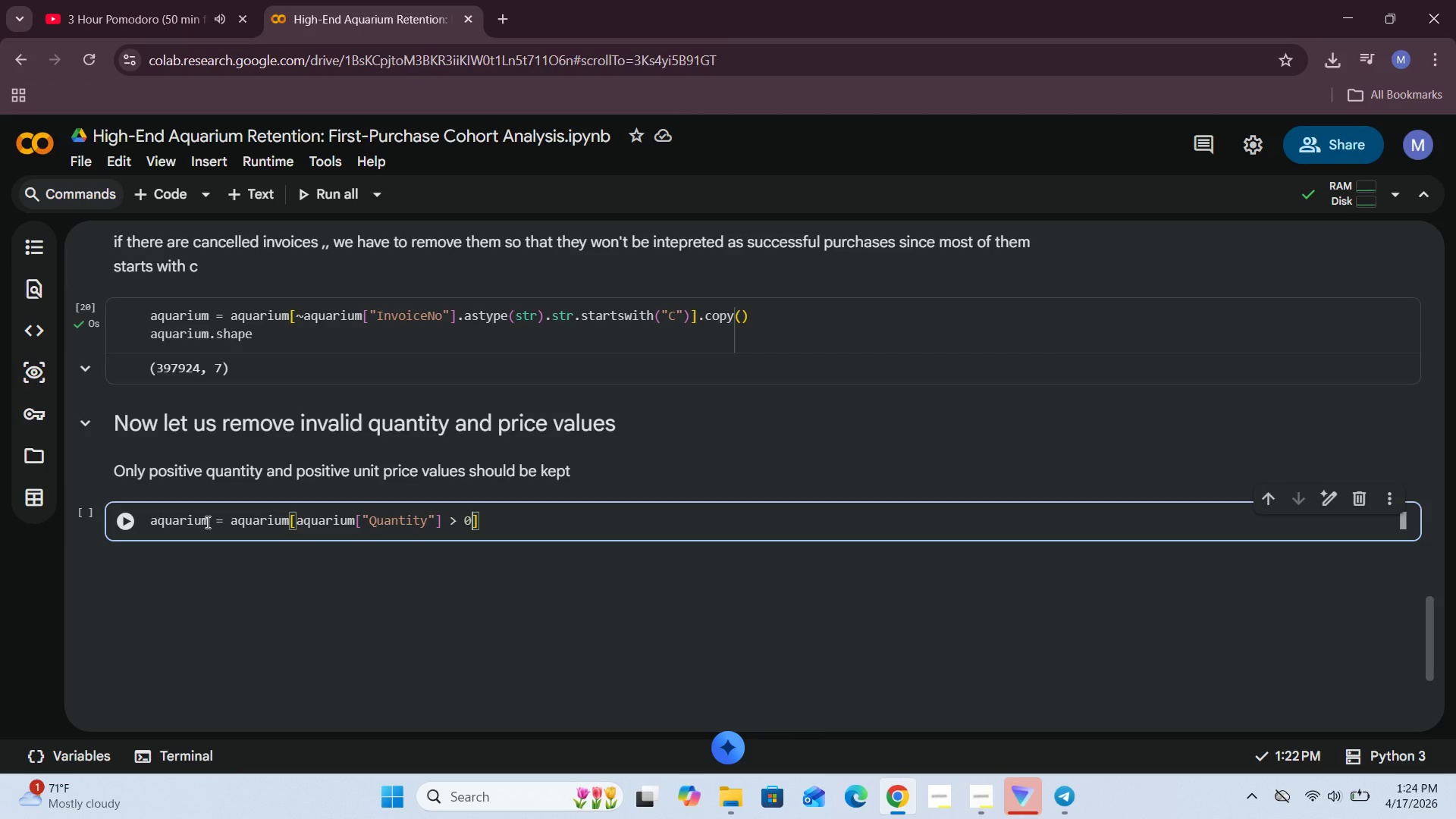 
key(ArrowRight)
 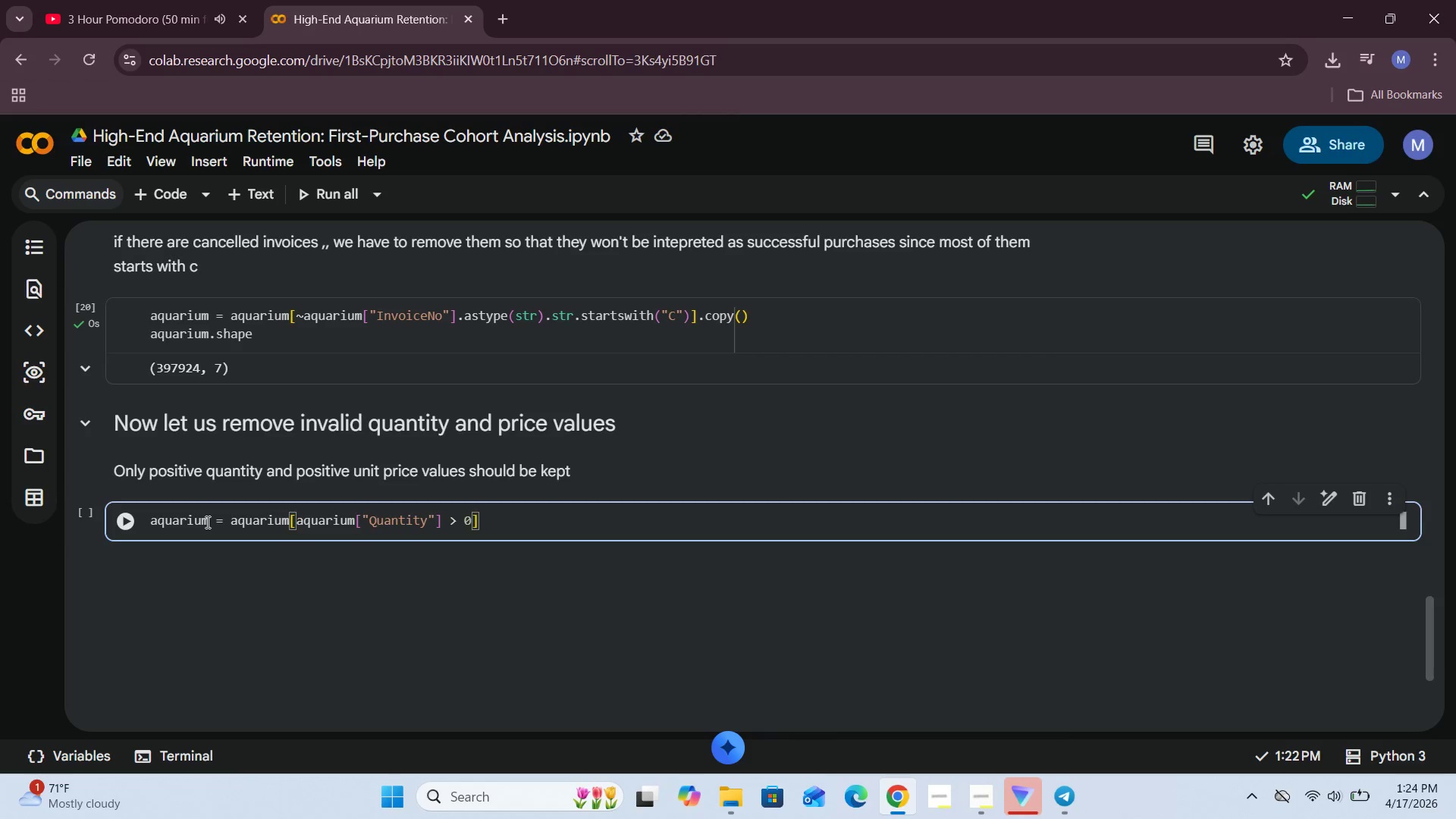 
key(Space)
 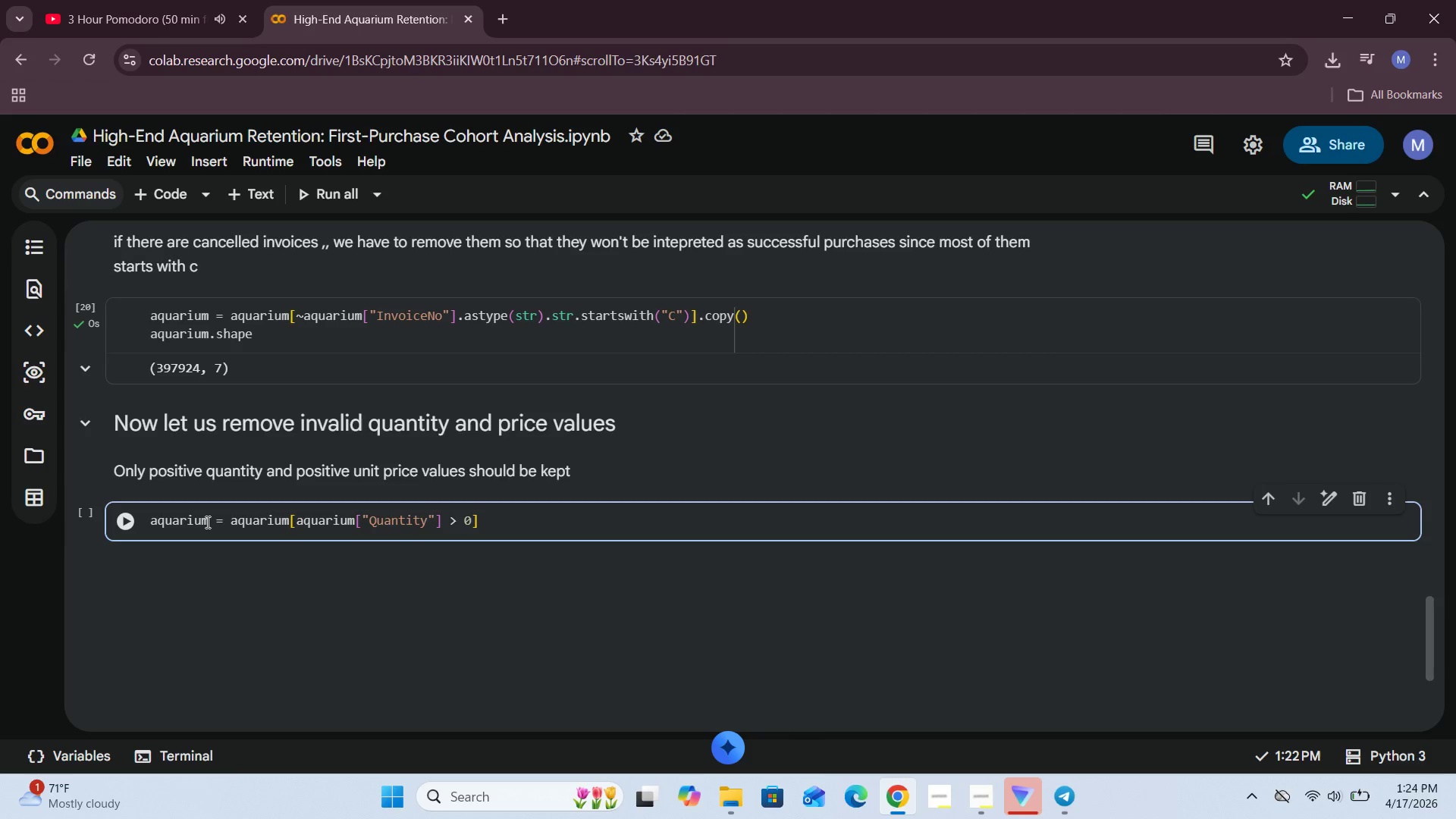 
key(Shift+7)
 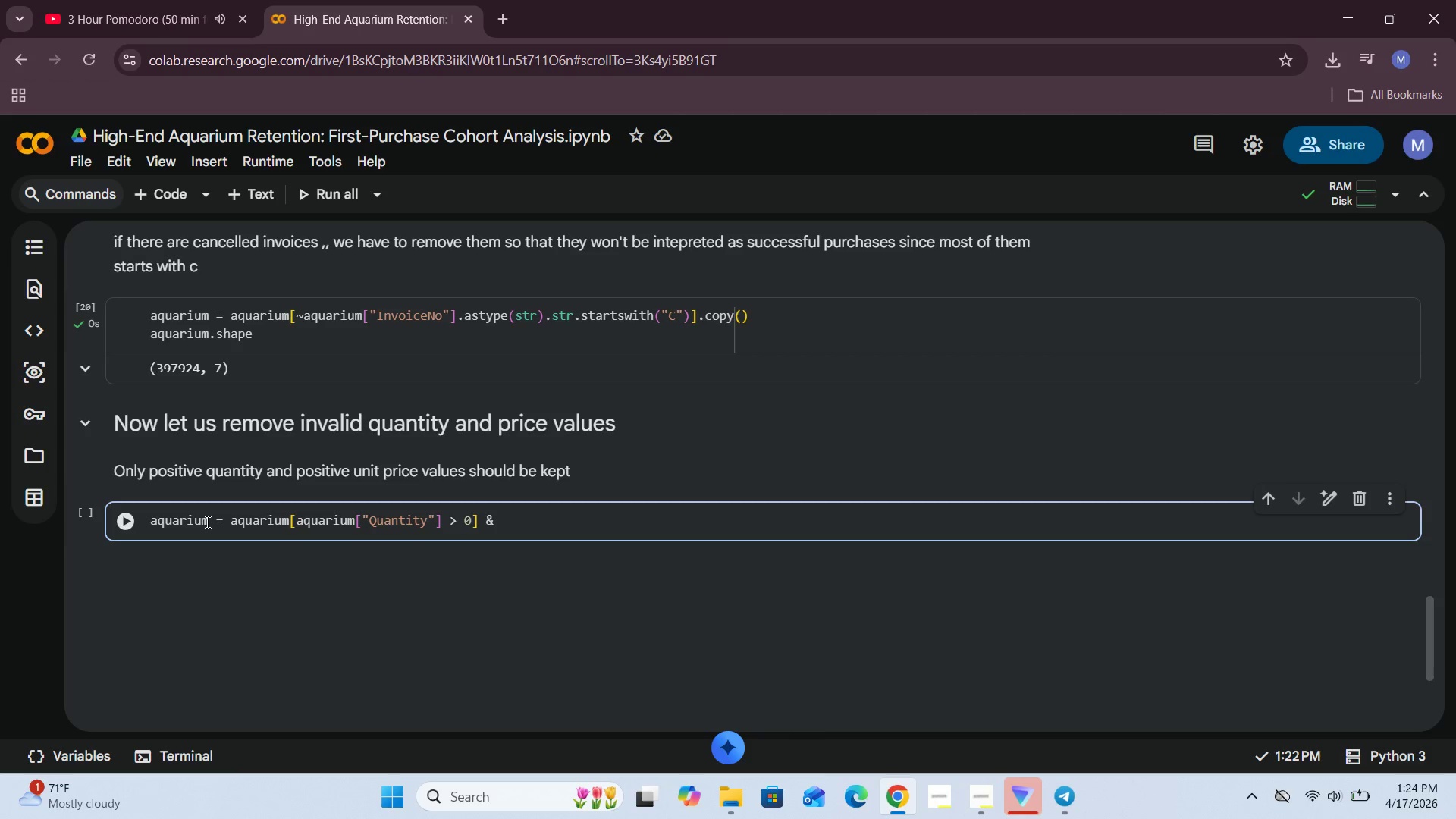 
wait(10.75)
 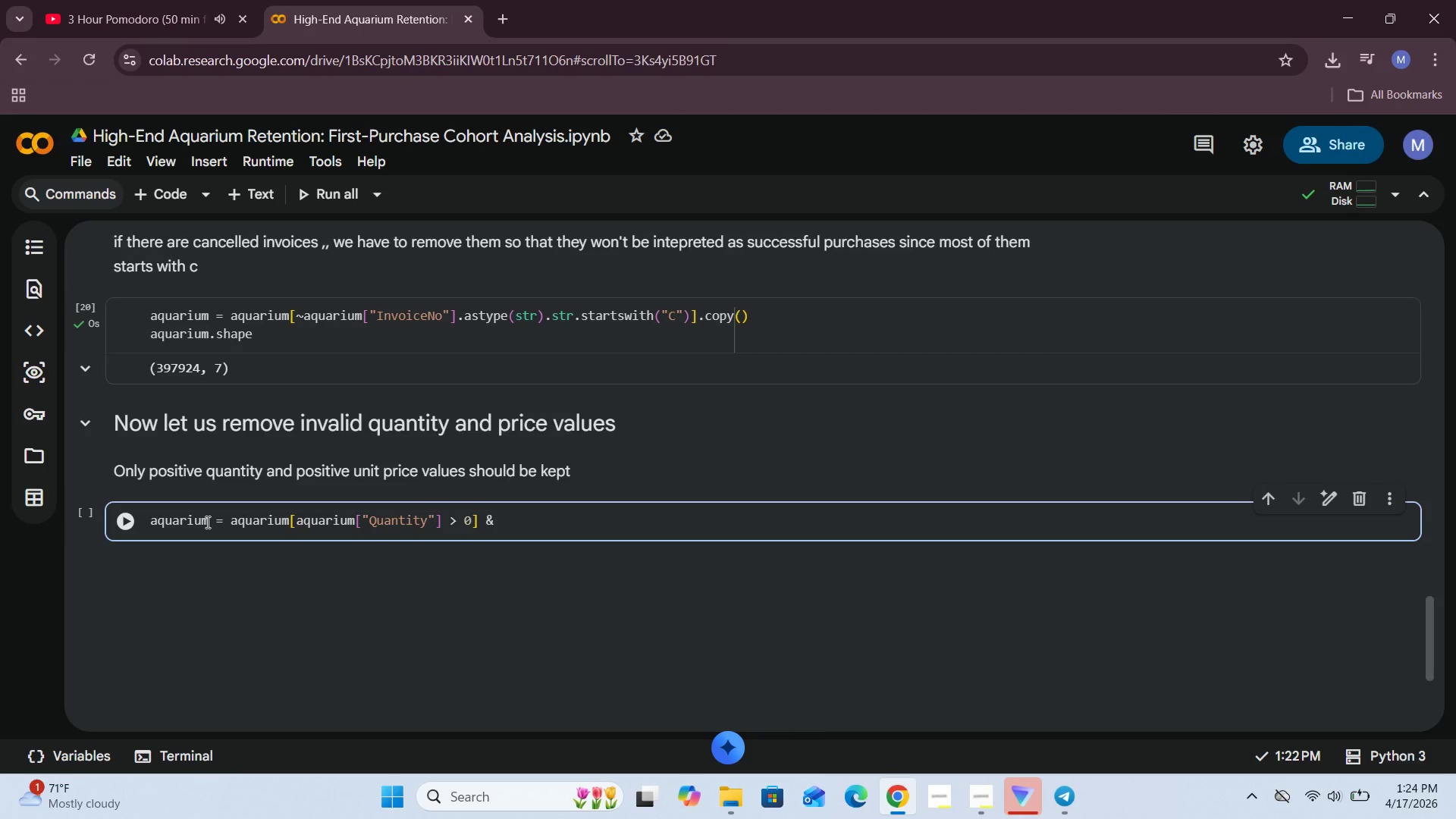 
left_click([298, 516])
 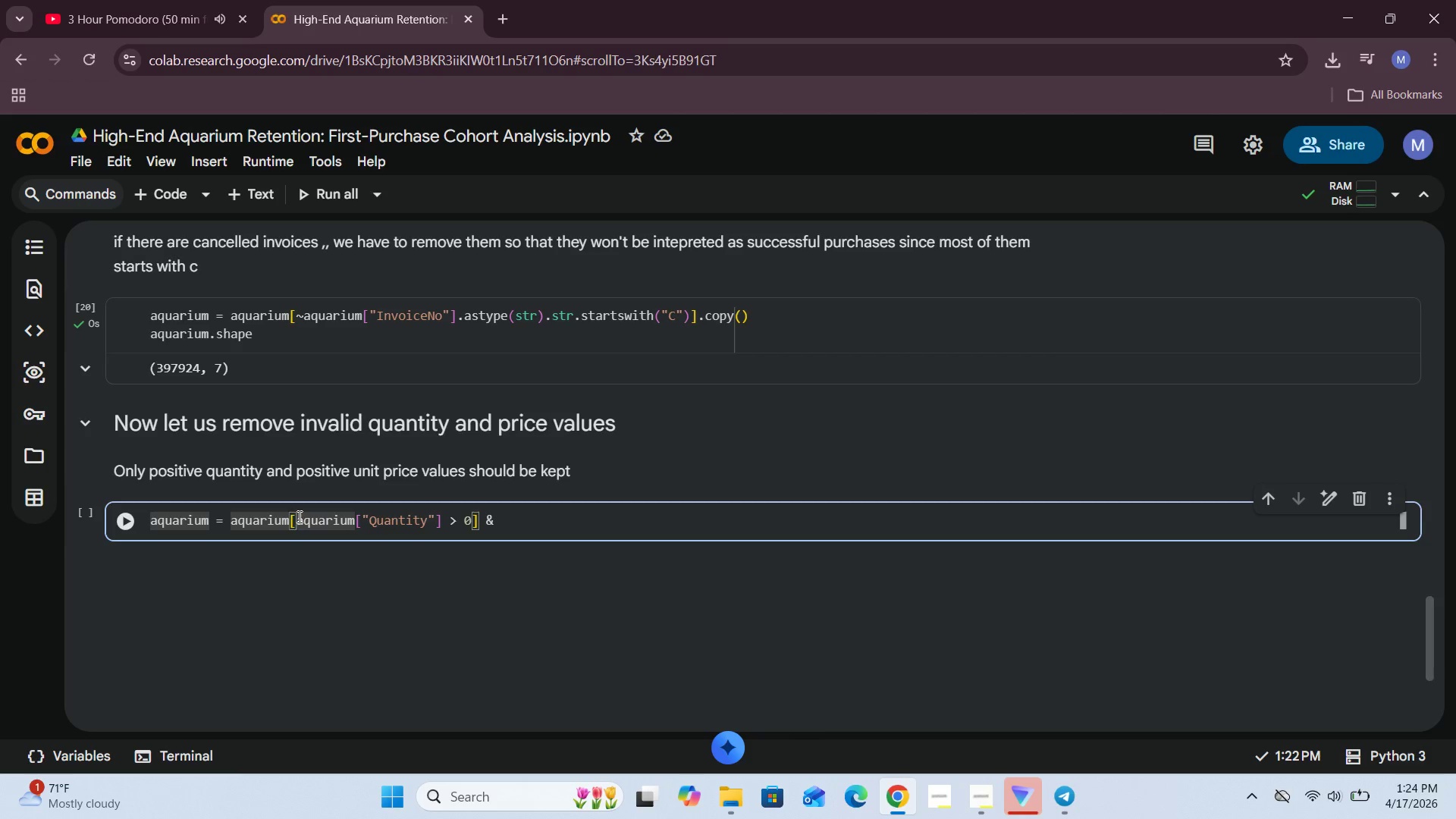 
key(Shift+9)
 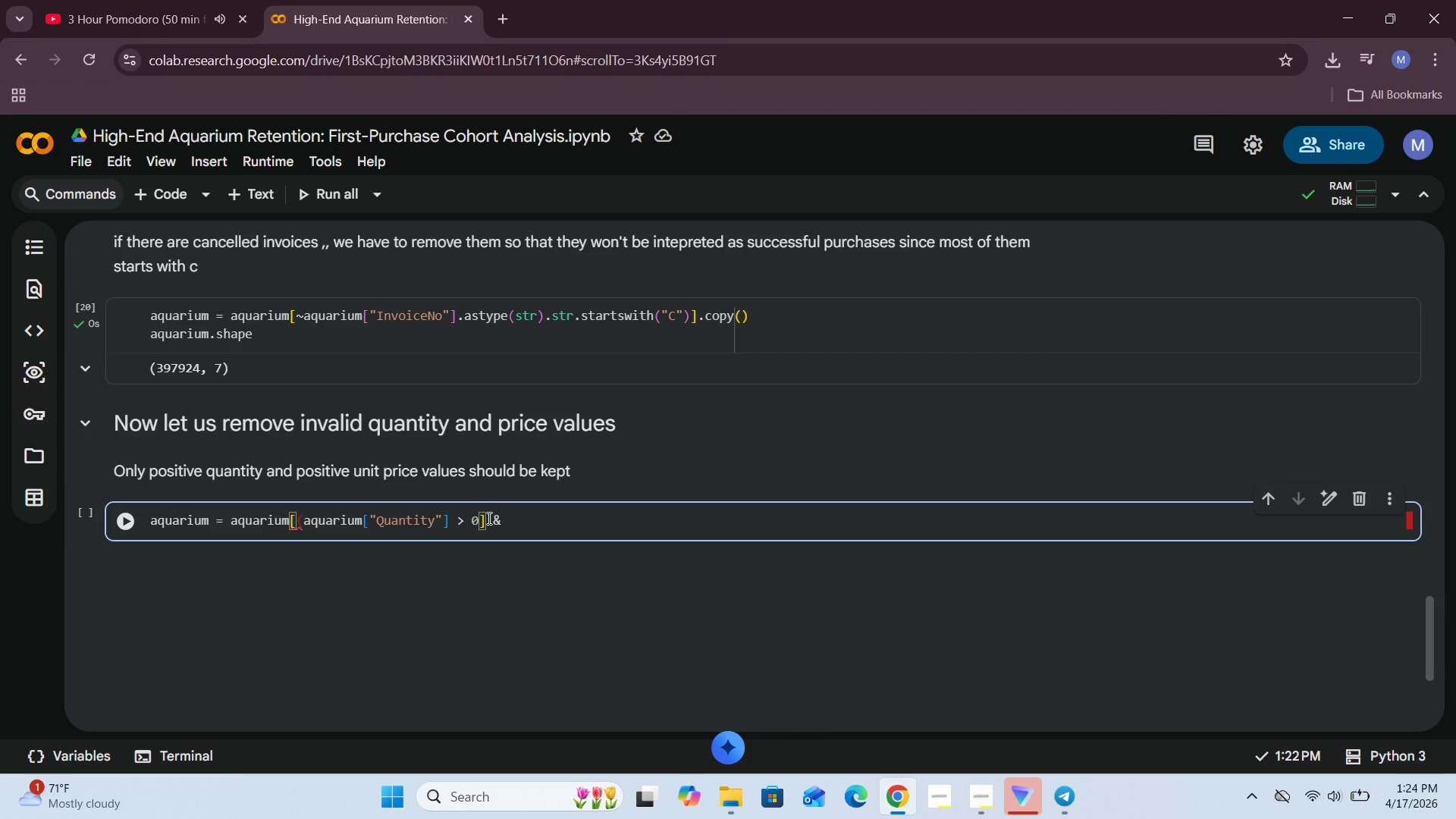 
left_click([487, 520])
 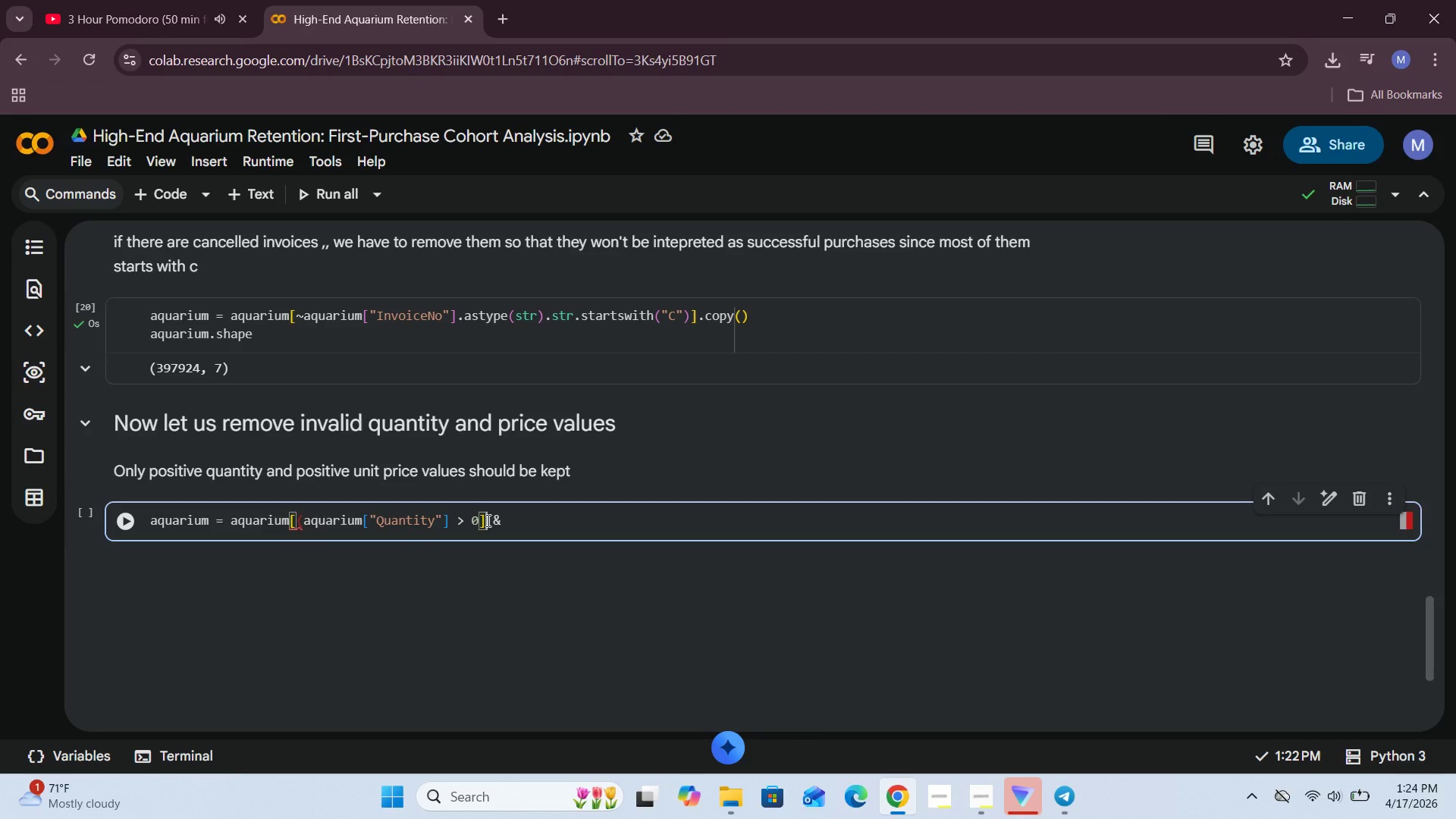 
hold_key(key=ShiftRight, duration=0.91)
 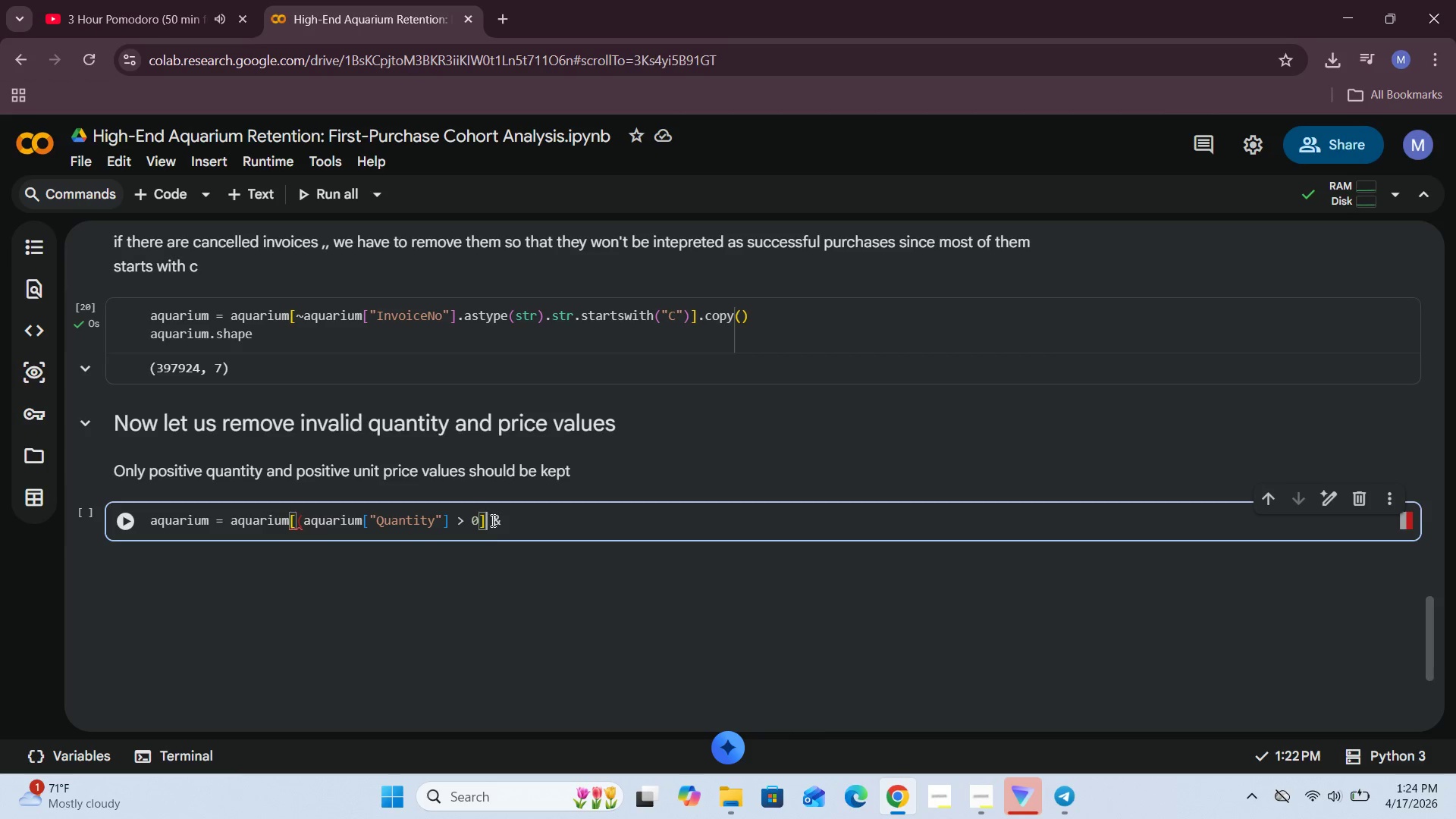 
left_click([491, 520])
 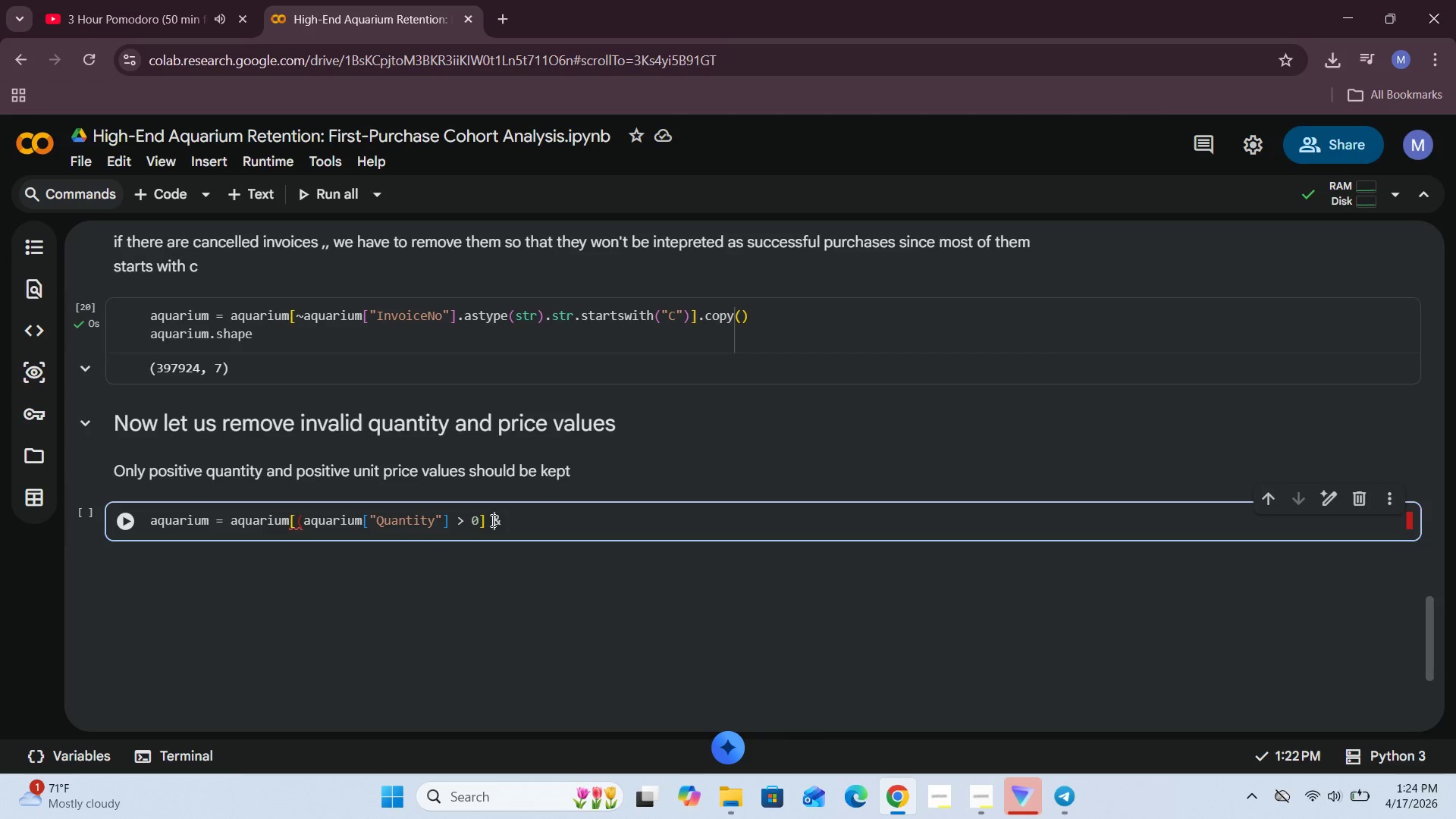 
key(Shift+0)
 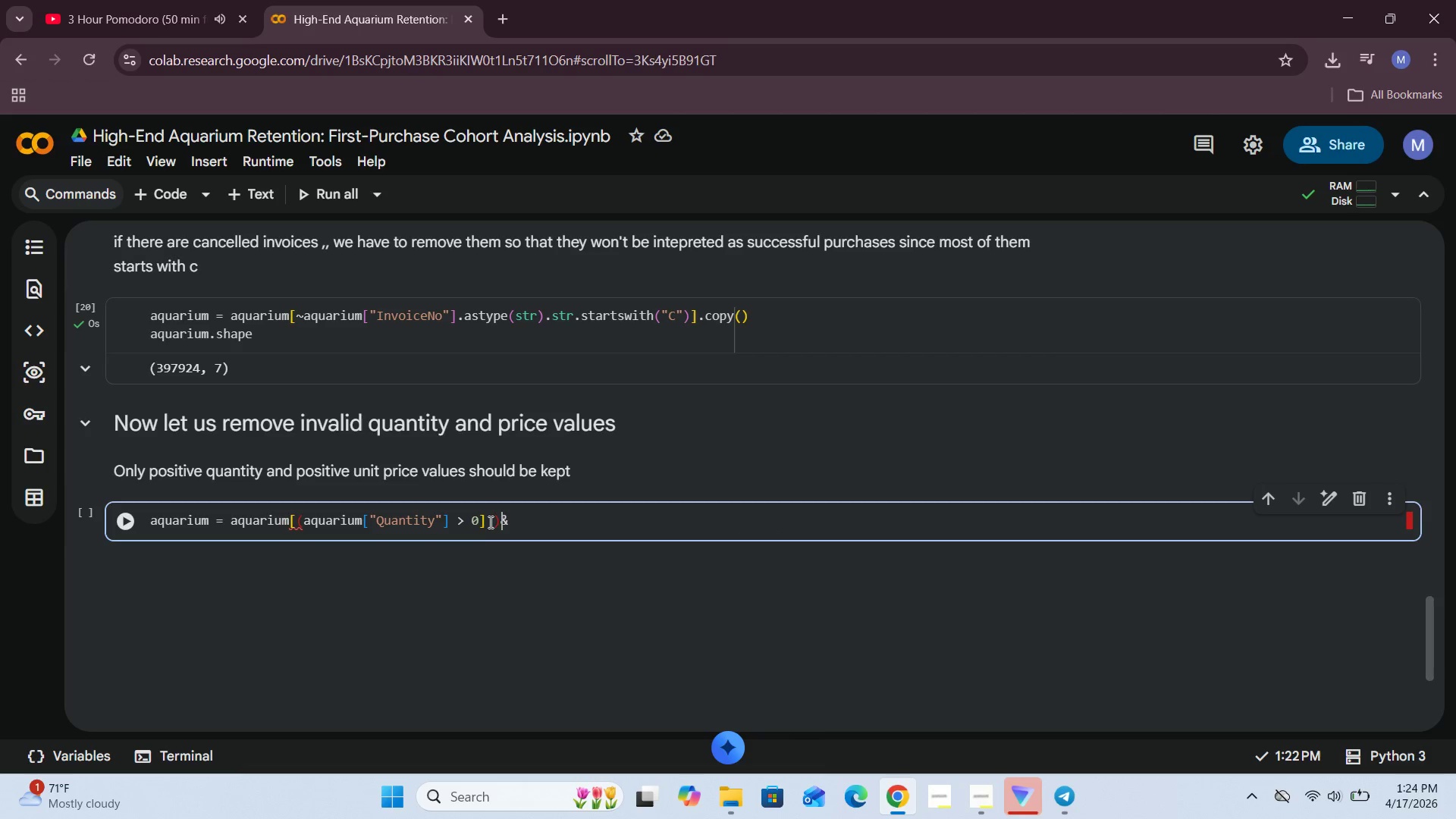 
left_click([500, 526])
 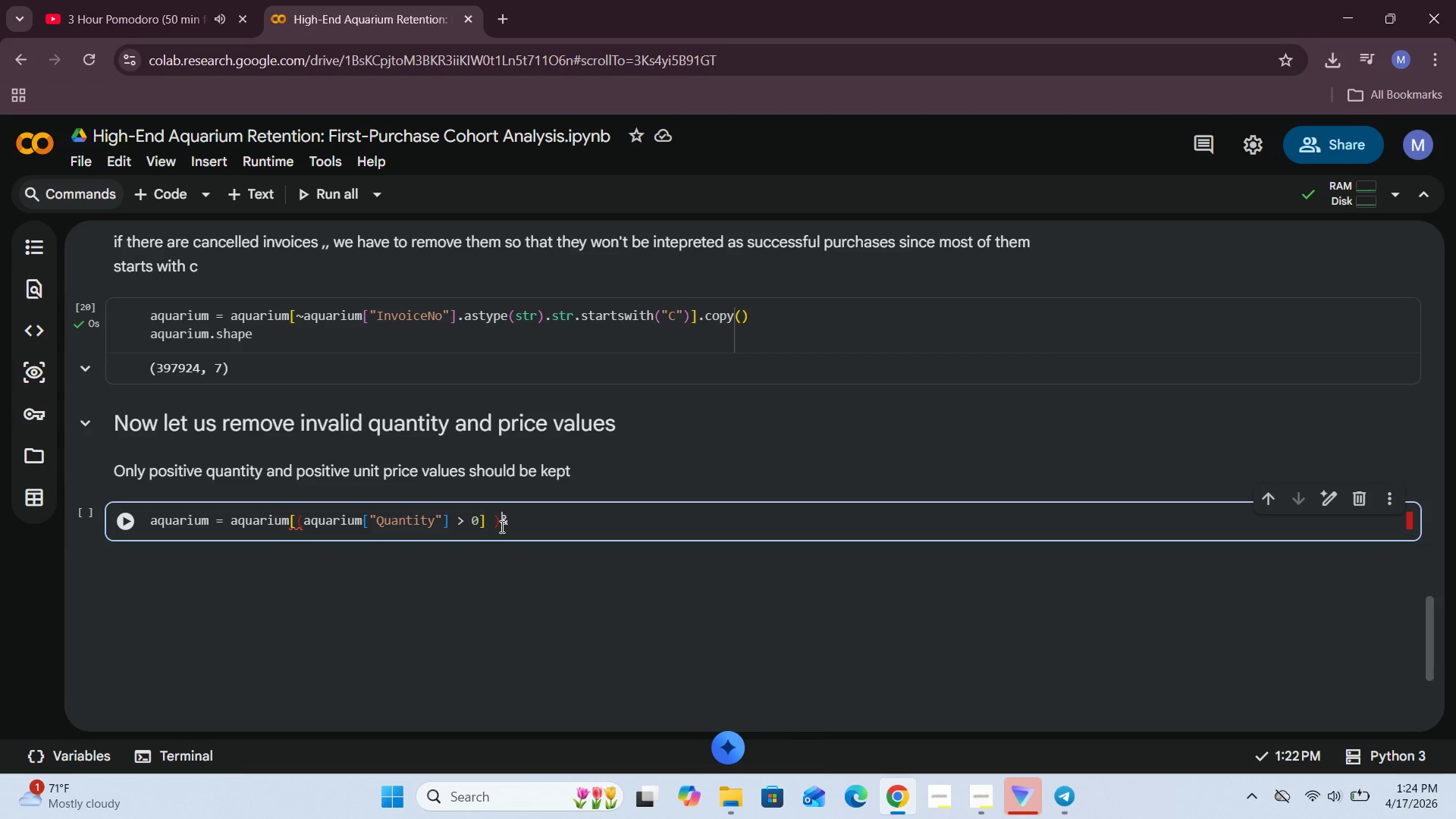 
key(Backspace)
 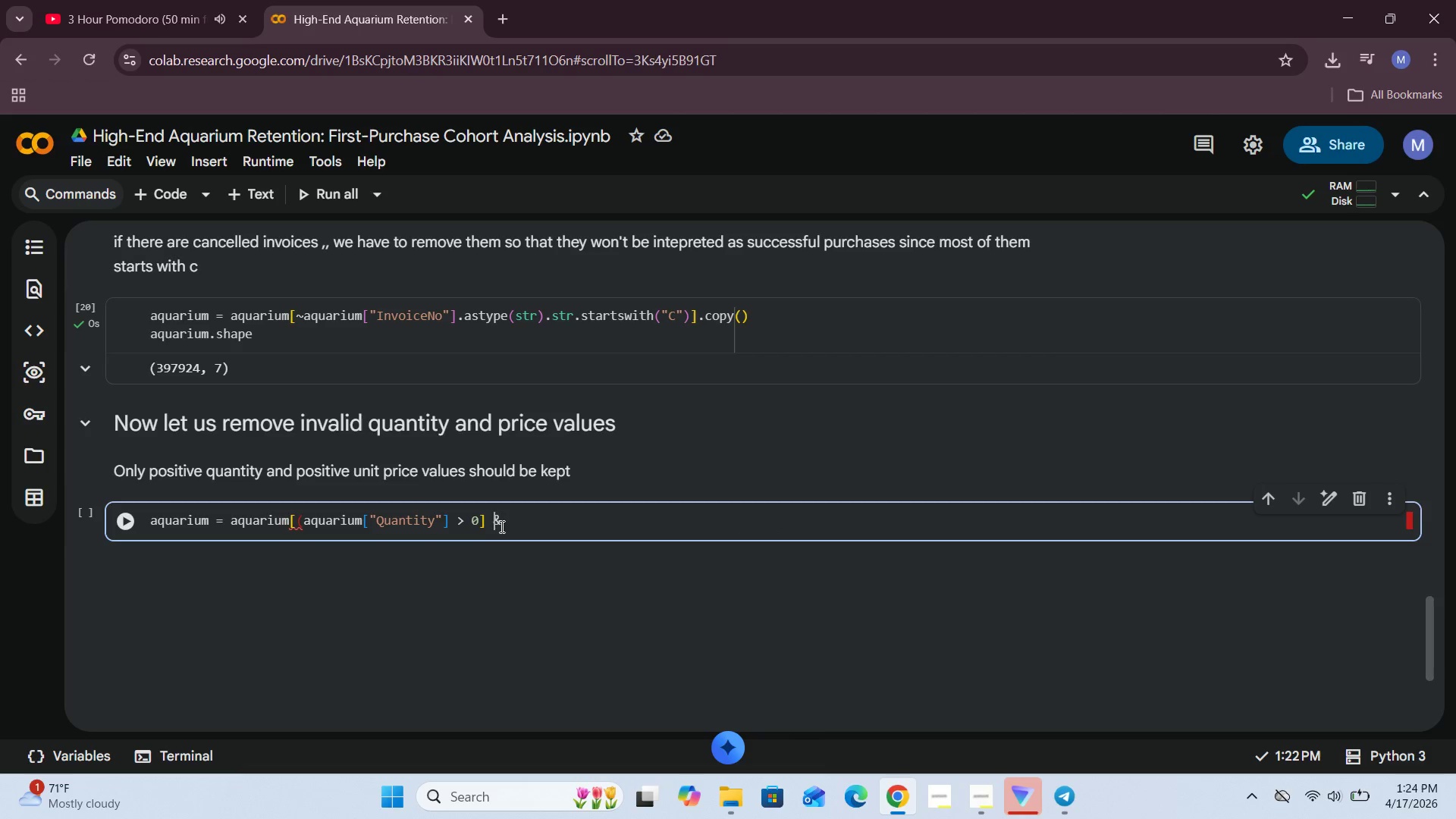 
key(Backspace)
 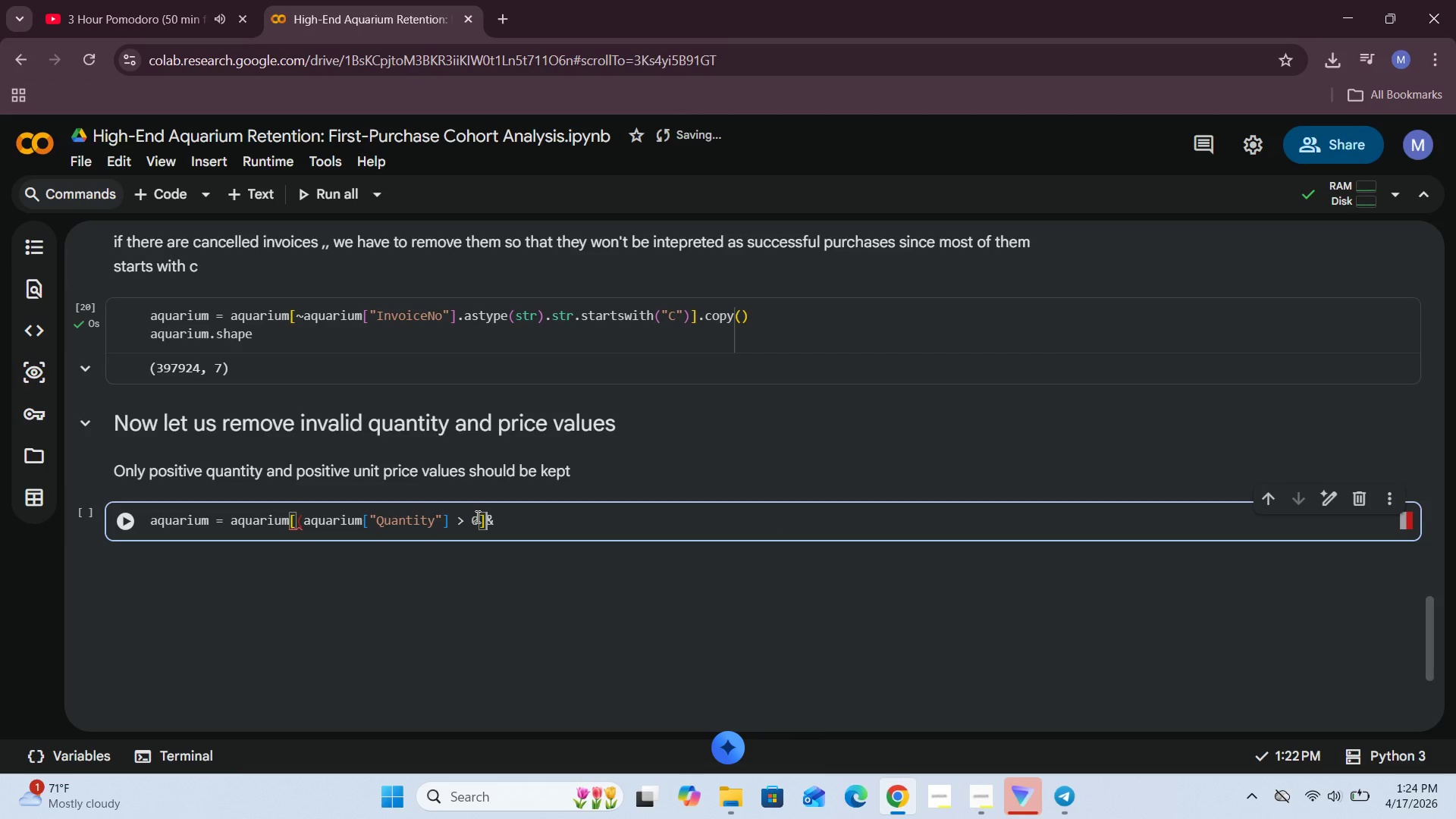 
left_click([476, 519])
 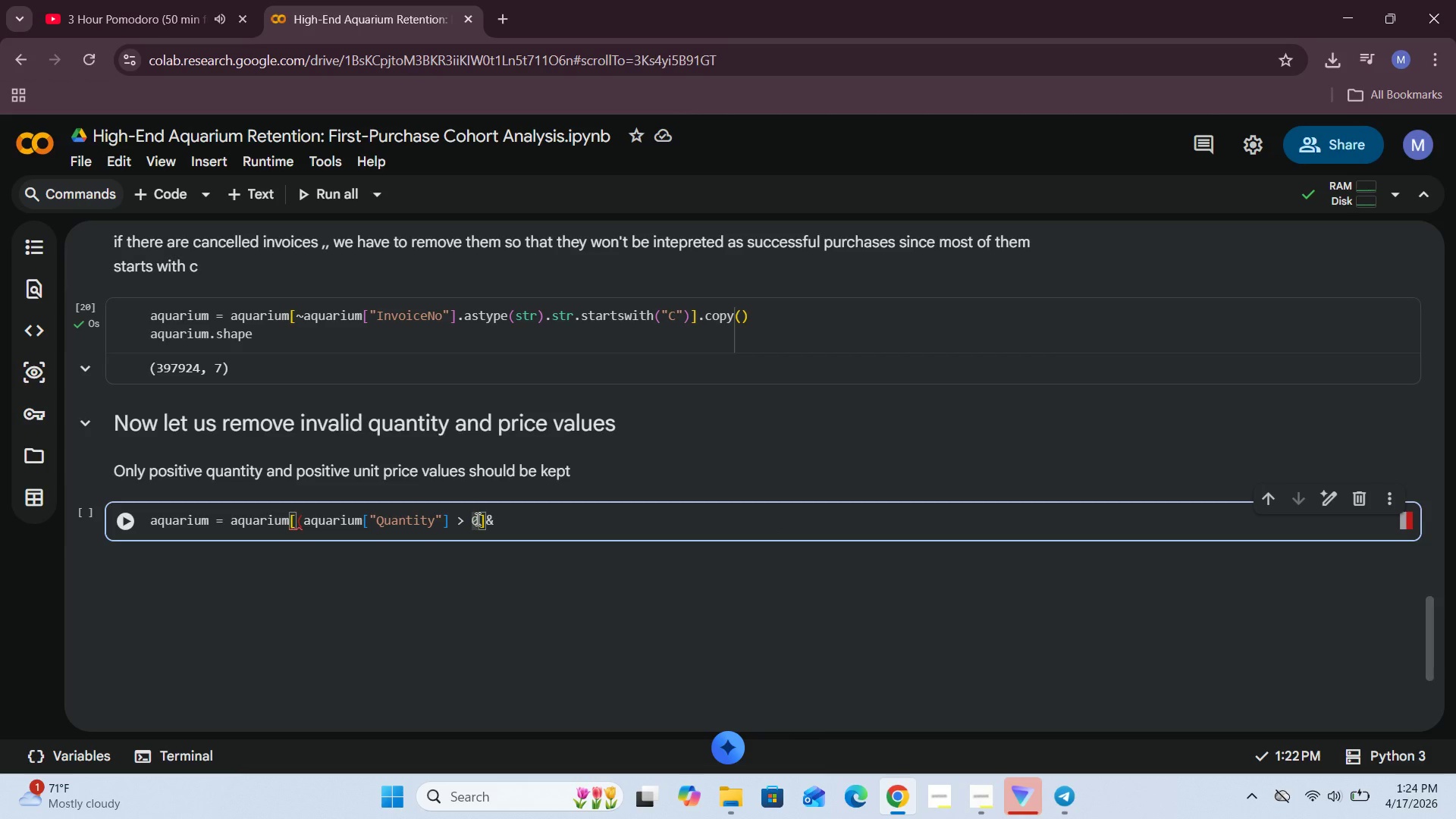 
key(Shift+0)
 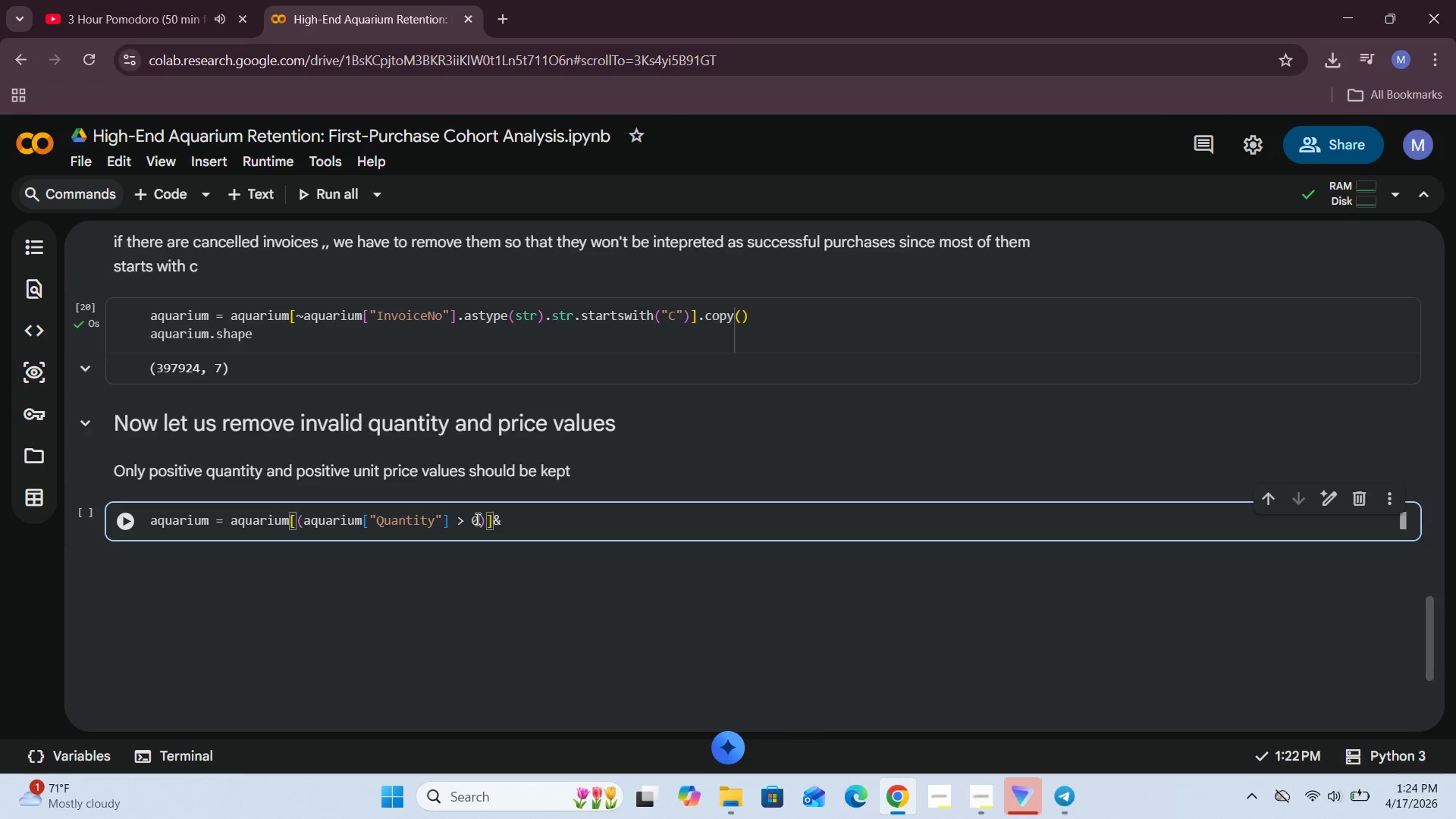 
left_click([509, 522])
 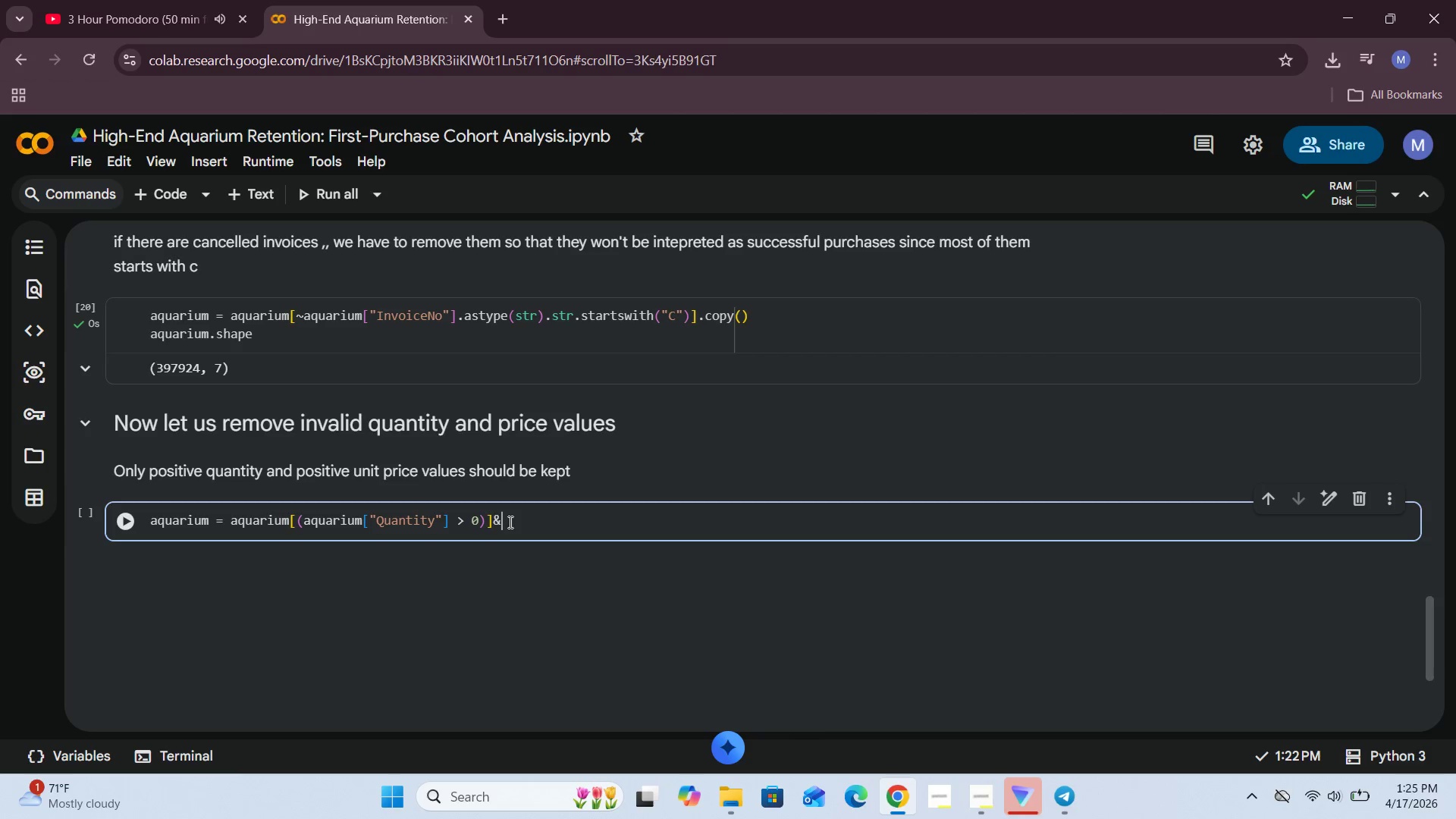 
key(Backspace)
 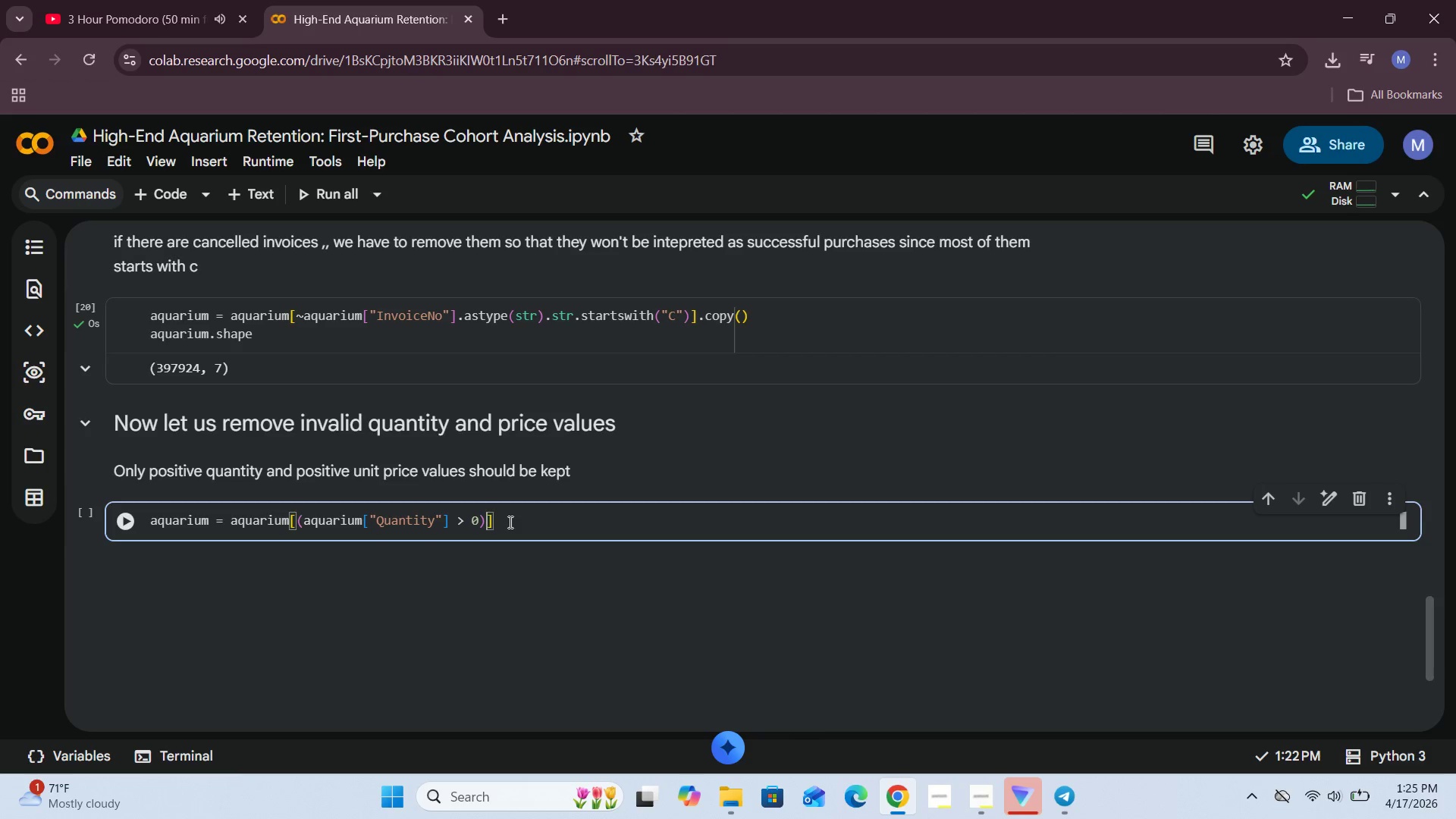 
key(ArrowLeft)
 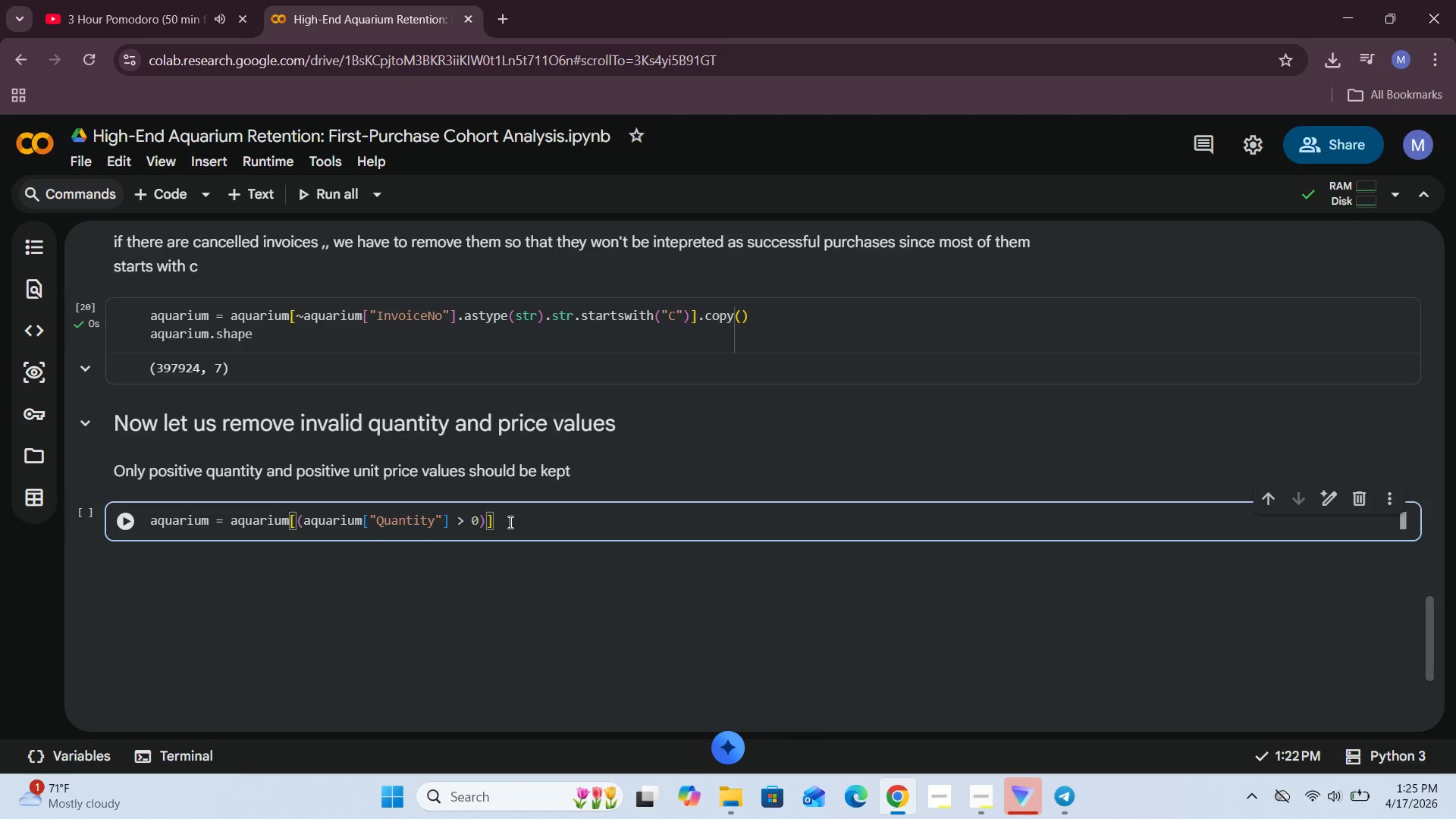 
key(Space)
 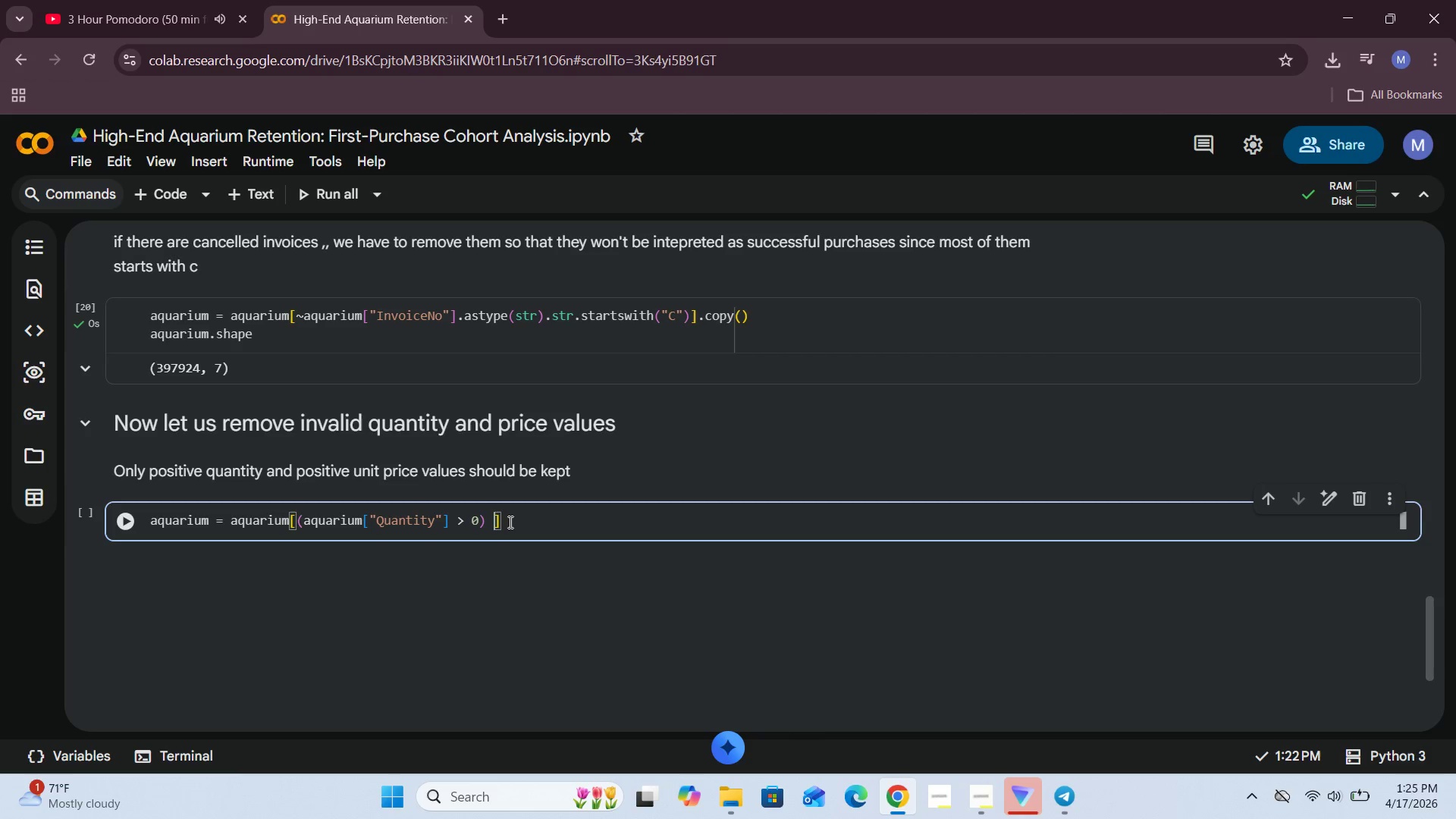 
wait(5.11)
 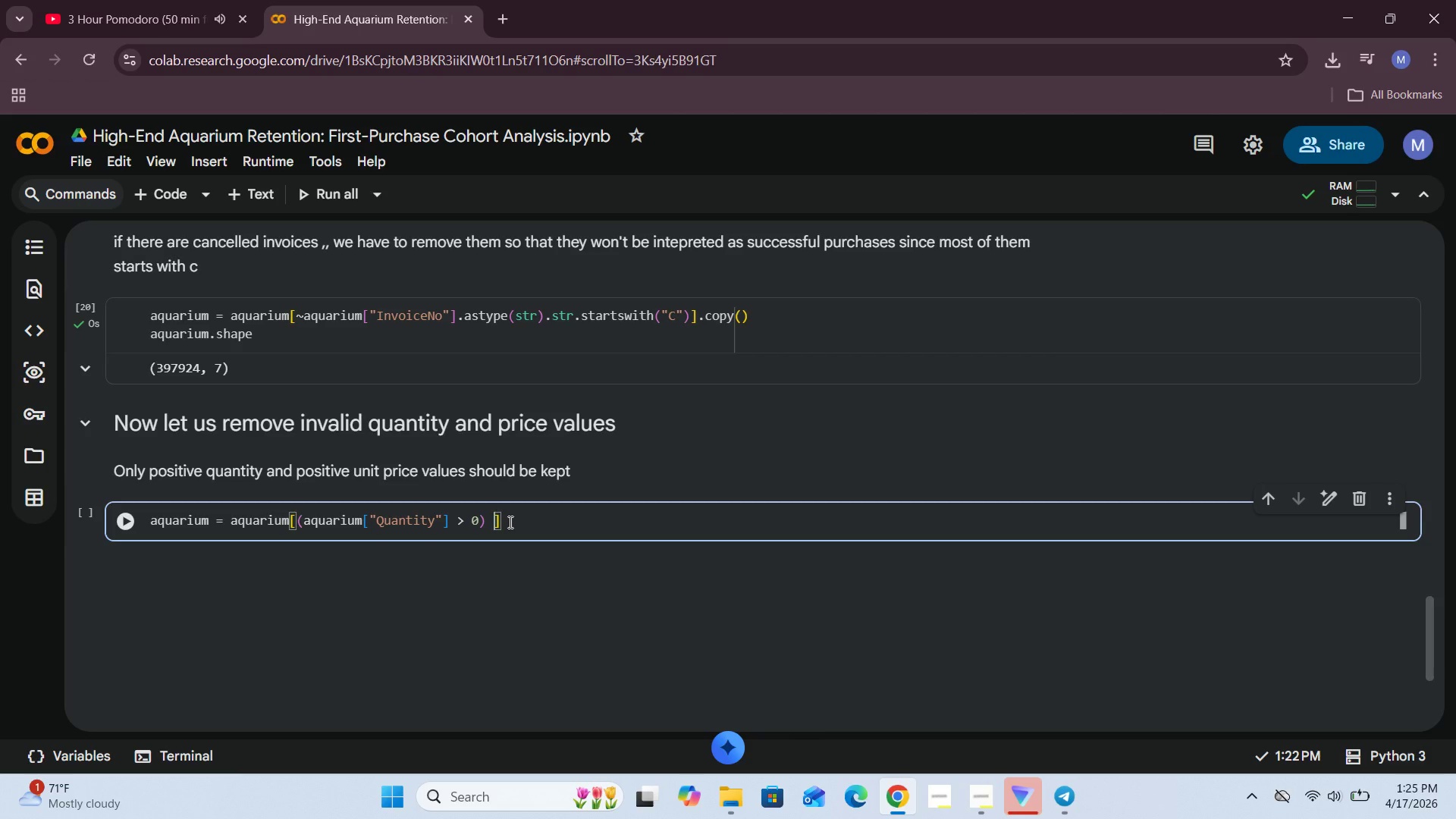 
key(Shift+7)
 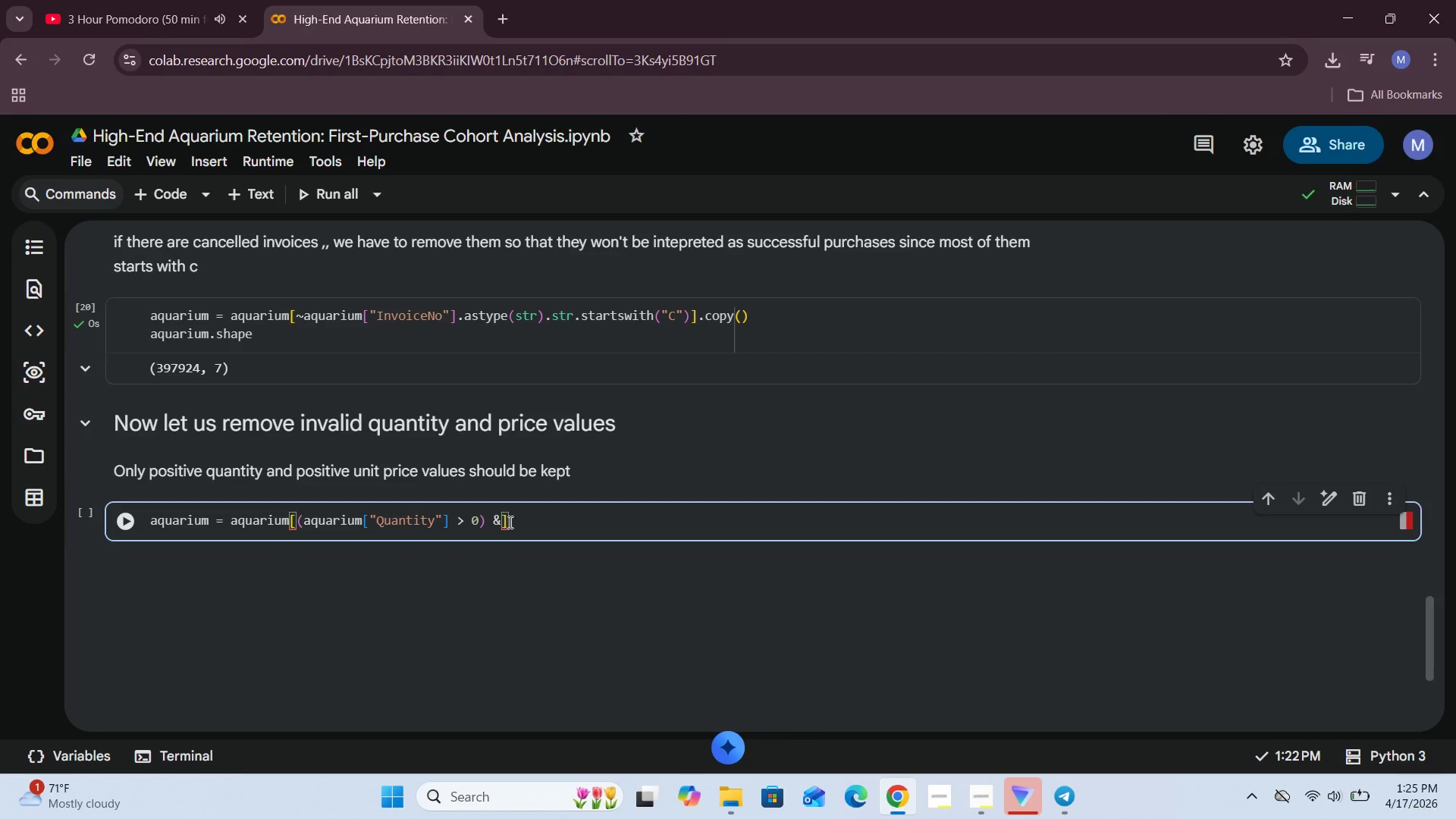 
key(Space)
 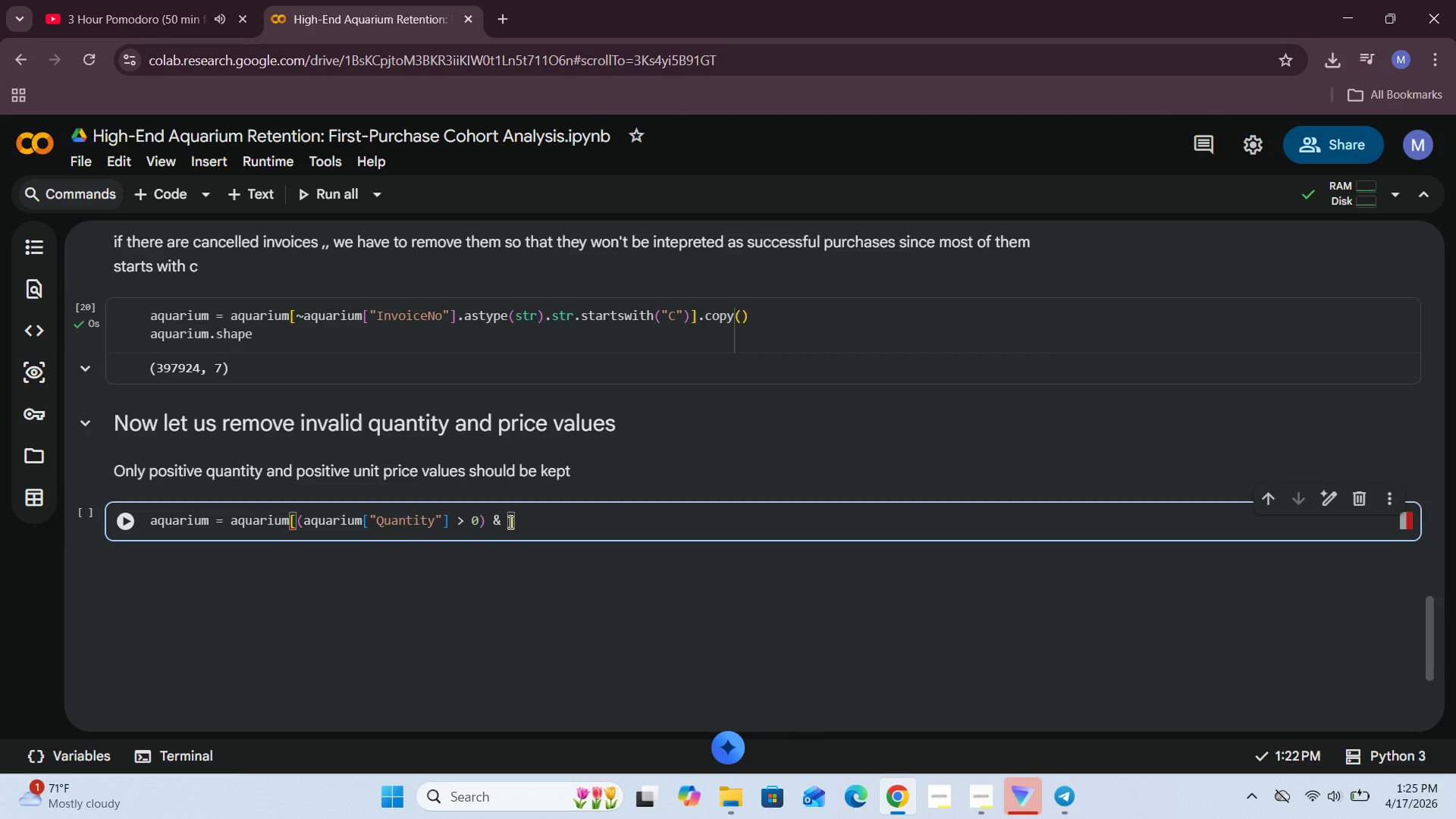 
key(Shift+9)
 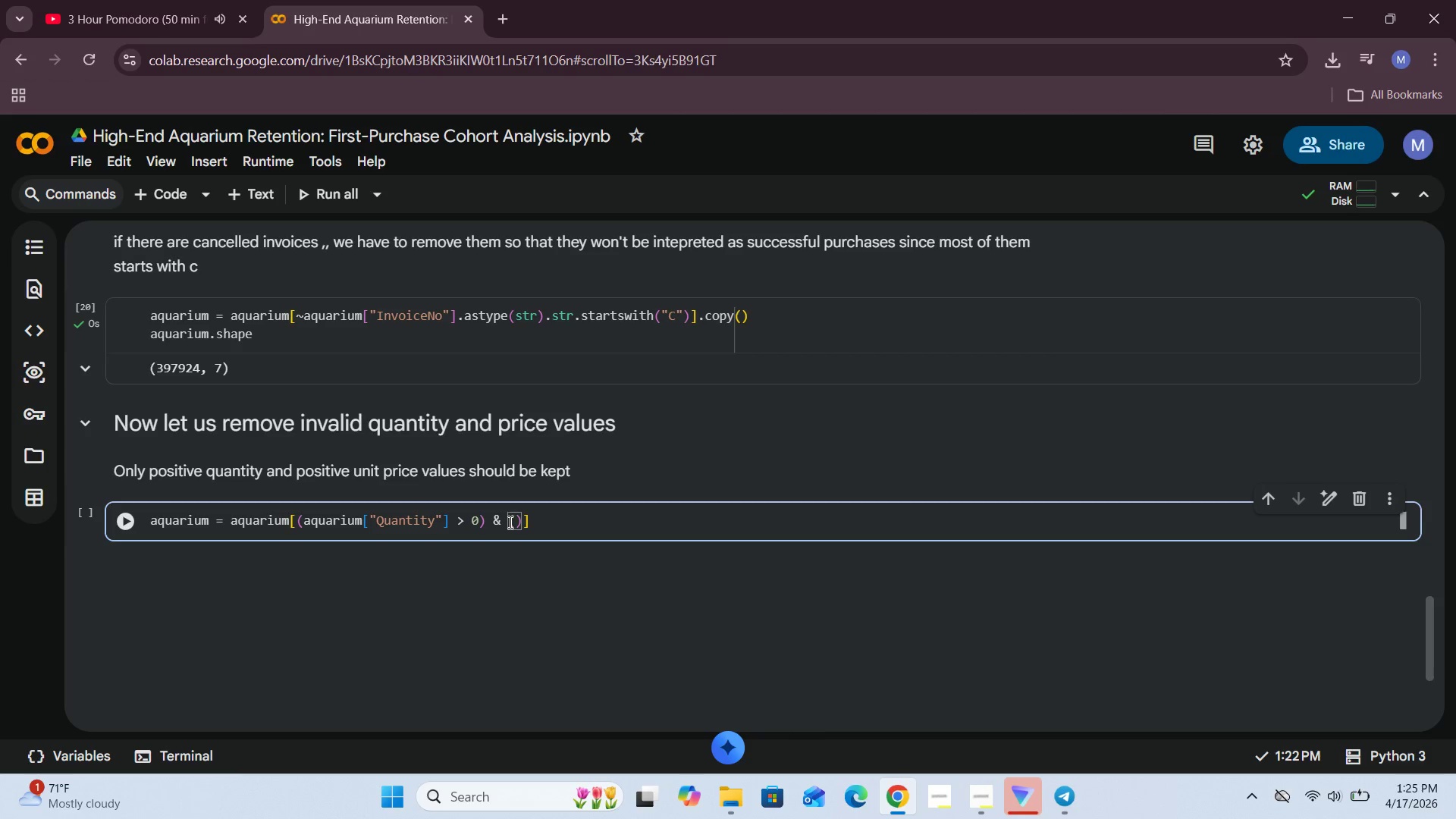 
key(ArrowLeft)
 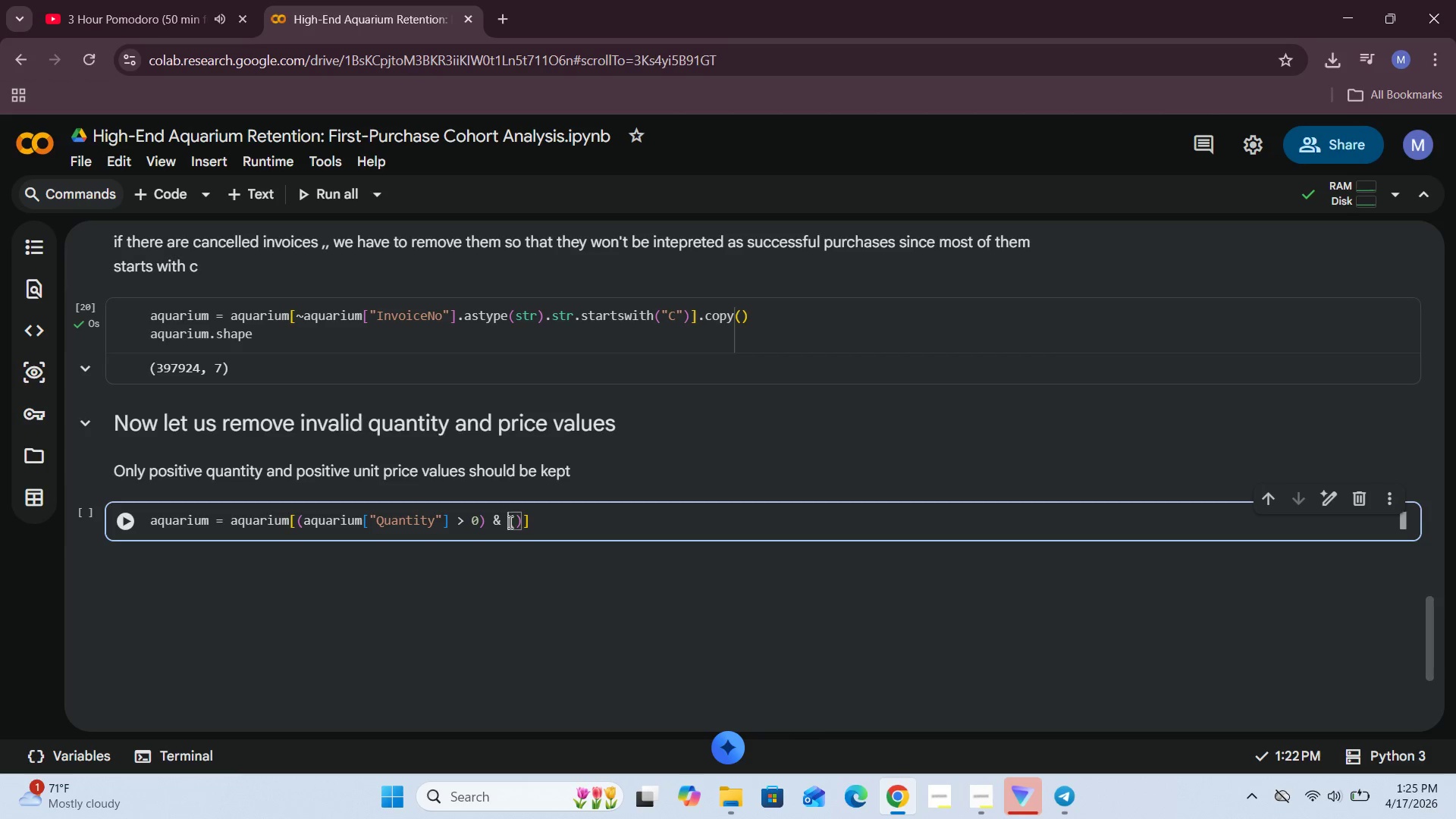 
key(ArrowRight)
 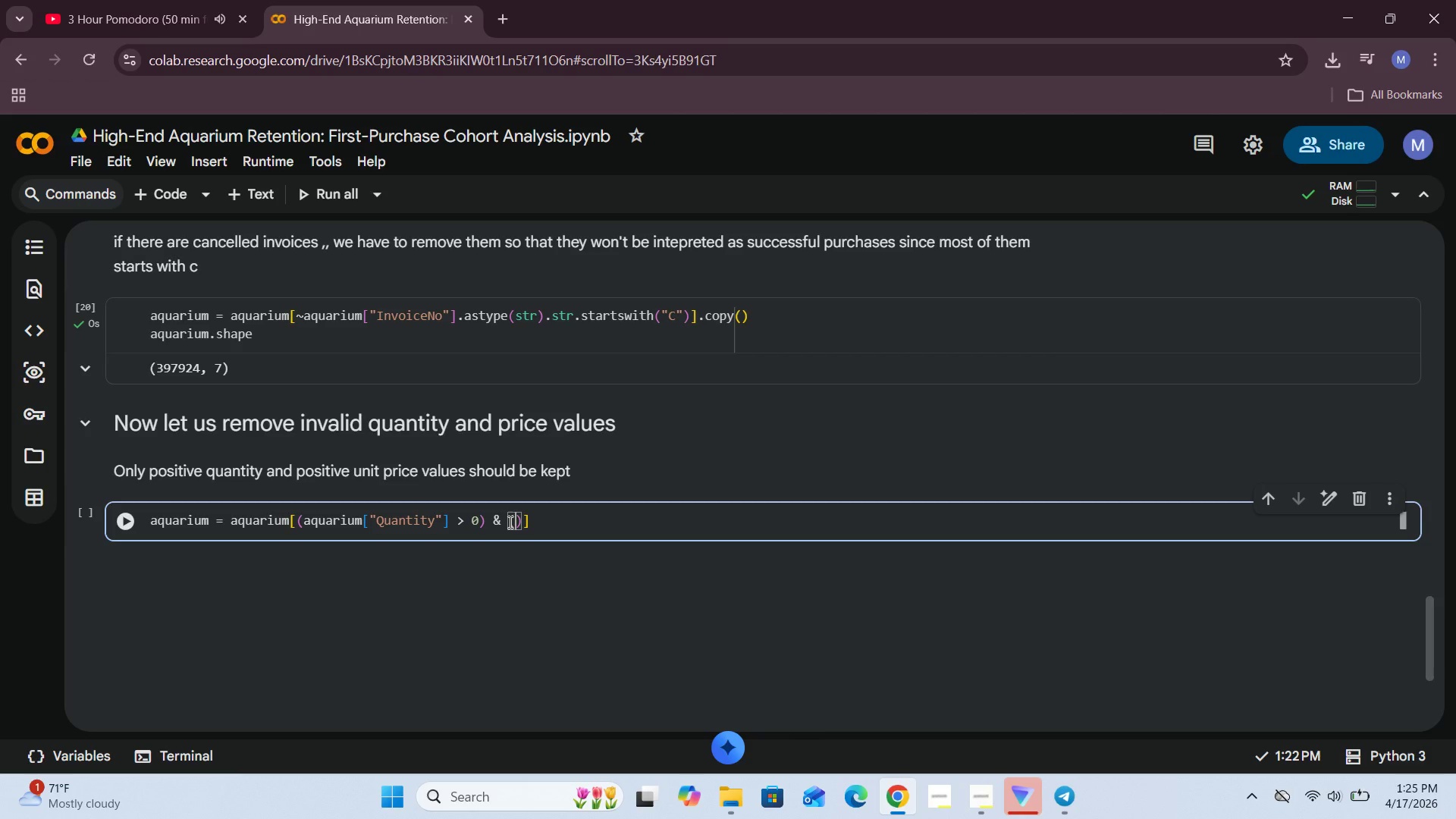 
type(aquarium[")
 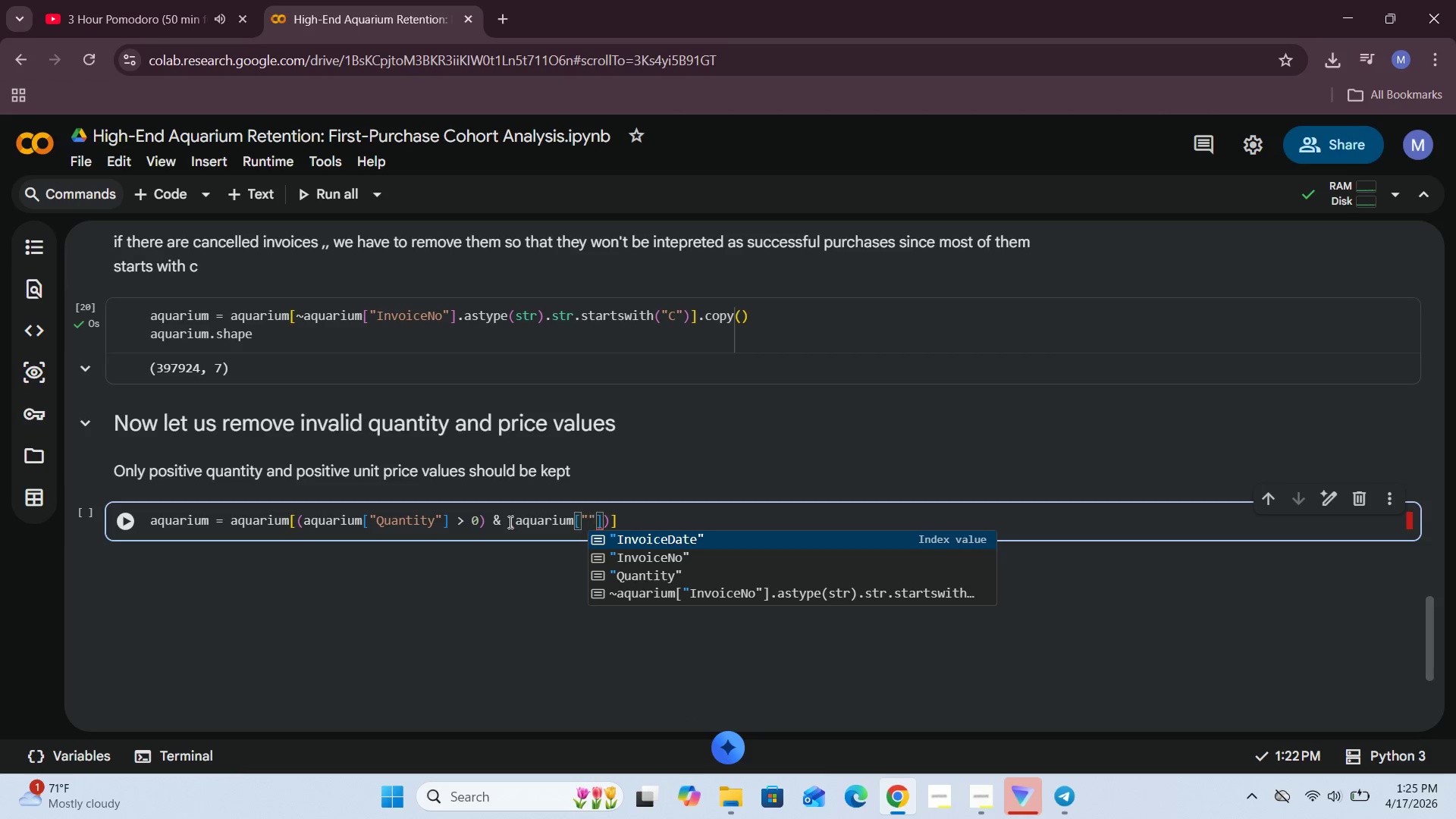 
wait(5.44)
 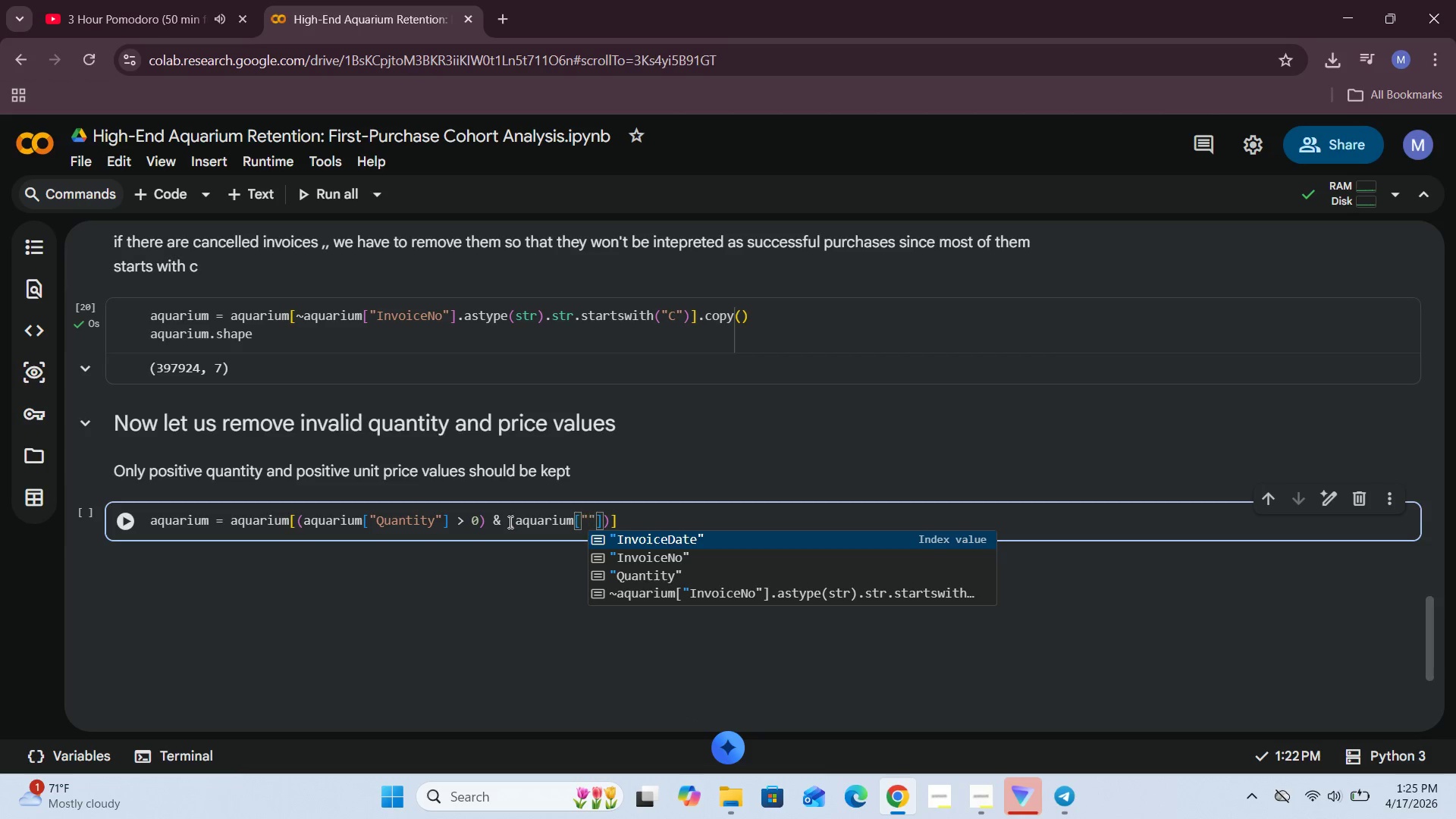 
scroll: coordinate [509, 522], scroll_direction: up, amount: 5.0
 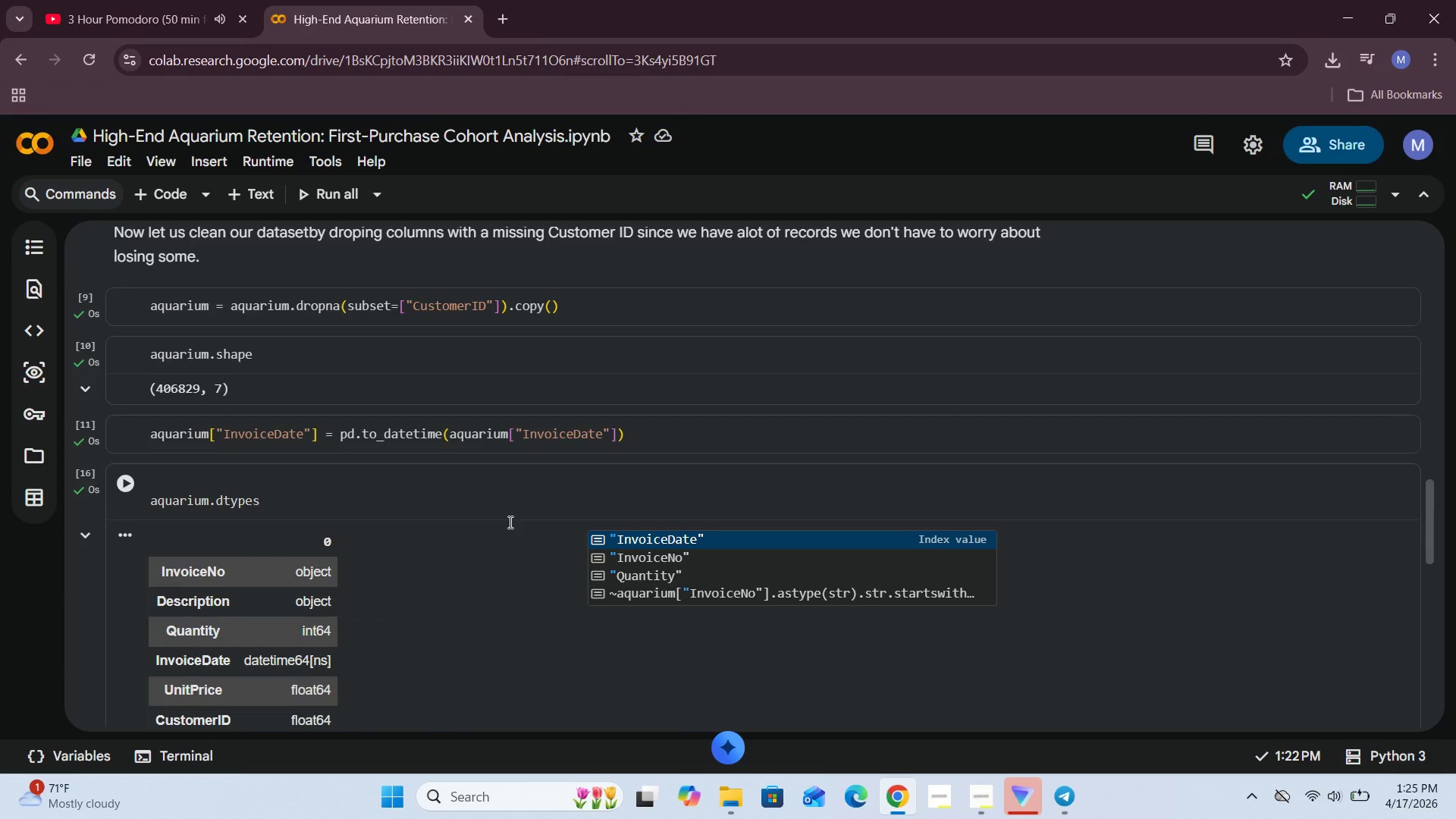 
scroll: coordinate [421, 485], scroll_direction: down, amount: 4.0
 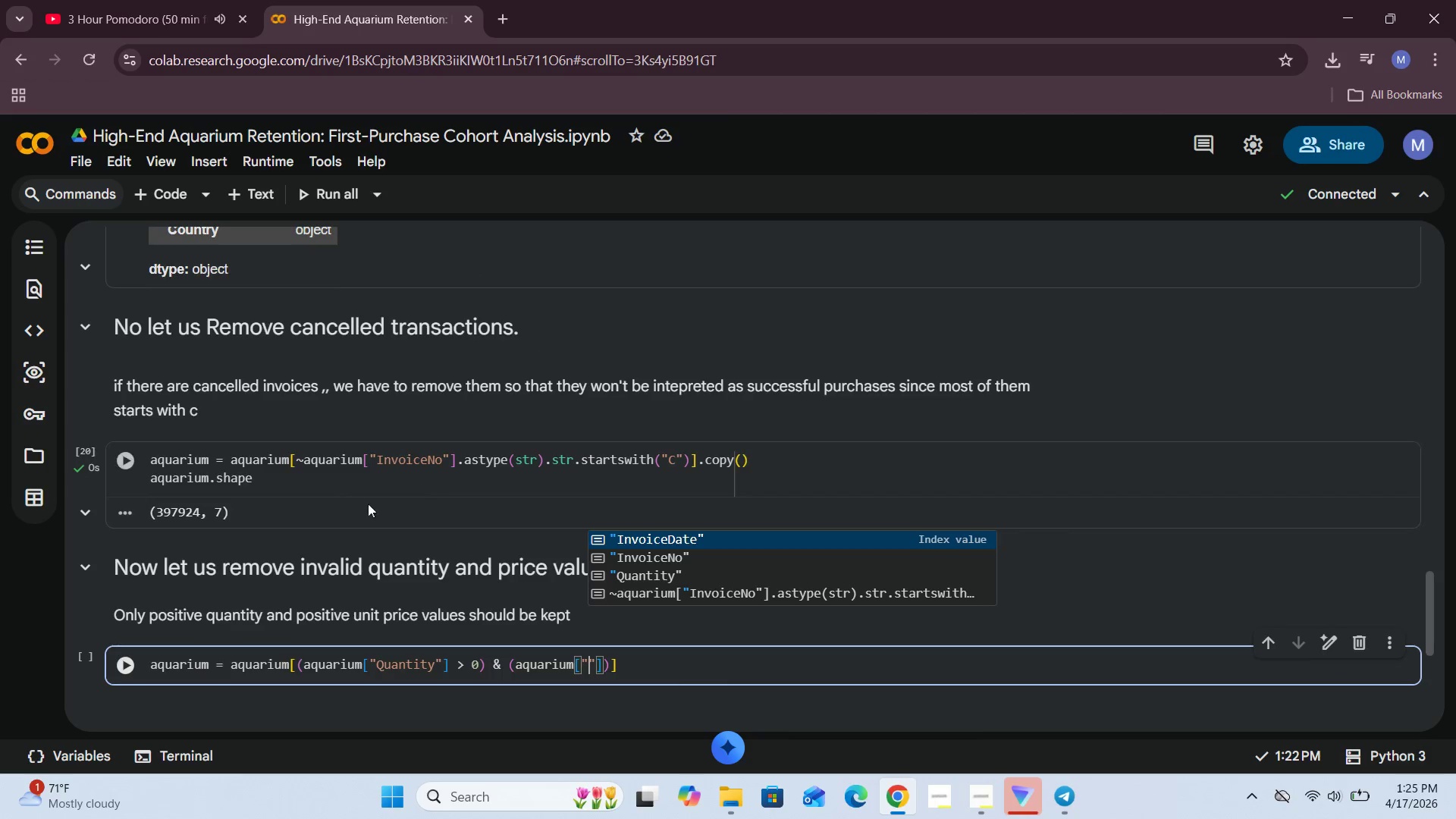 
left_click([290, 517])
 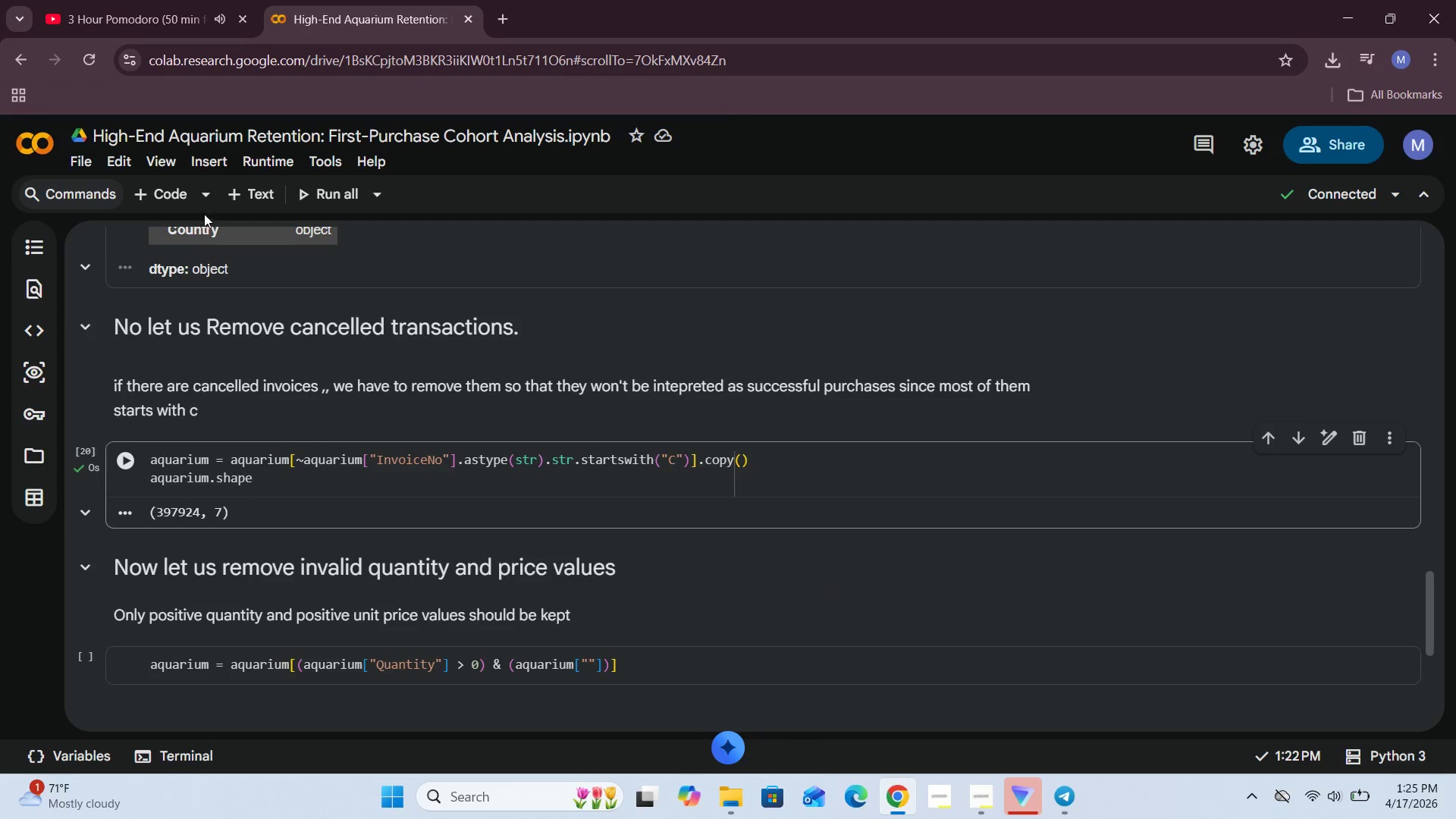 
left_click([174, 200])
 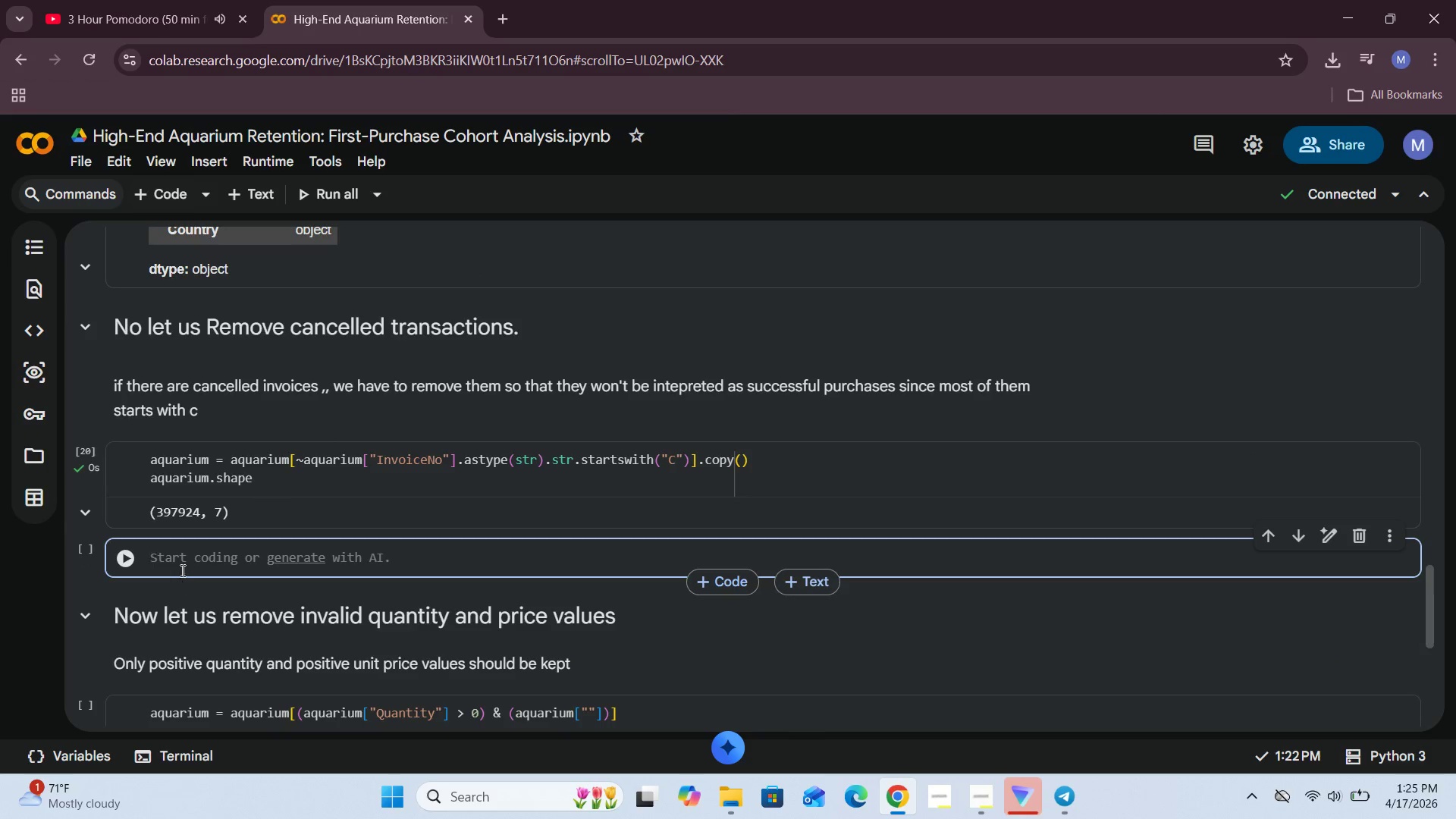 
left_click([182, 569])
 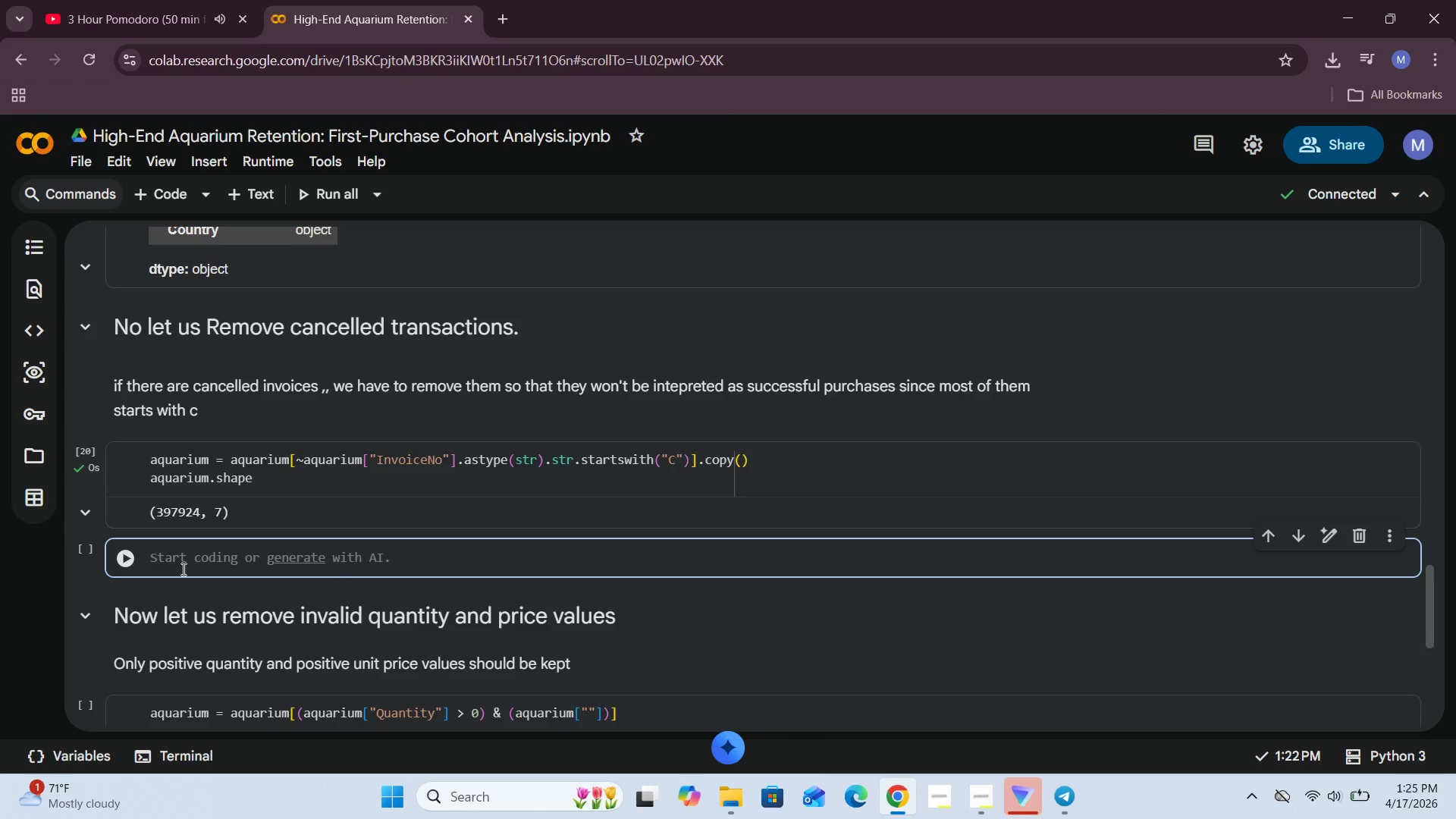 
type(aquarium.cp)
key(Backspace)
type(olumns)
 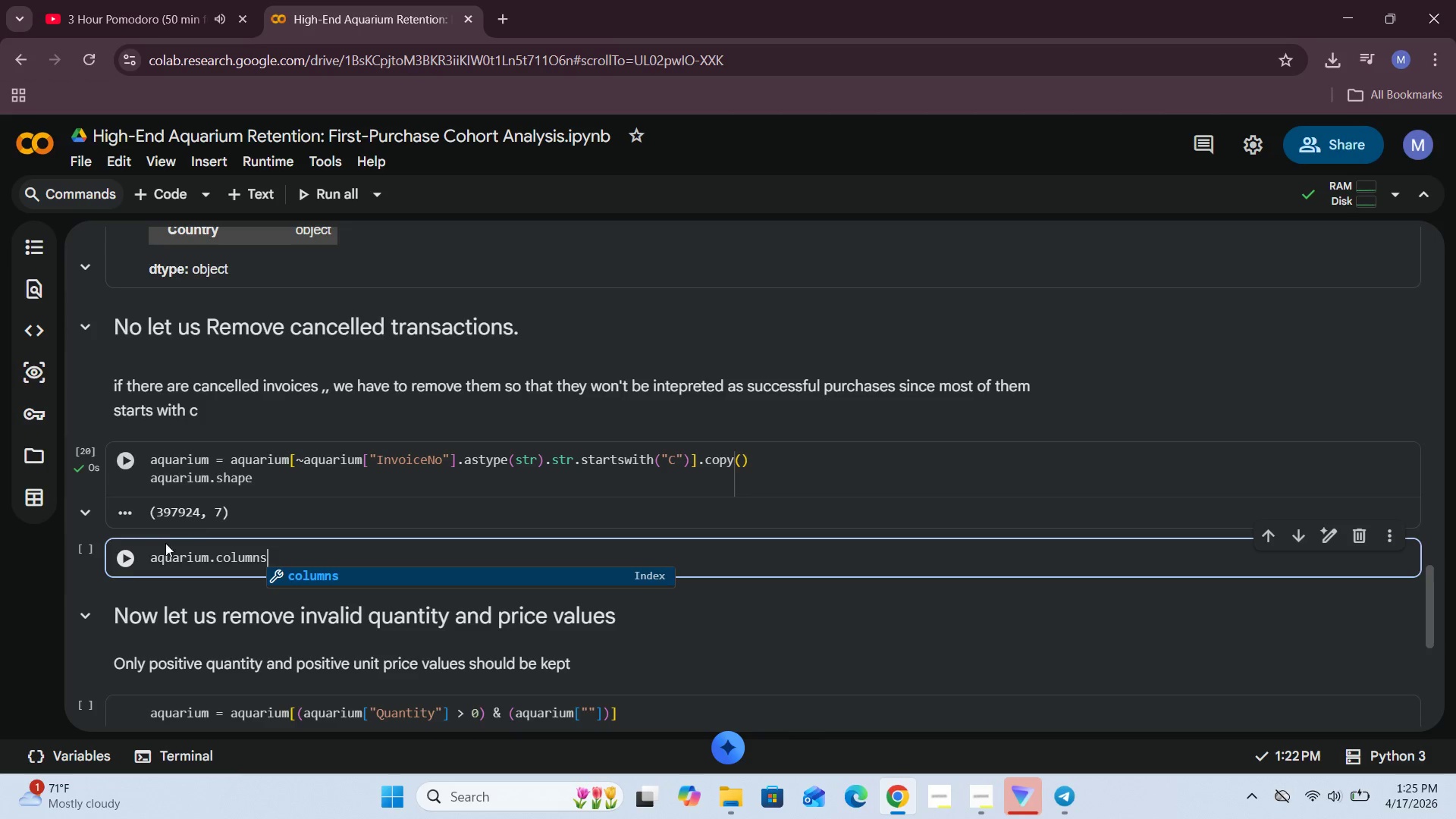 
left_click([112, 556])
 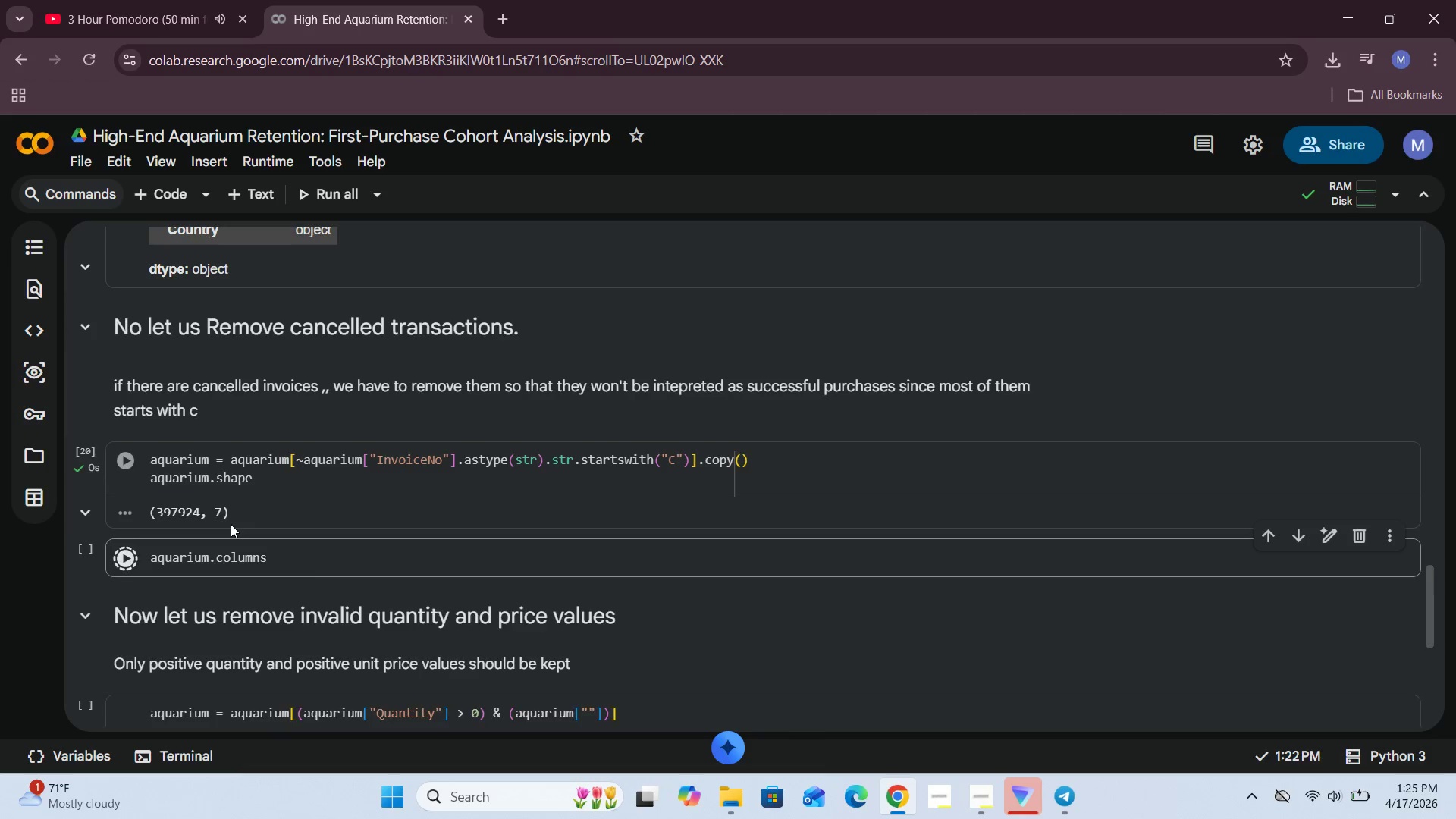 
scroll: coordinate [337, 426], scroll_direction: down, amount: 3.0
 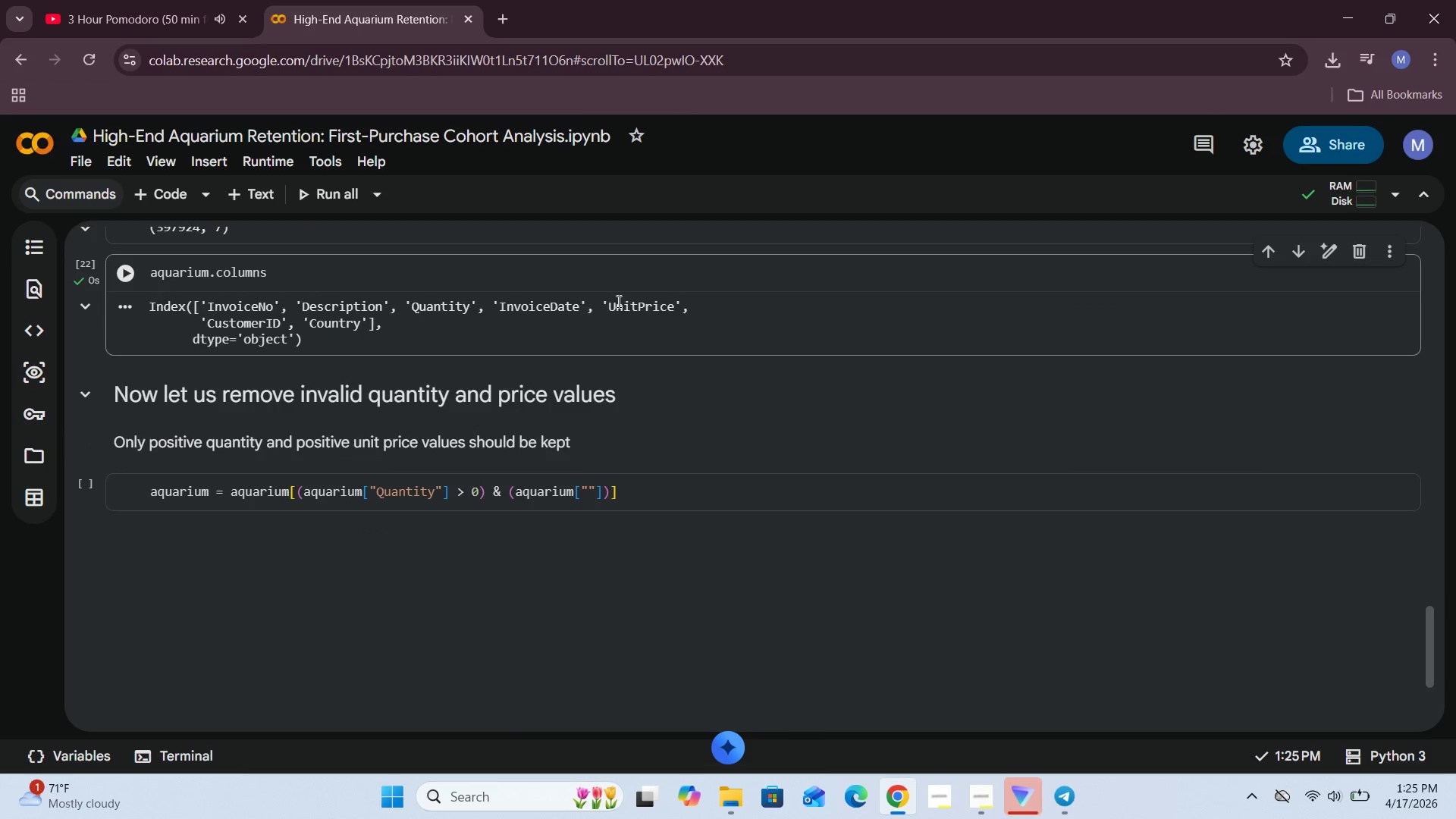 
left_click_drag(start_coordinate=[610, 308], to_coordinate=[674, 306])
 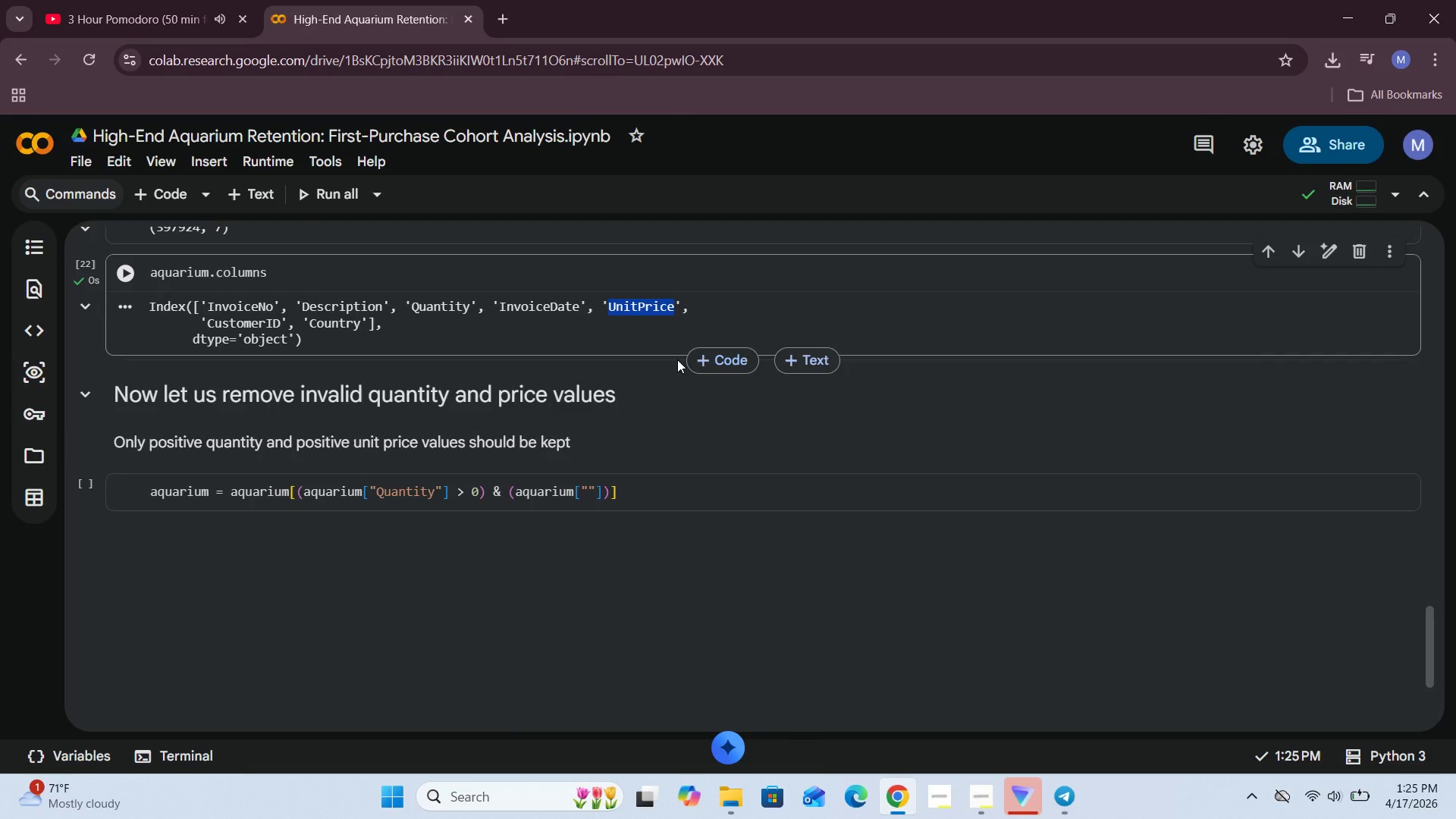 
key(Control+C)
 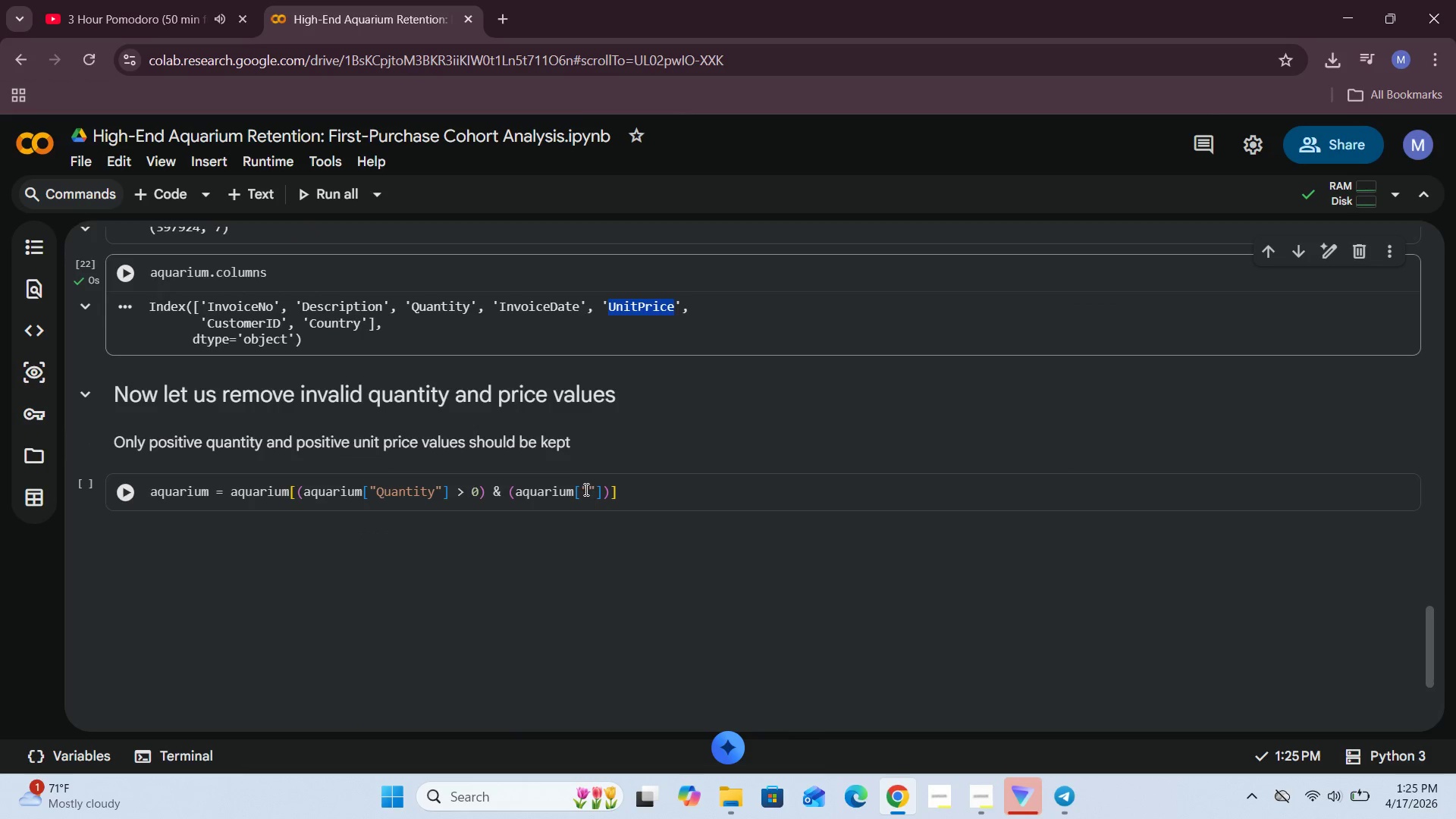 
left_click([588, 486])
 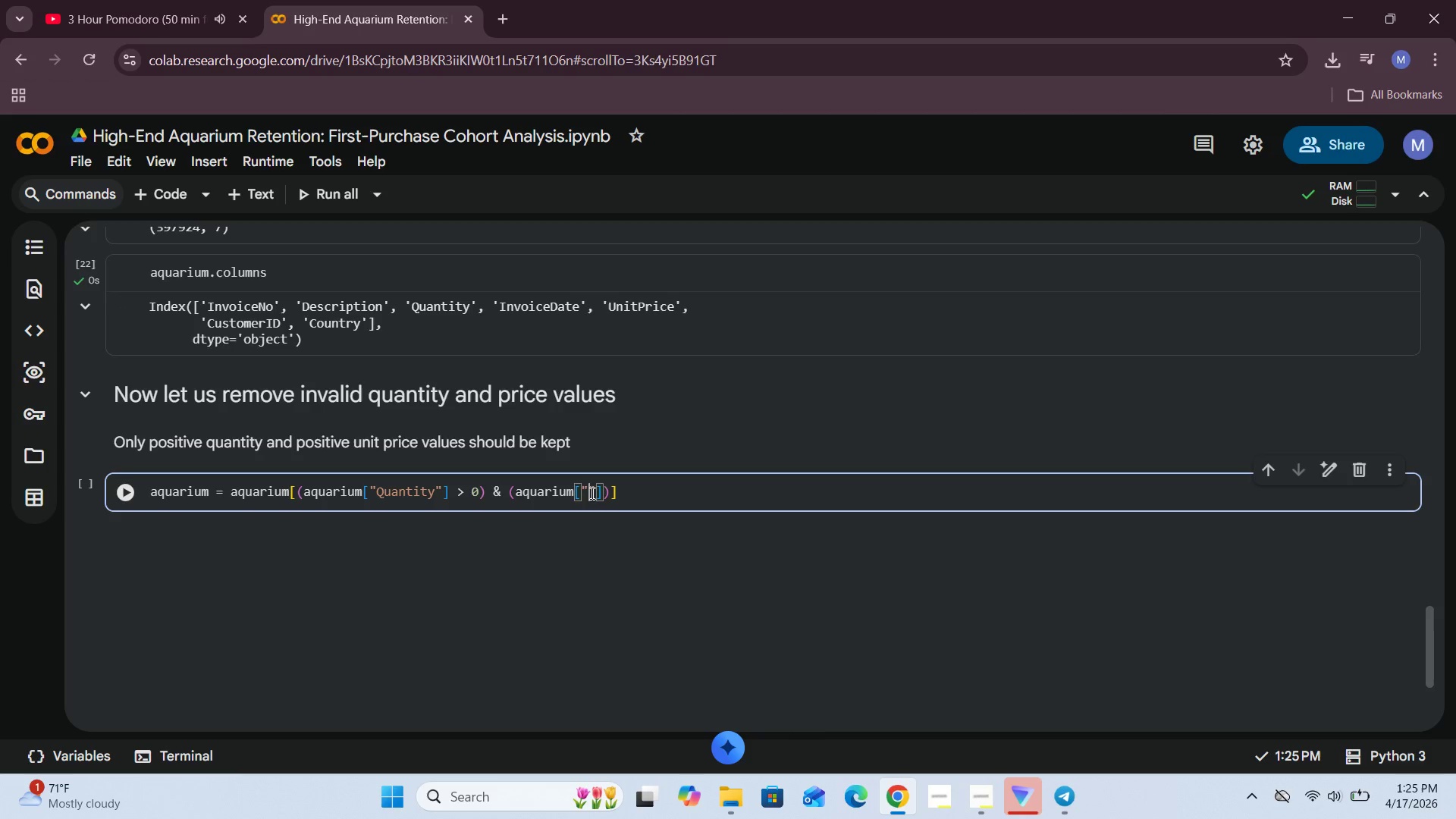 
key(Control+V)
 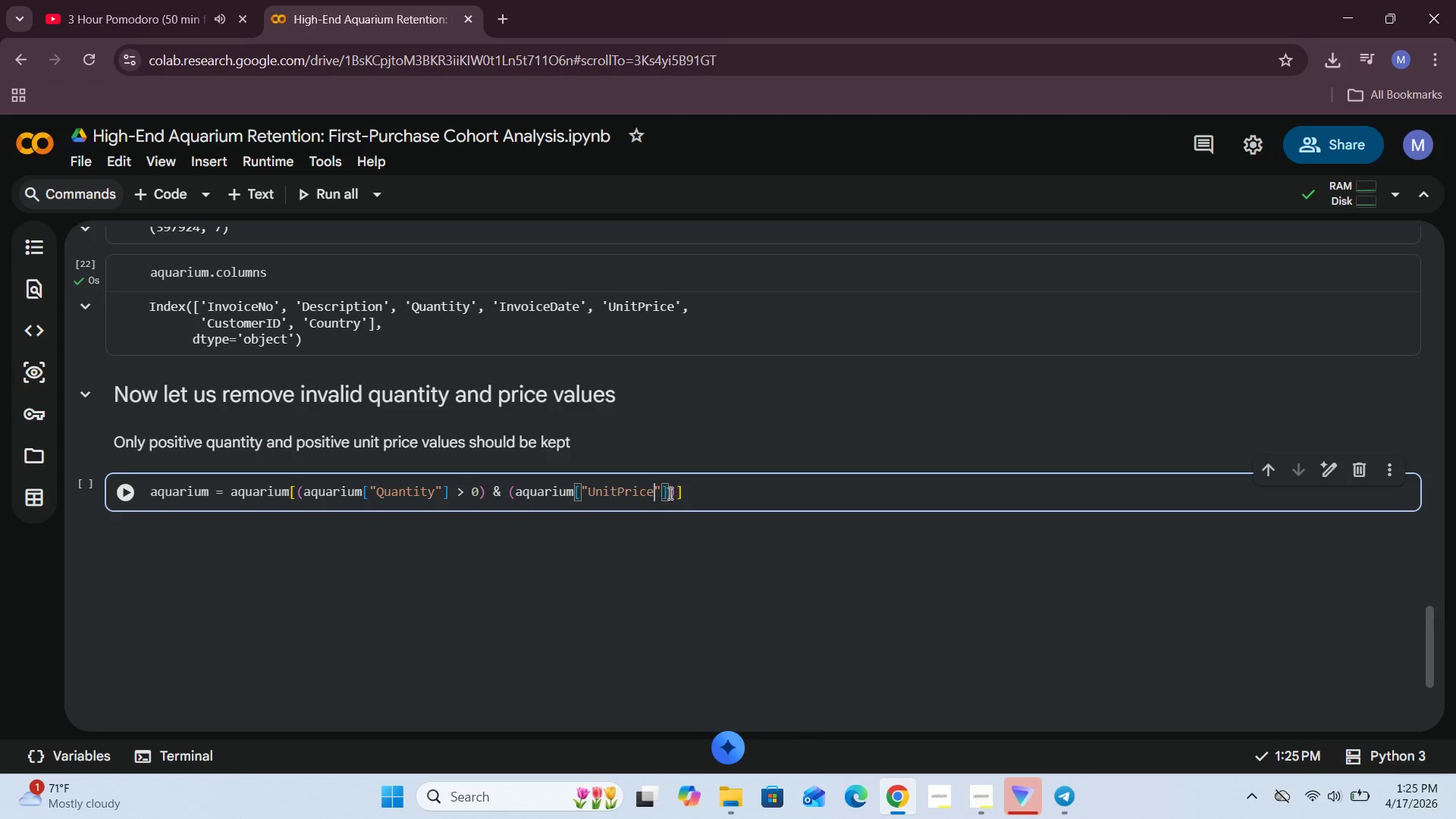 
left_click([671, 494])
 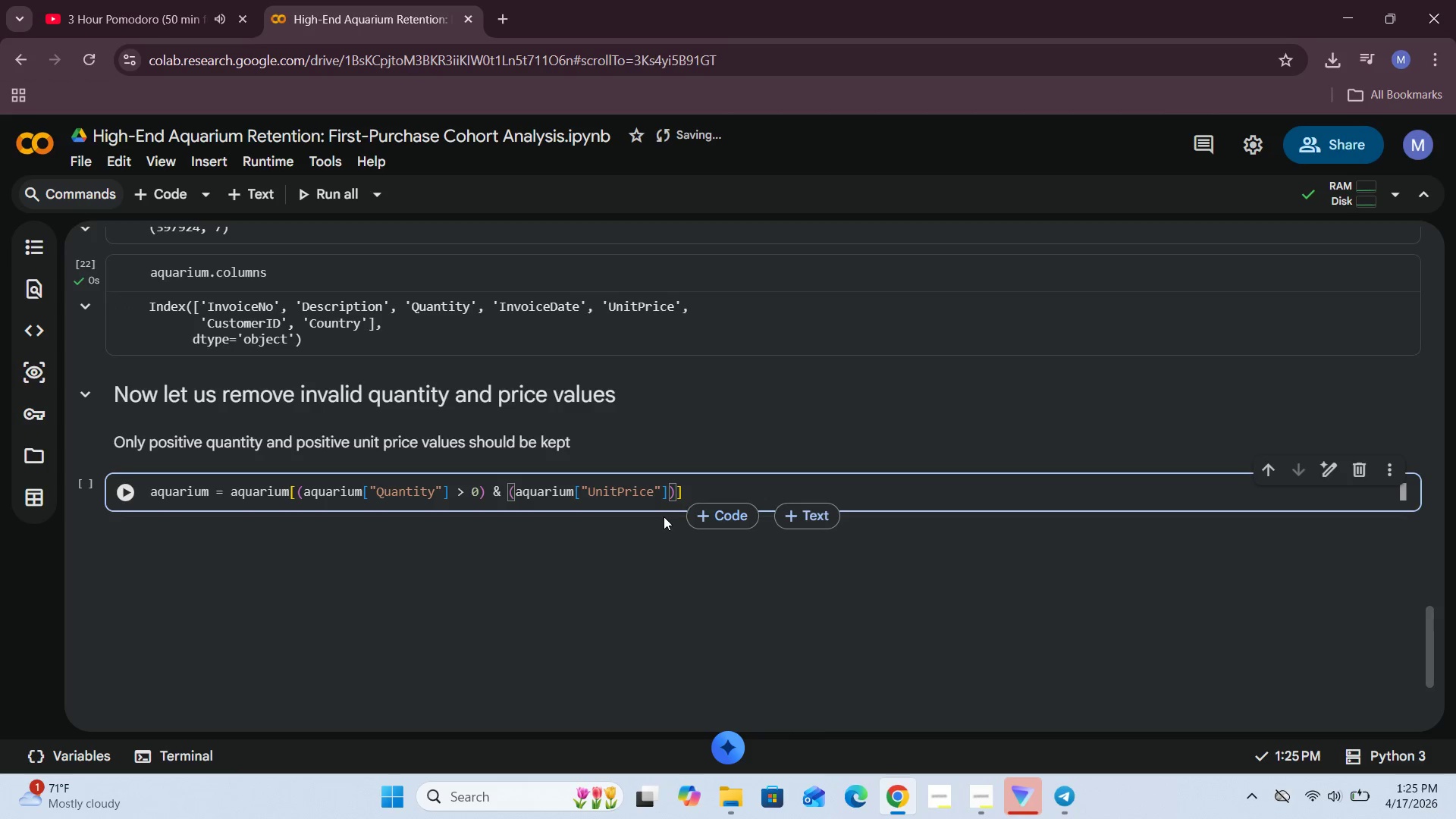 
key(Space)
 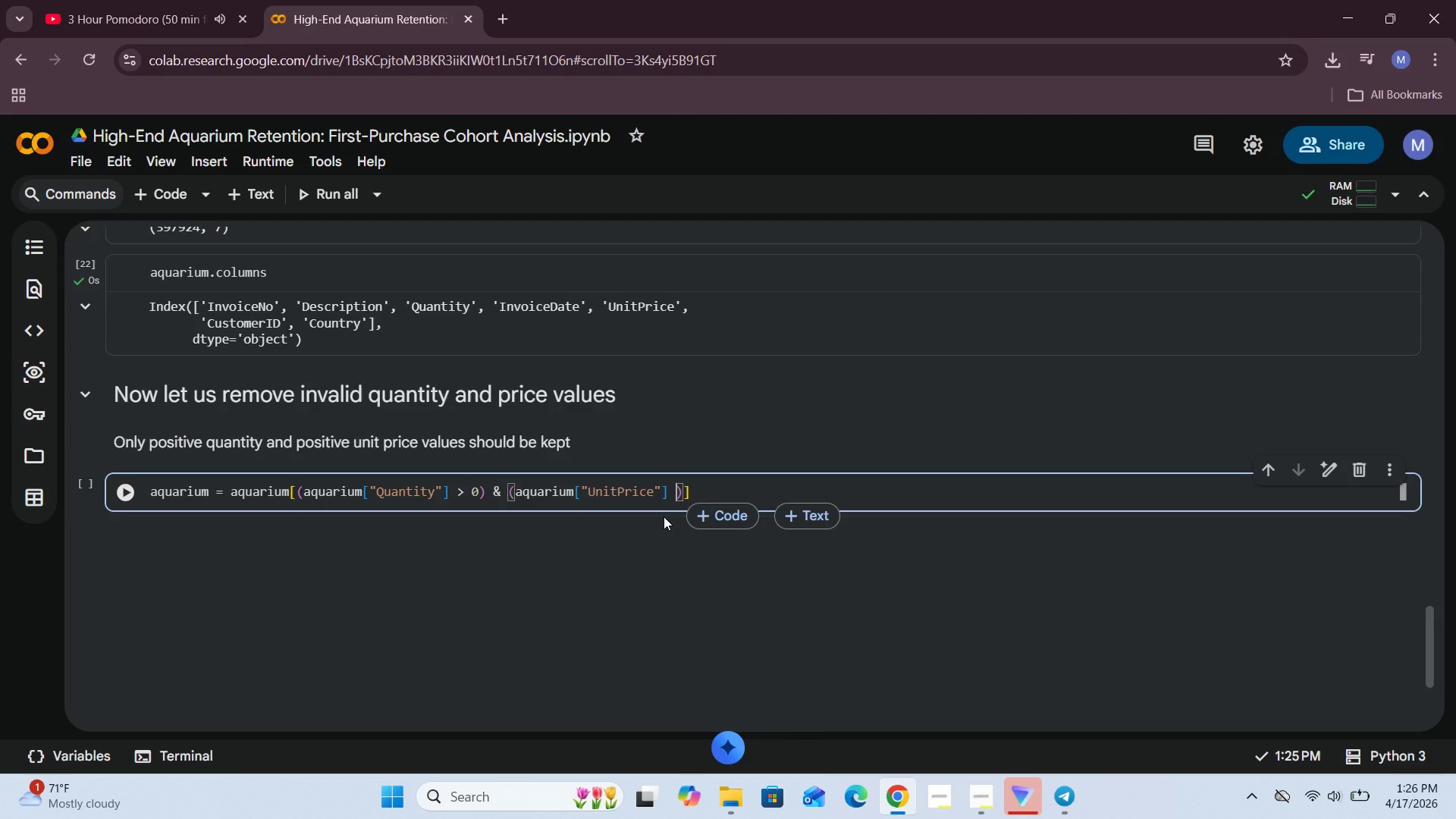 
key(Shift+Period)
 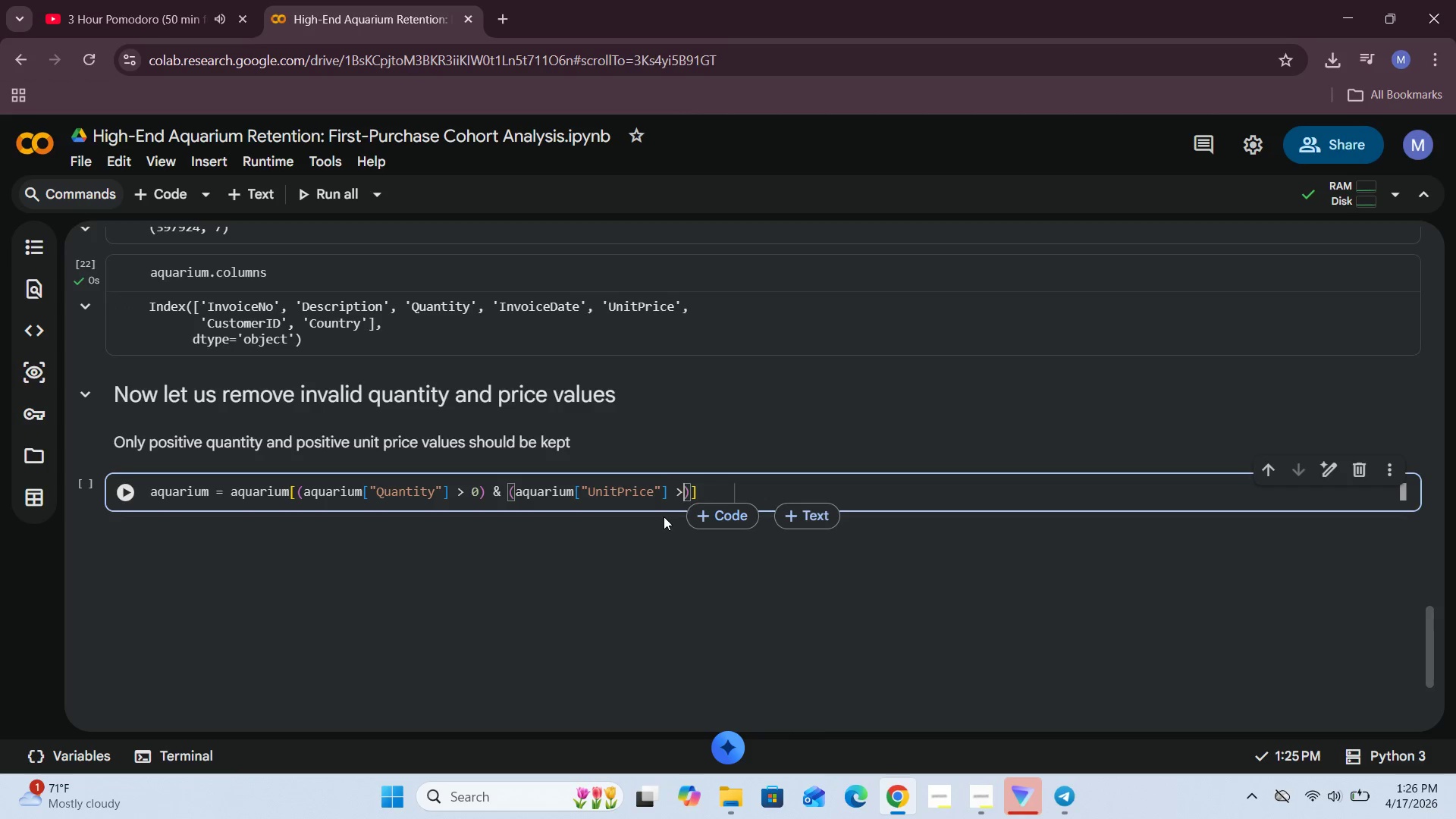 
key(Shift+Space)
 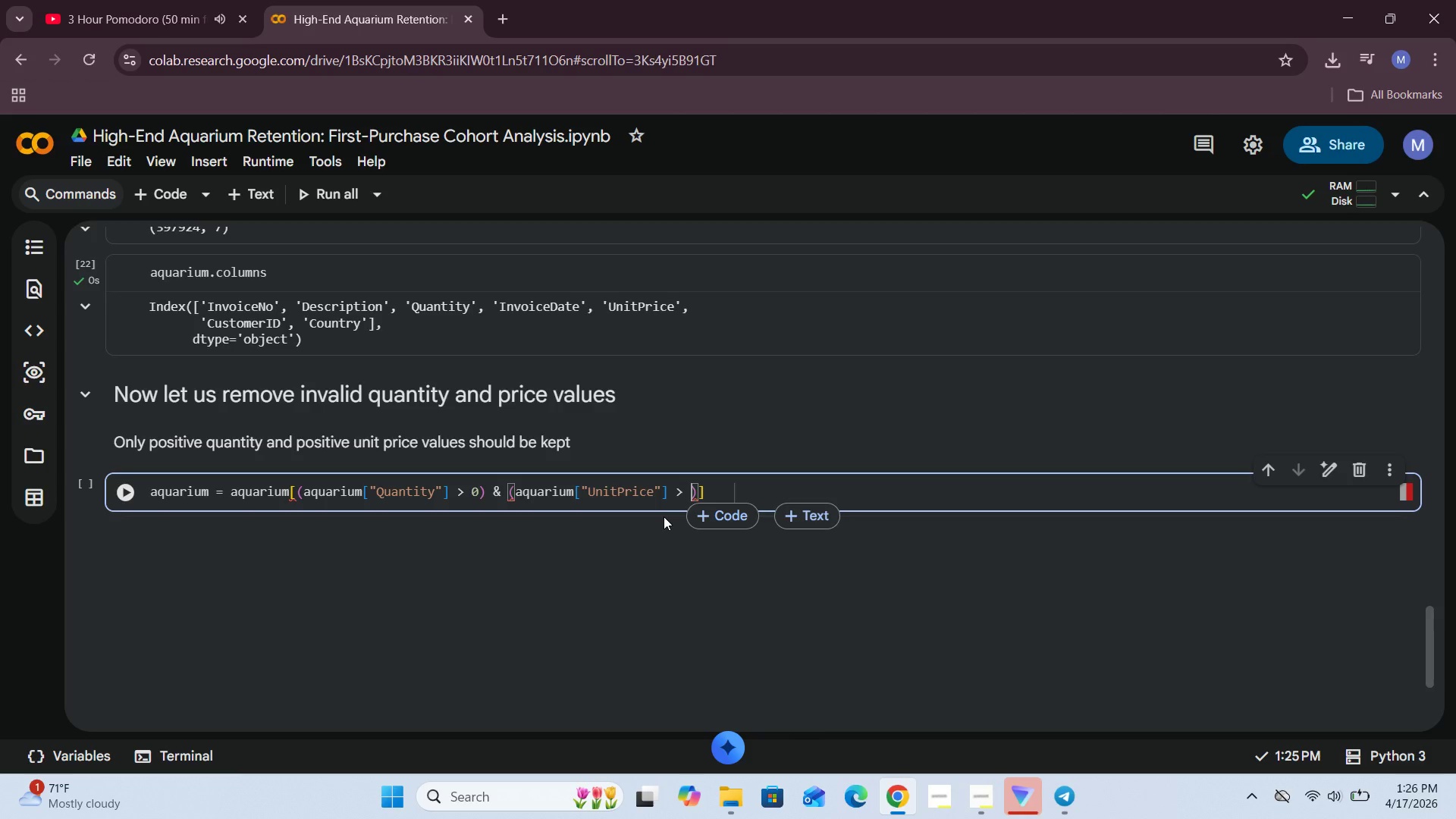 
key(0)
 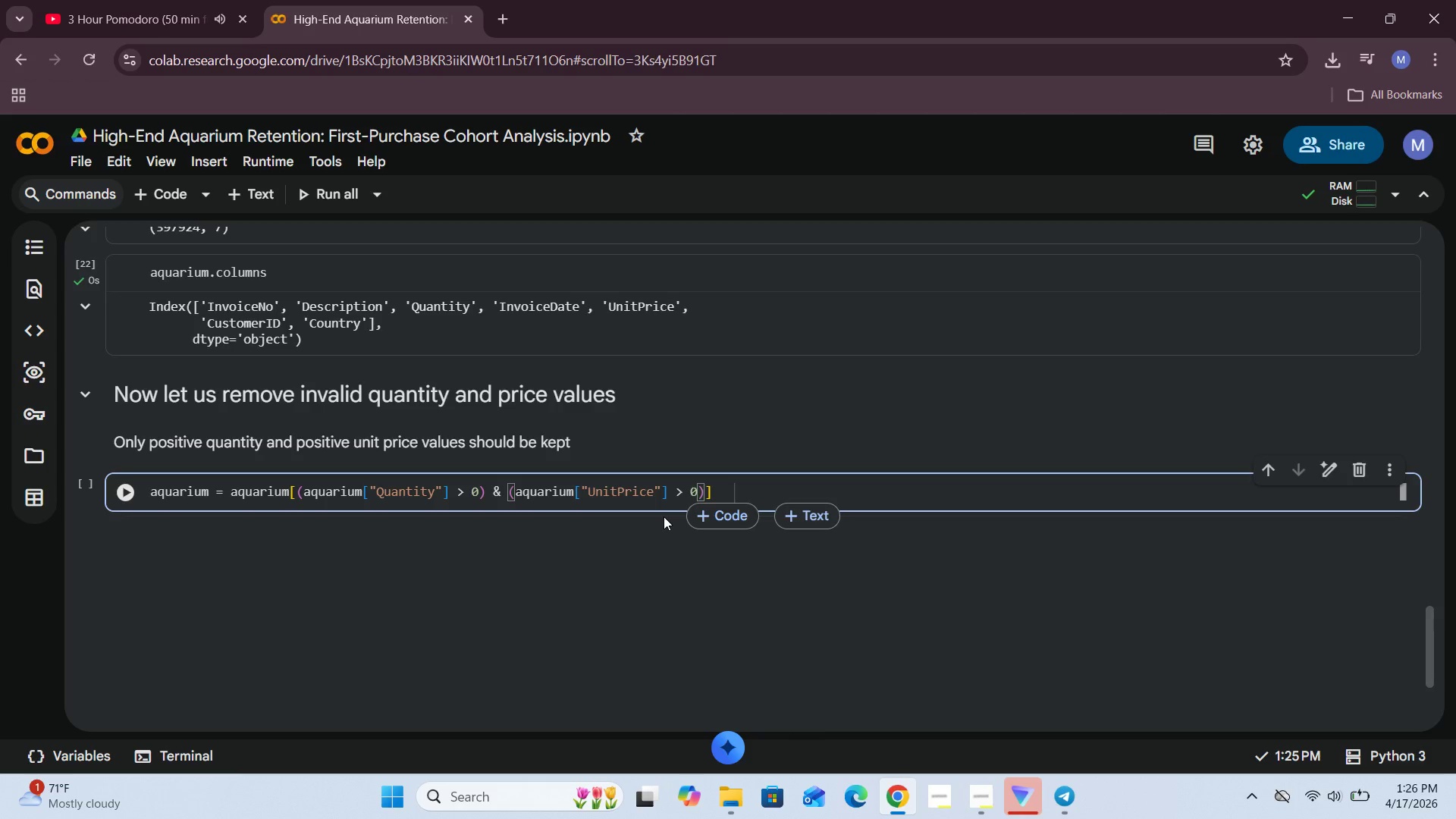 
wait(5.05)
 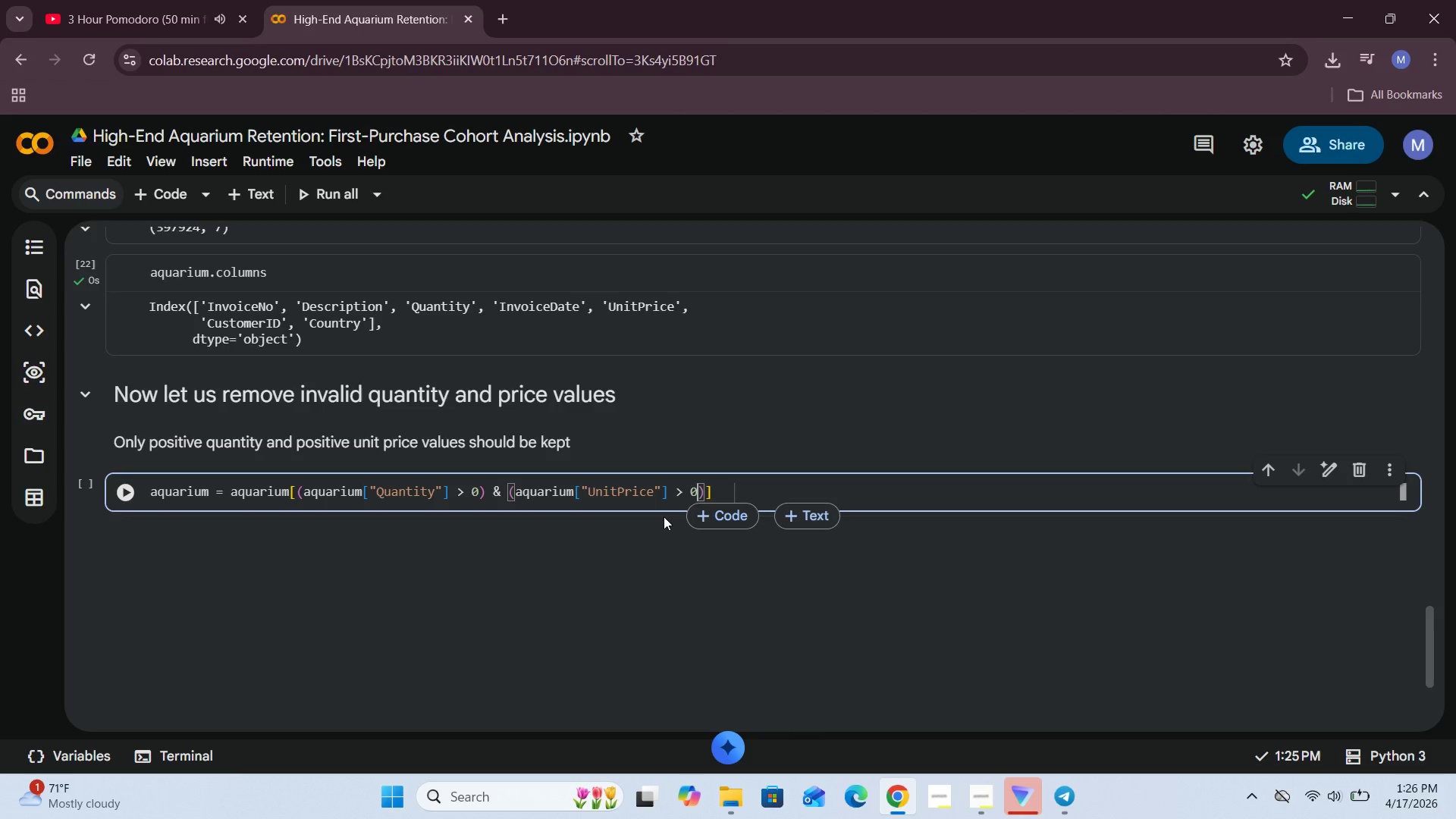 
left_click([718, 485])
 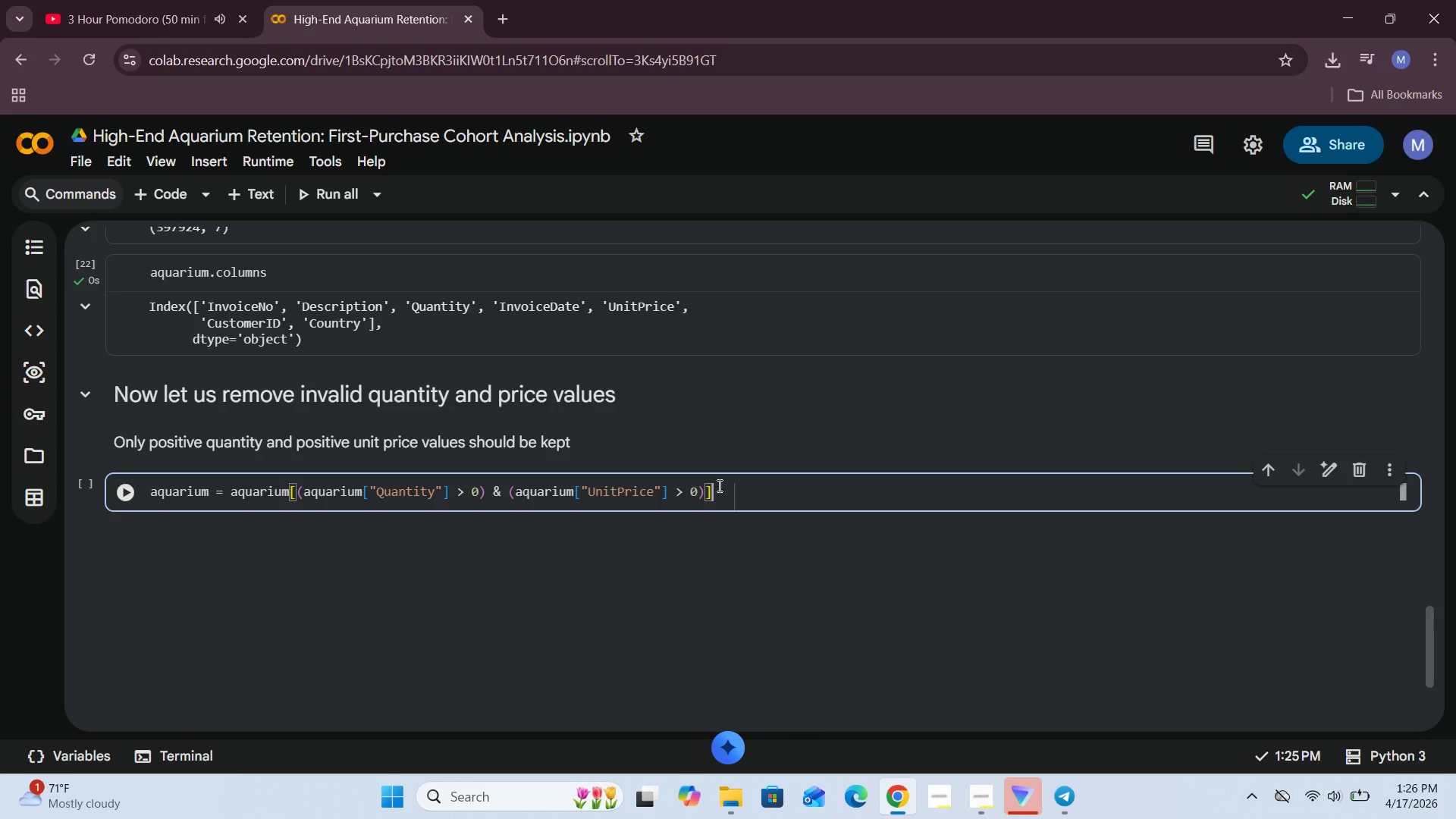 
type(.copy()
 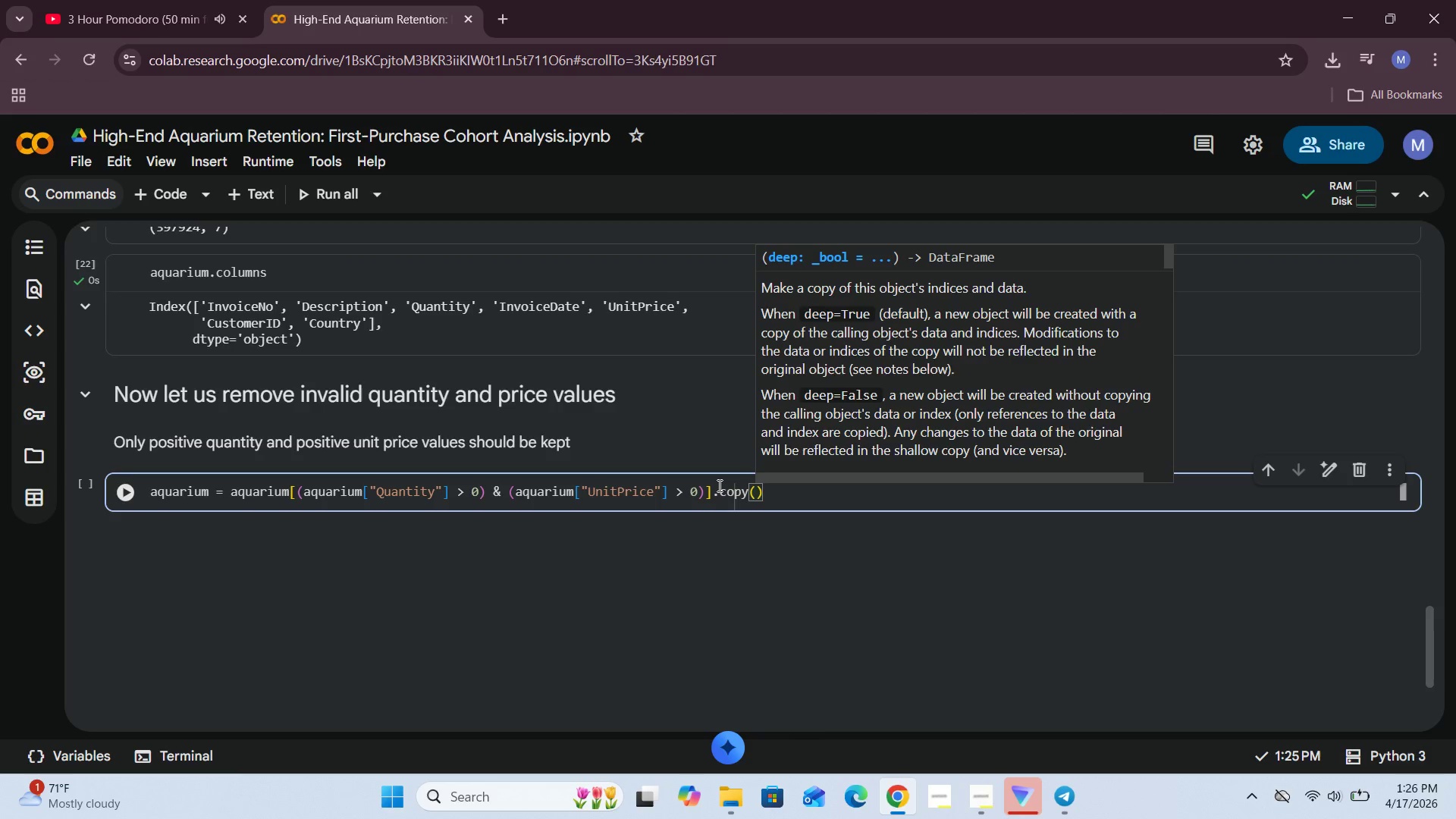 
wait(10.0)
 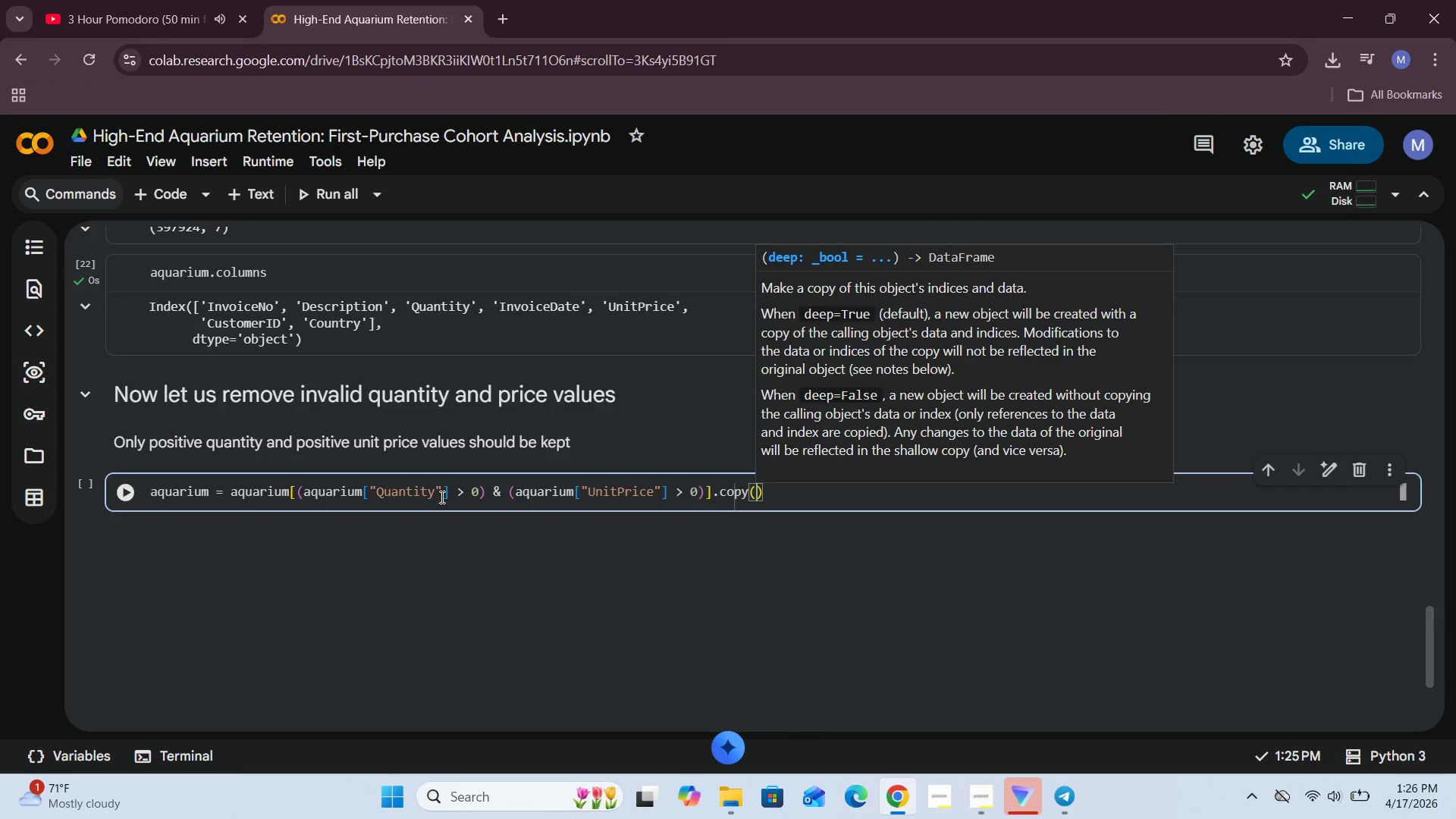 
left_click([771, 491])
 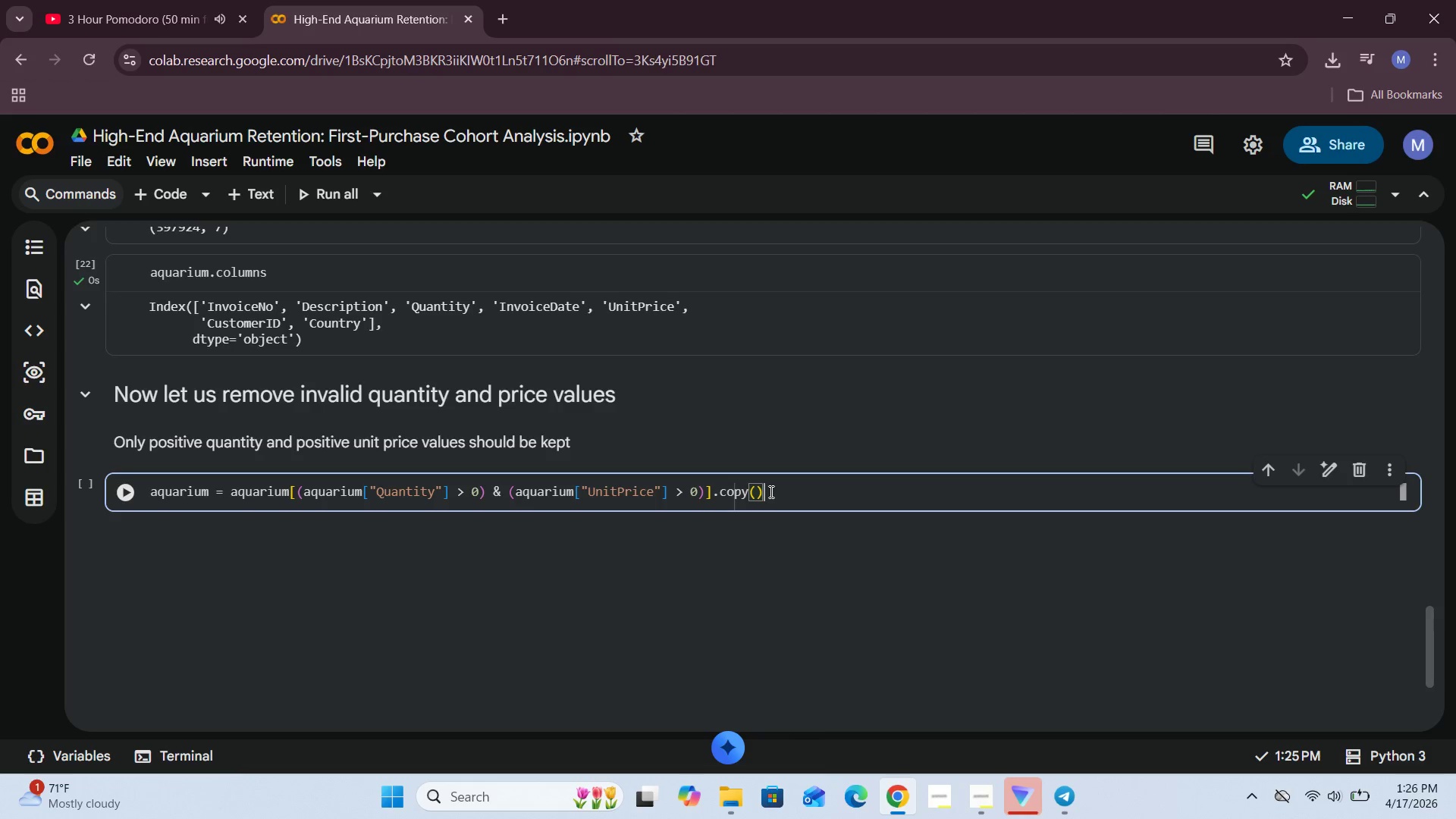 
key(Enter)
 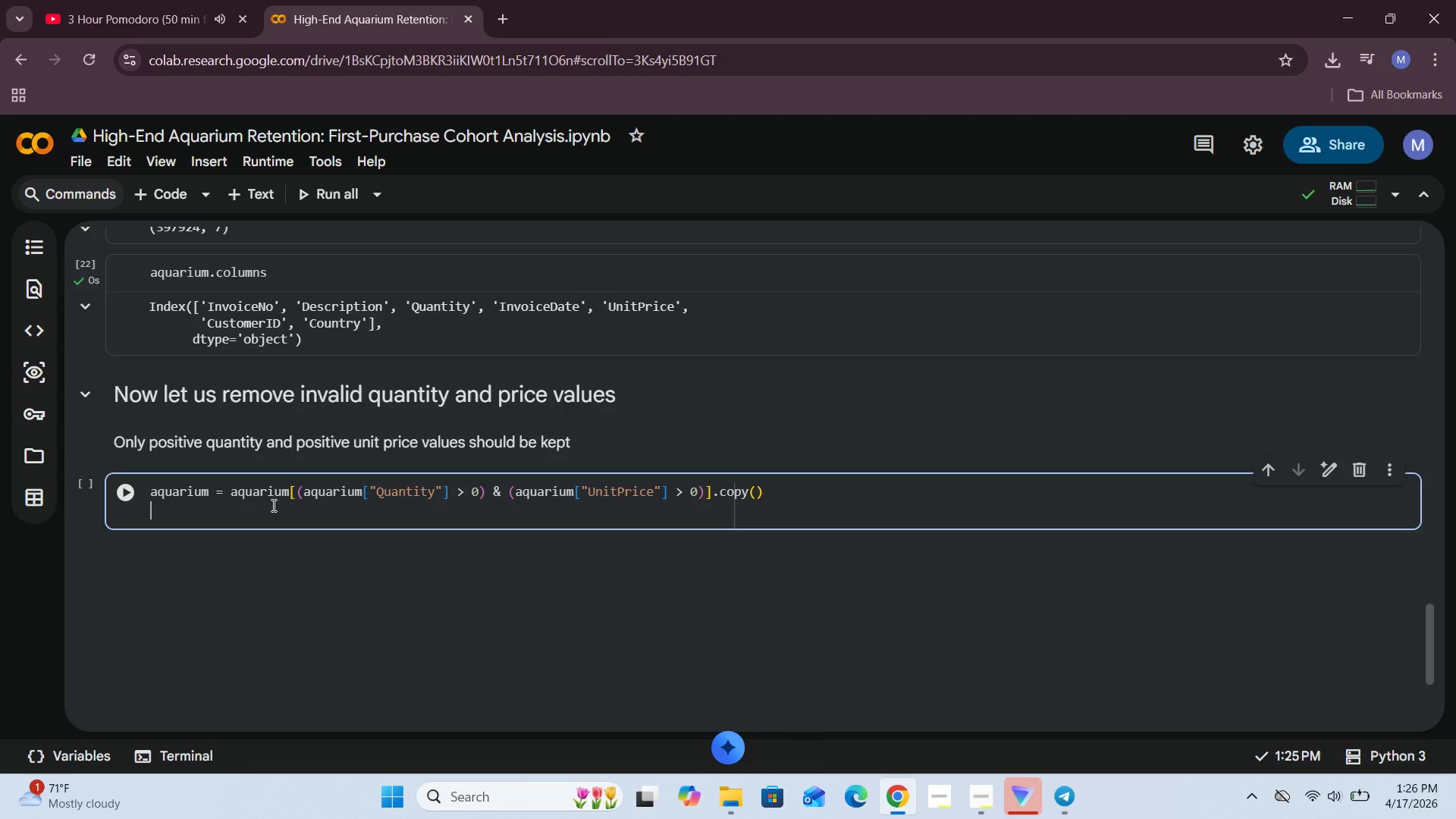 
left_click([119, 495])
 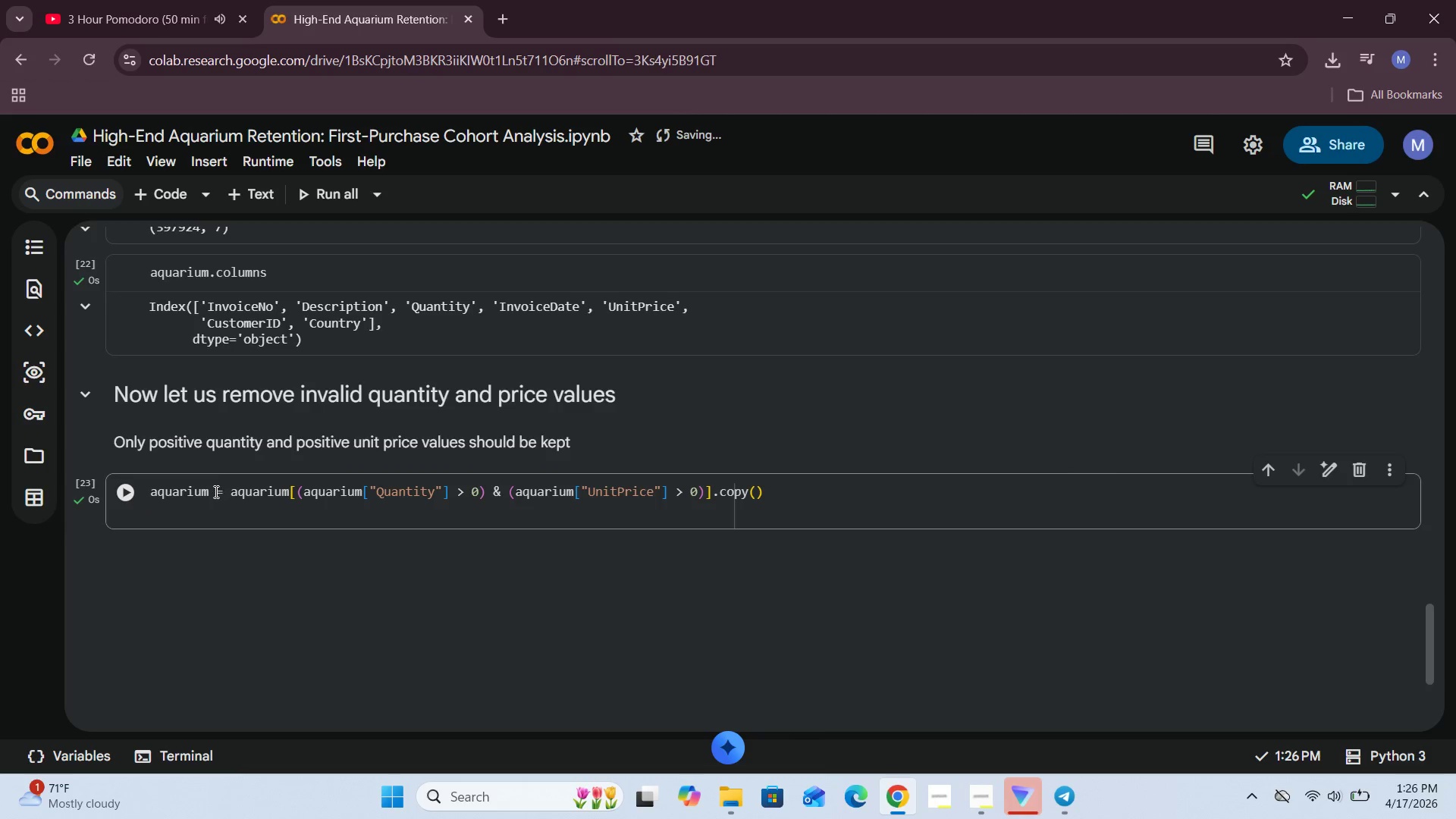 
left_click_drag(start_coordinate=[211, 494], to_coordinate=[152, 497])
 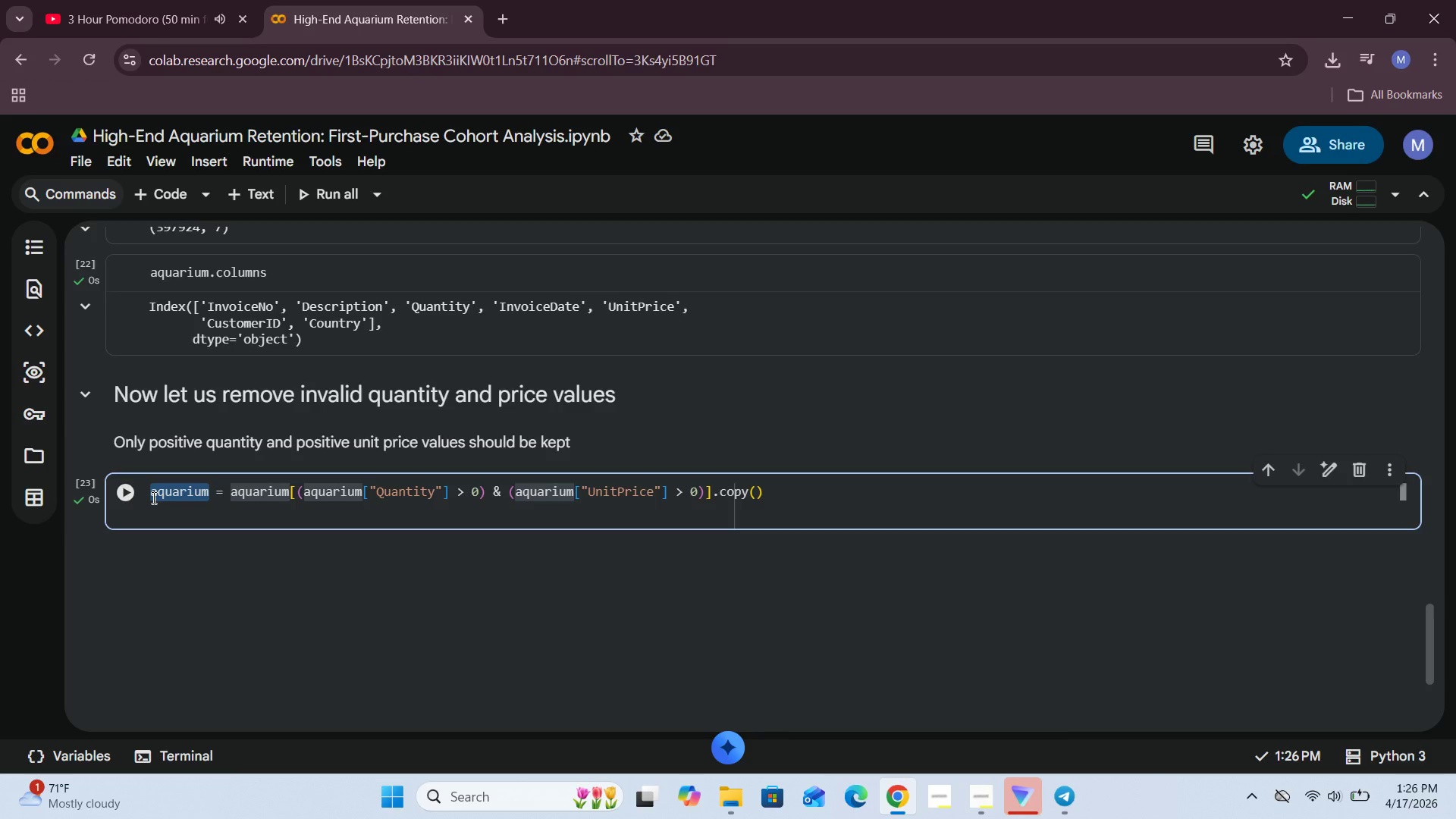 
key(Control+C)
 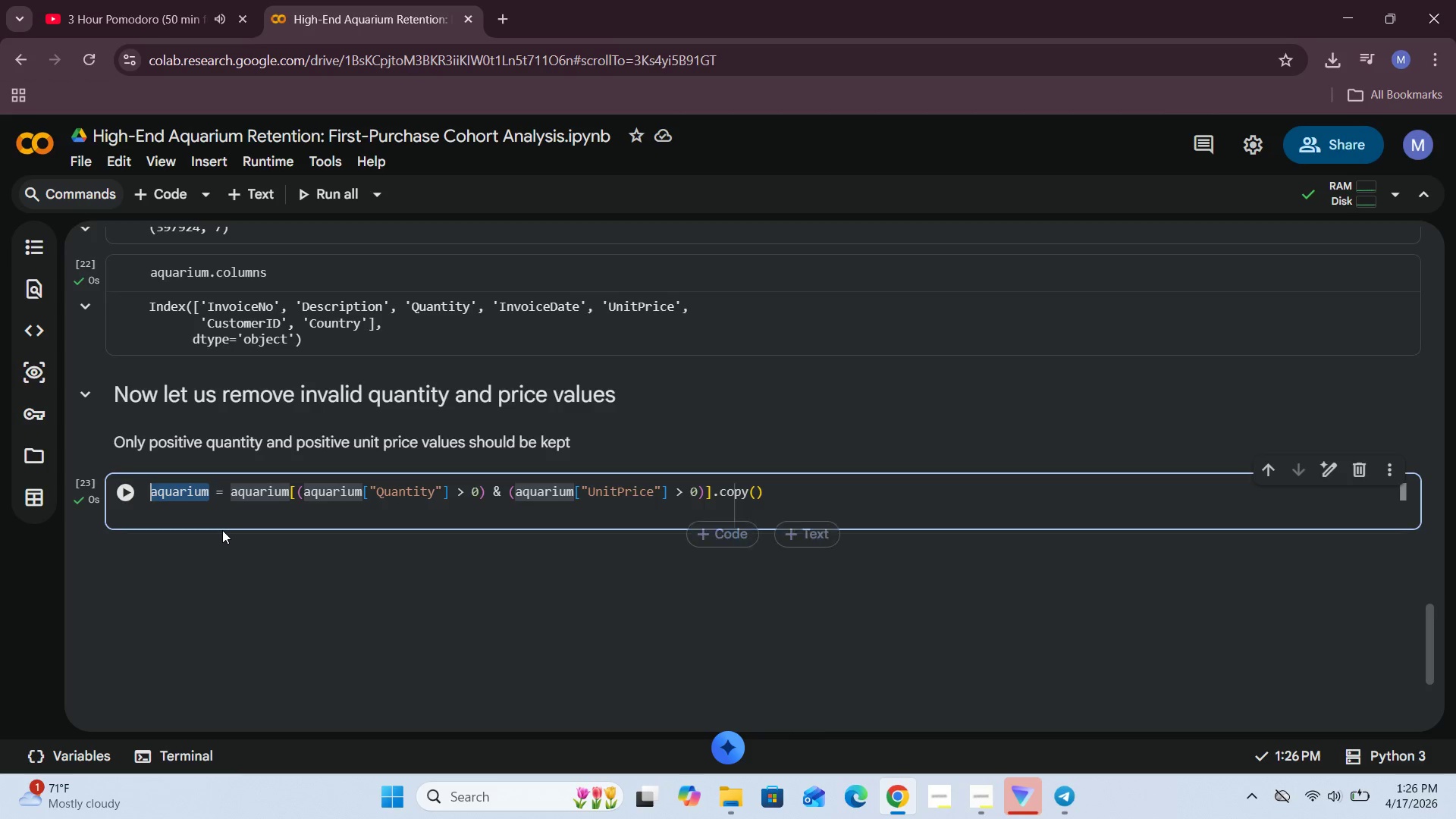 
left_click([222, 530])
 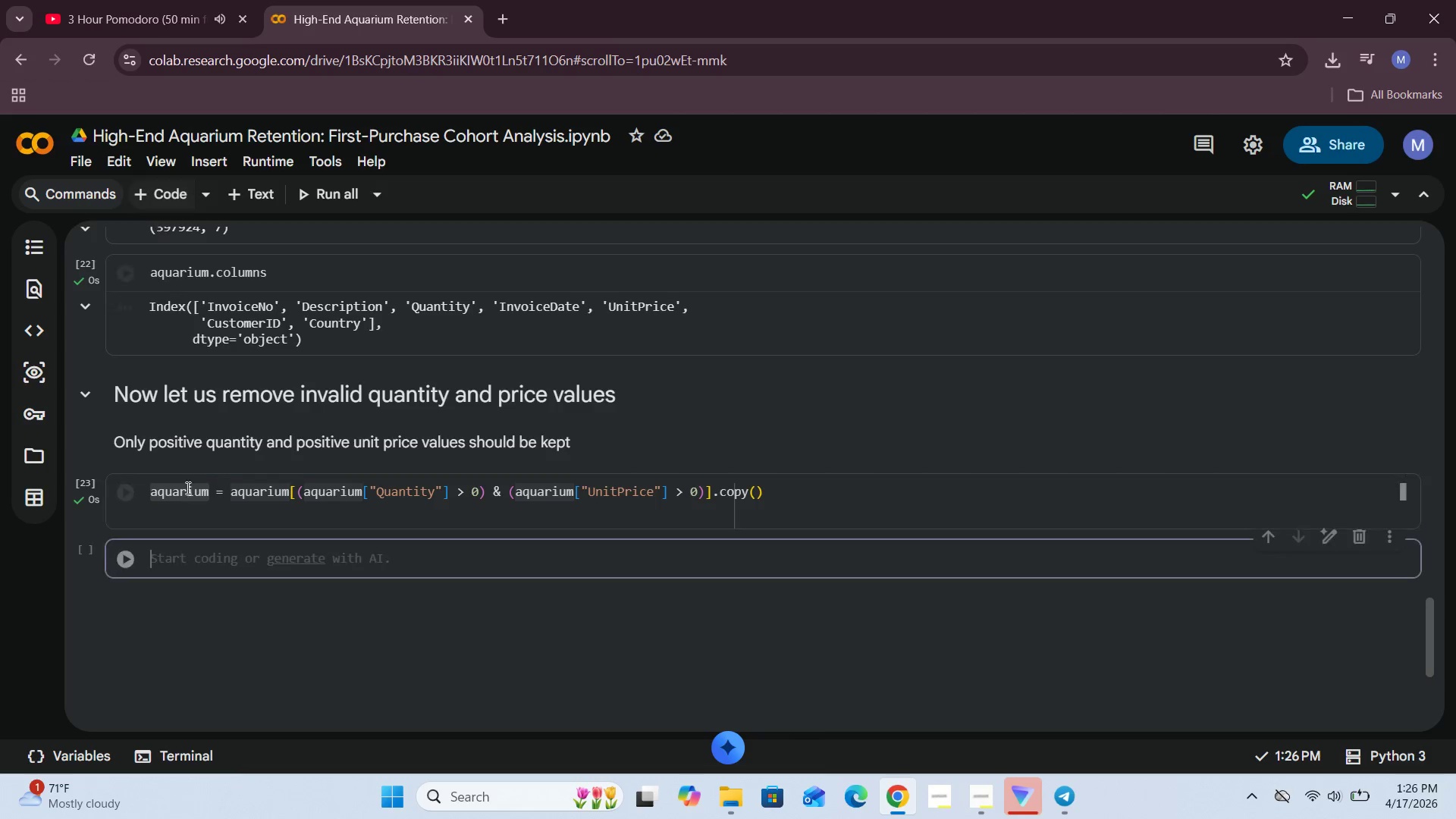 
left_click([188, 554])
 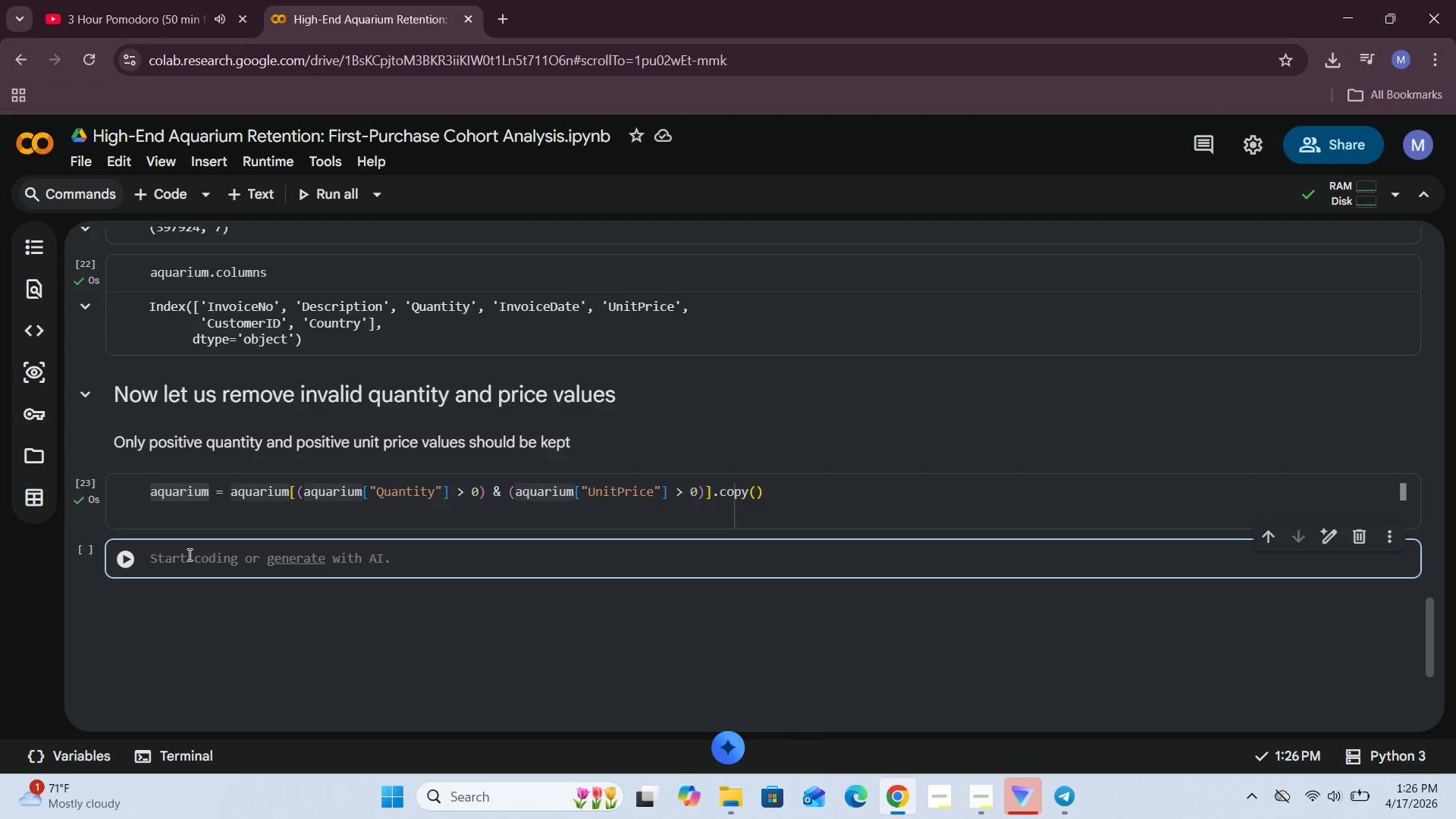 
key(Control+V)
 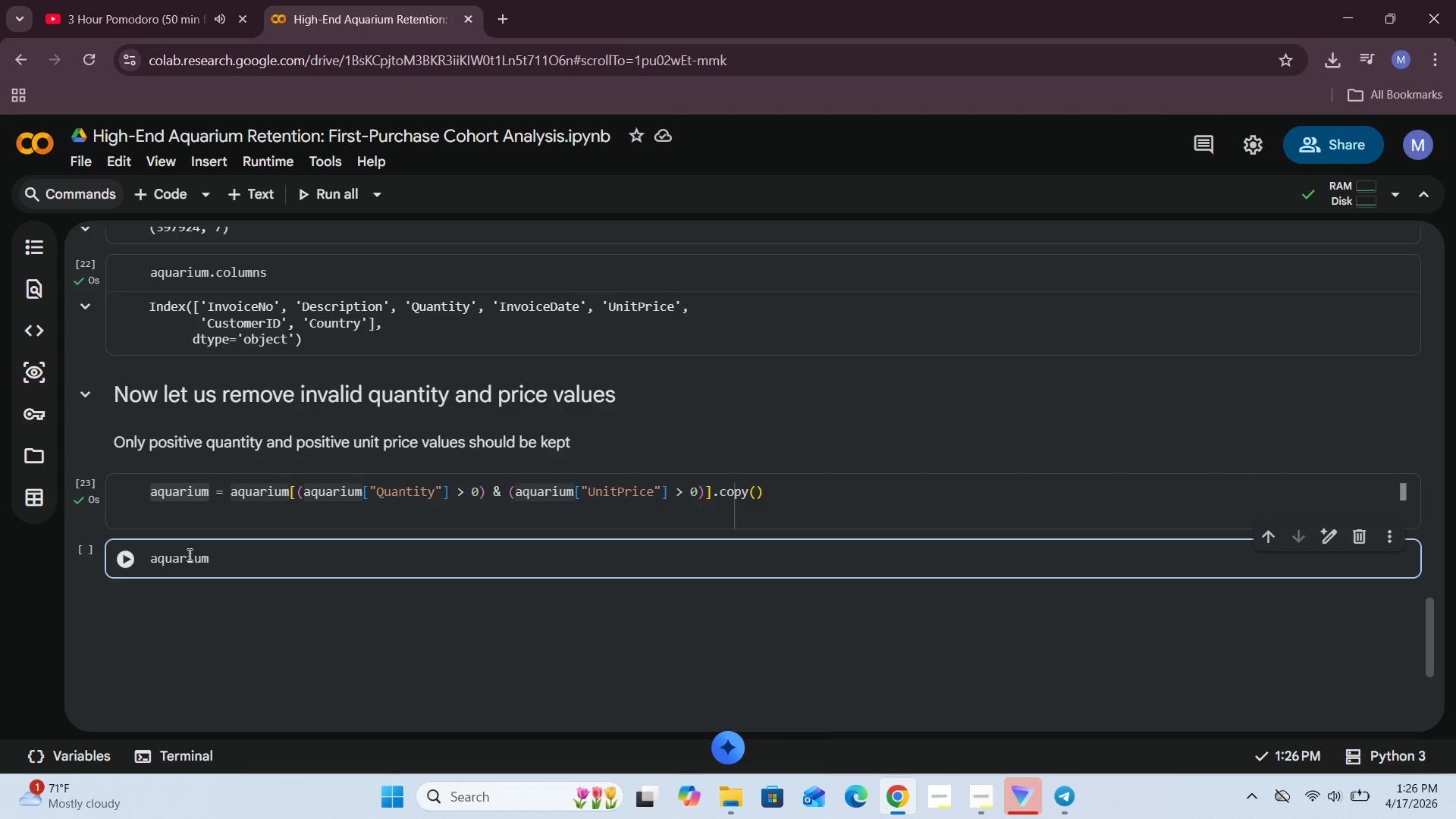 
type(.shape)
 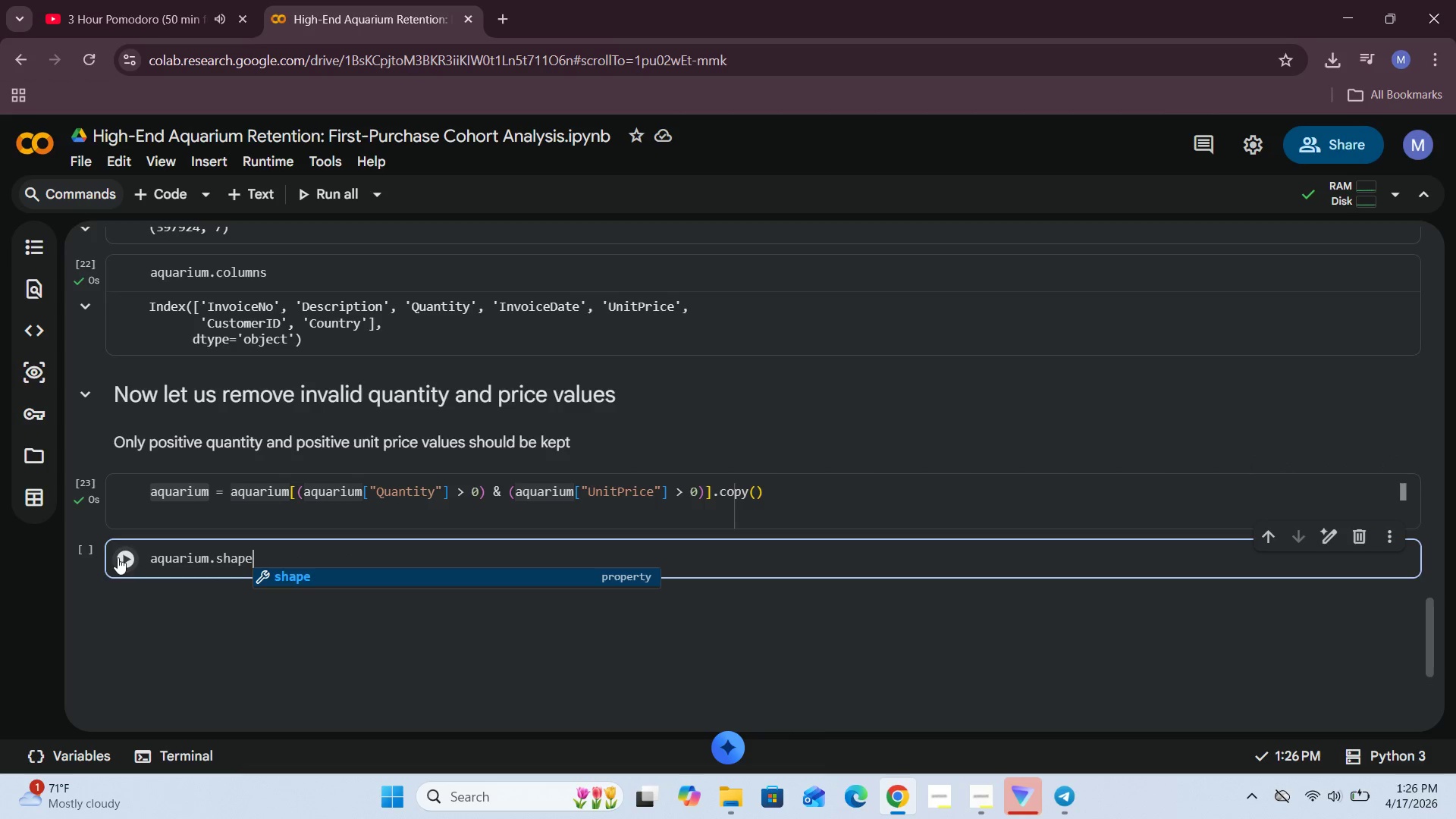 
left_click([116, 556])
 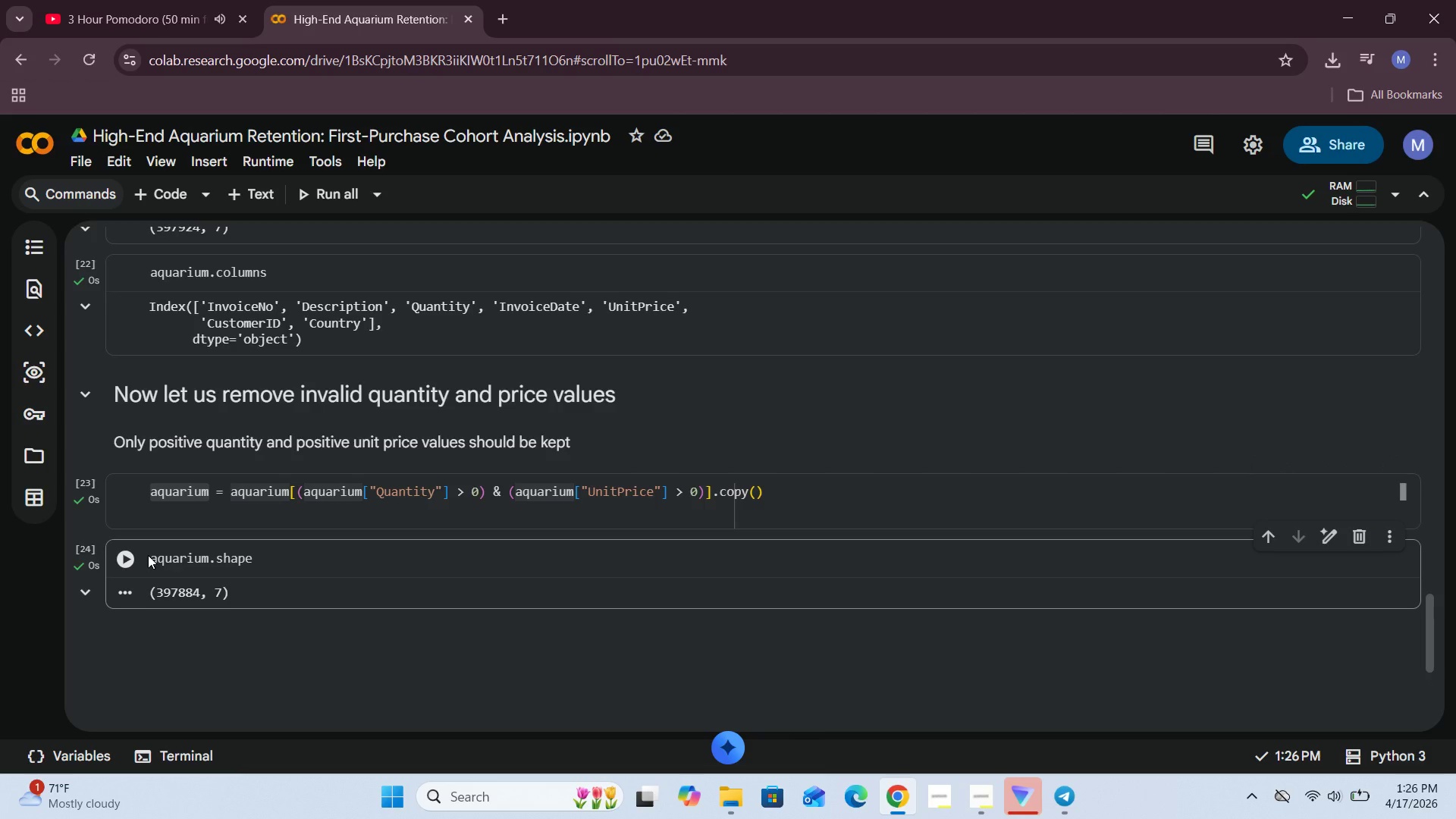 
scroll: coordinate [148, 555], scroll_direction: up, amount: 3.0
 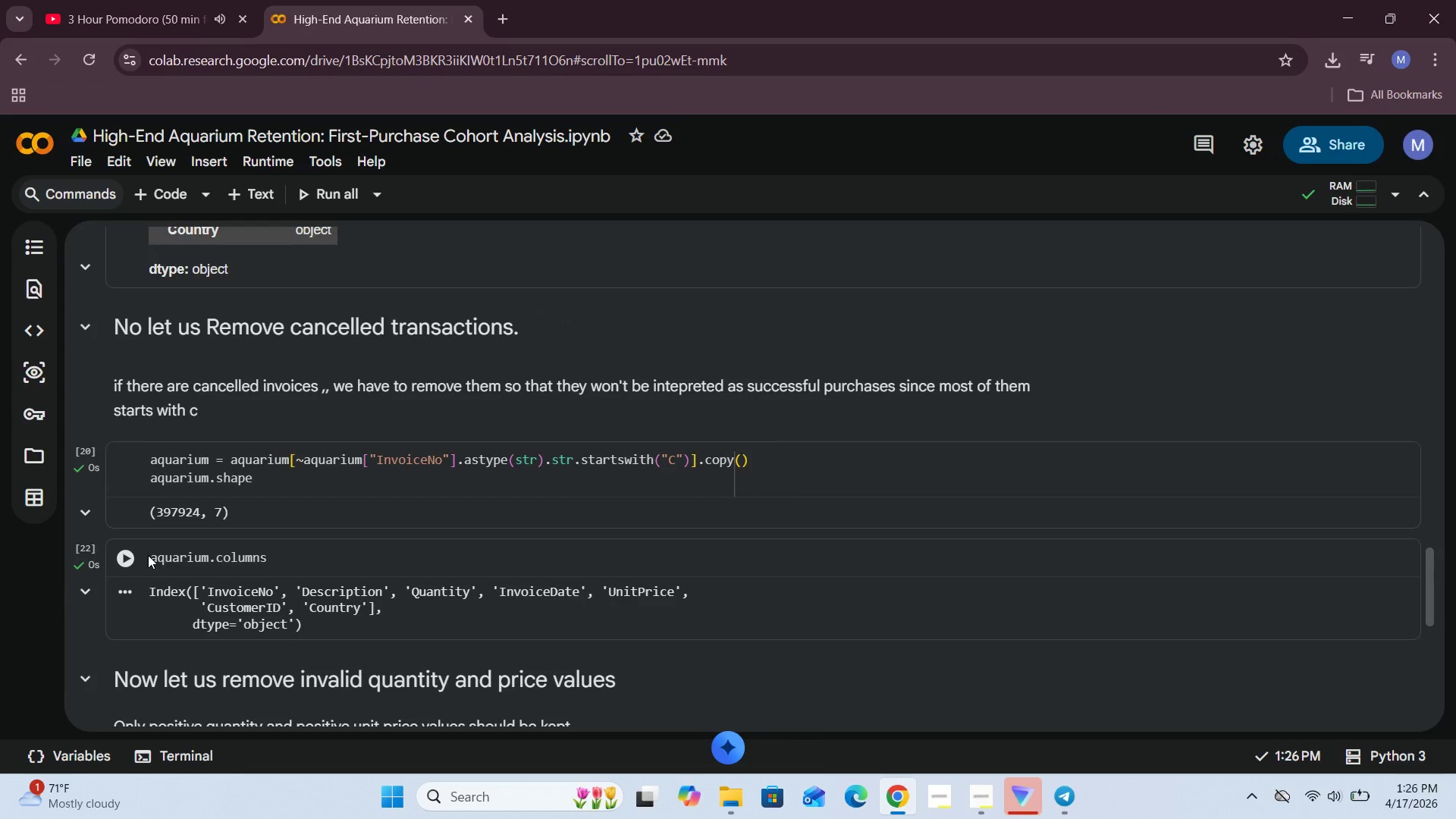 
scroll: coordinate [148, 555], scroll_direction: down, amount: 3.0
 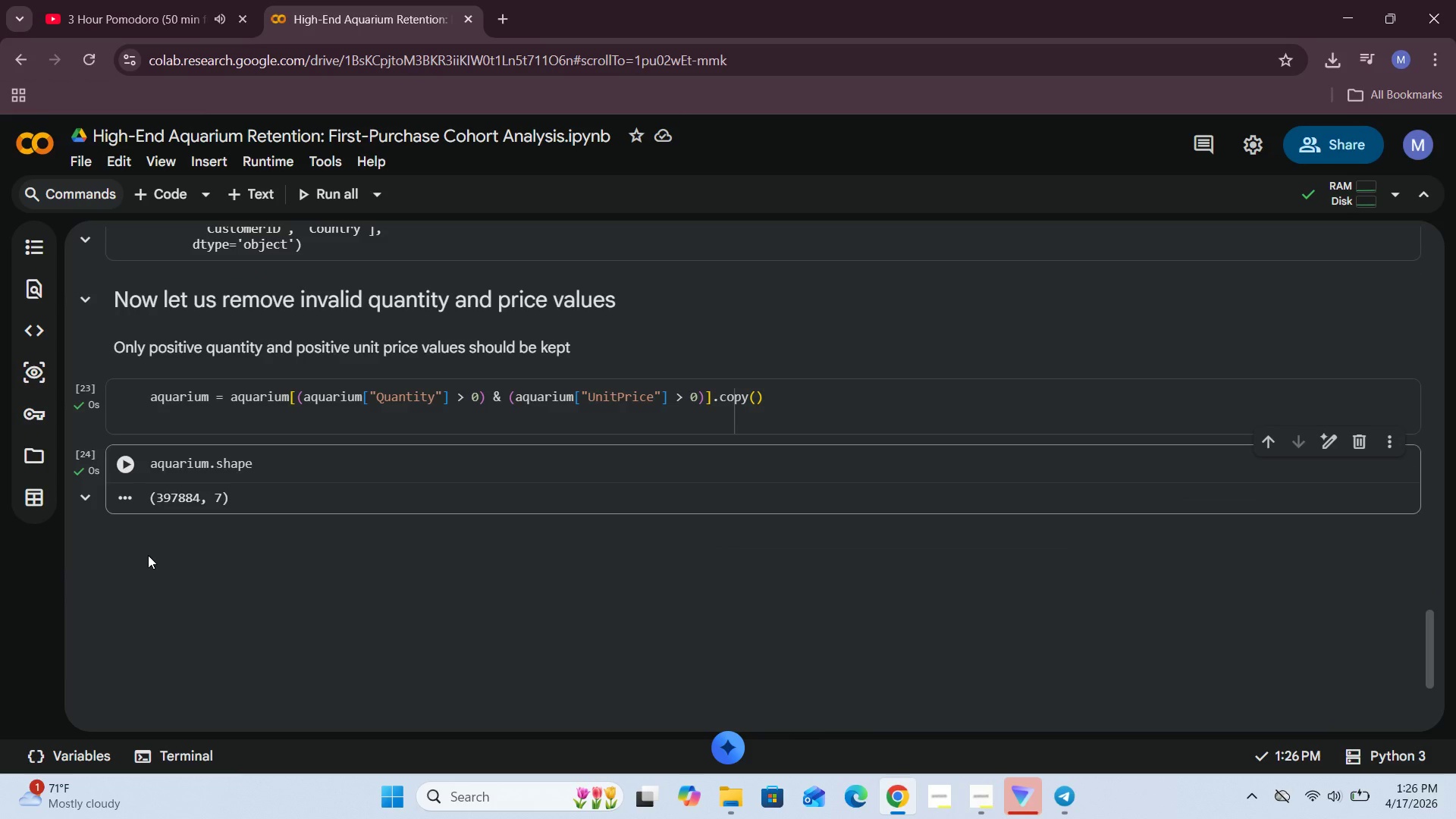 
scroll: coordinate [251, 522], scroll_direction: up, amount: 14.0
 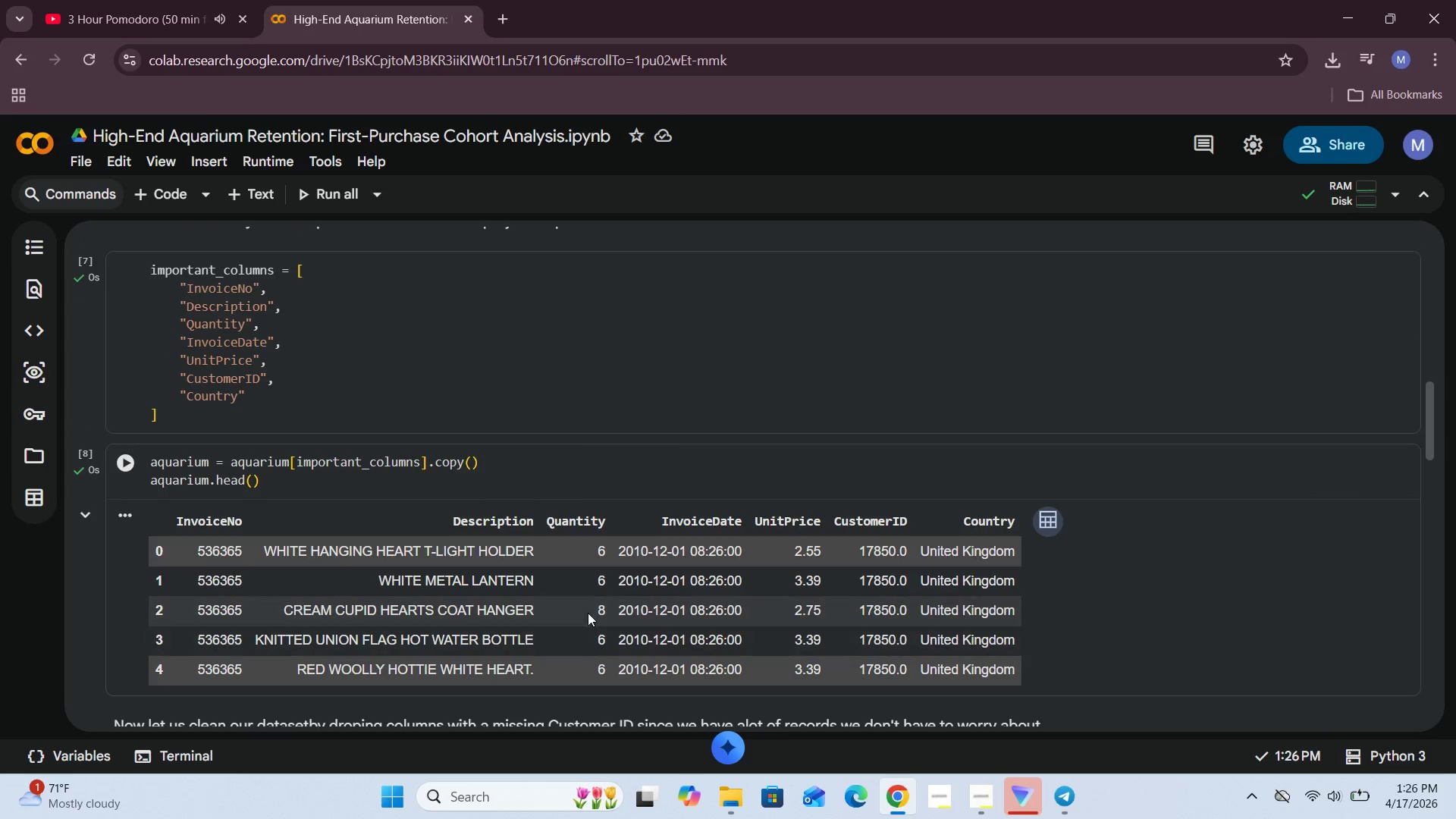 
scroll: coordinate [427, 588], scroll_direction: down, amount: 15.0
 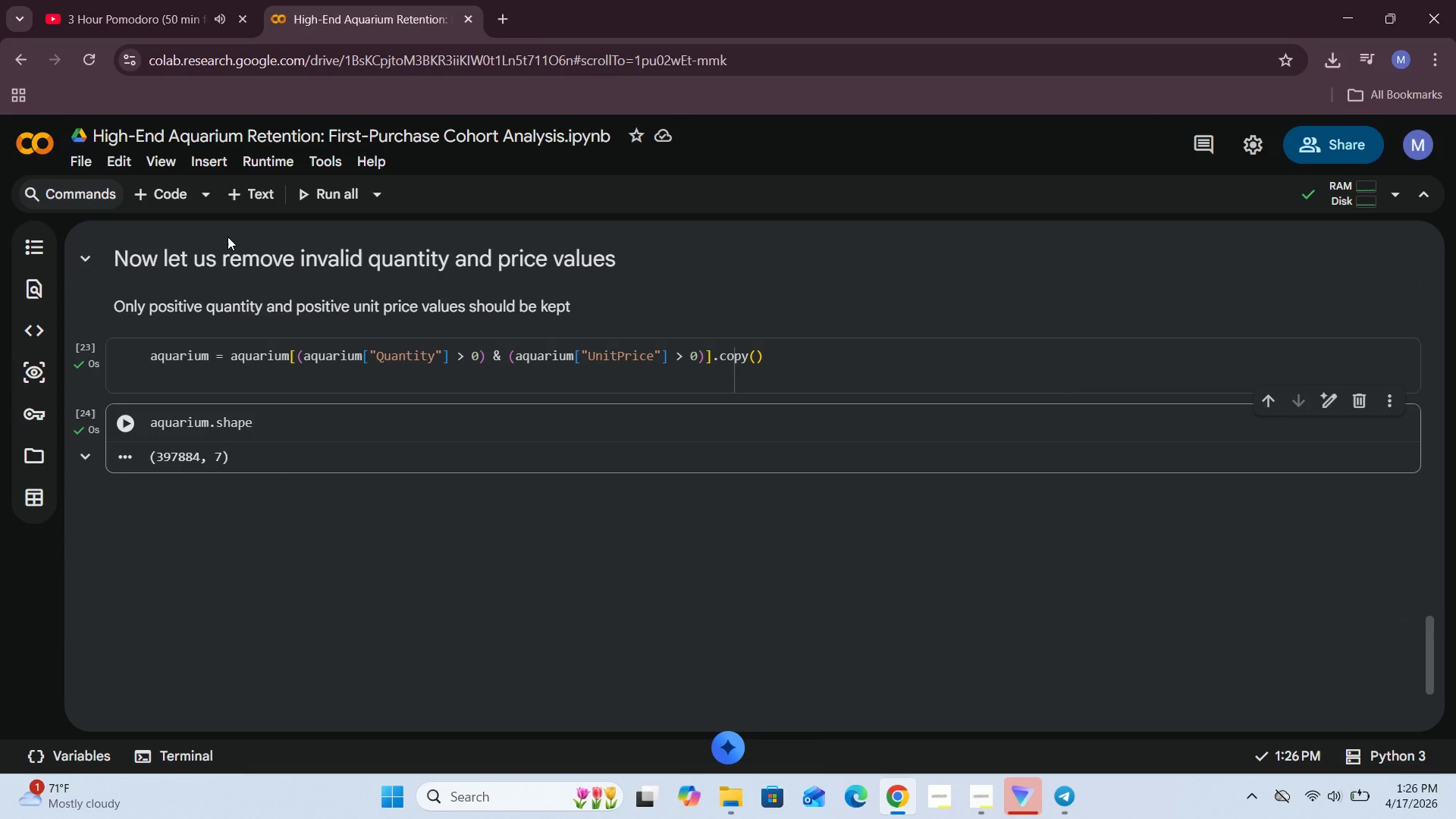 
left_click([243, 206])
 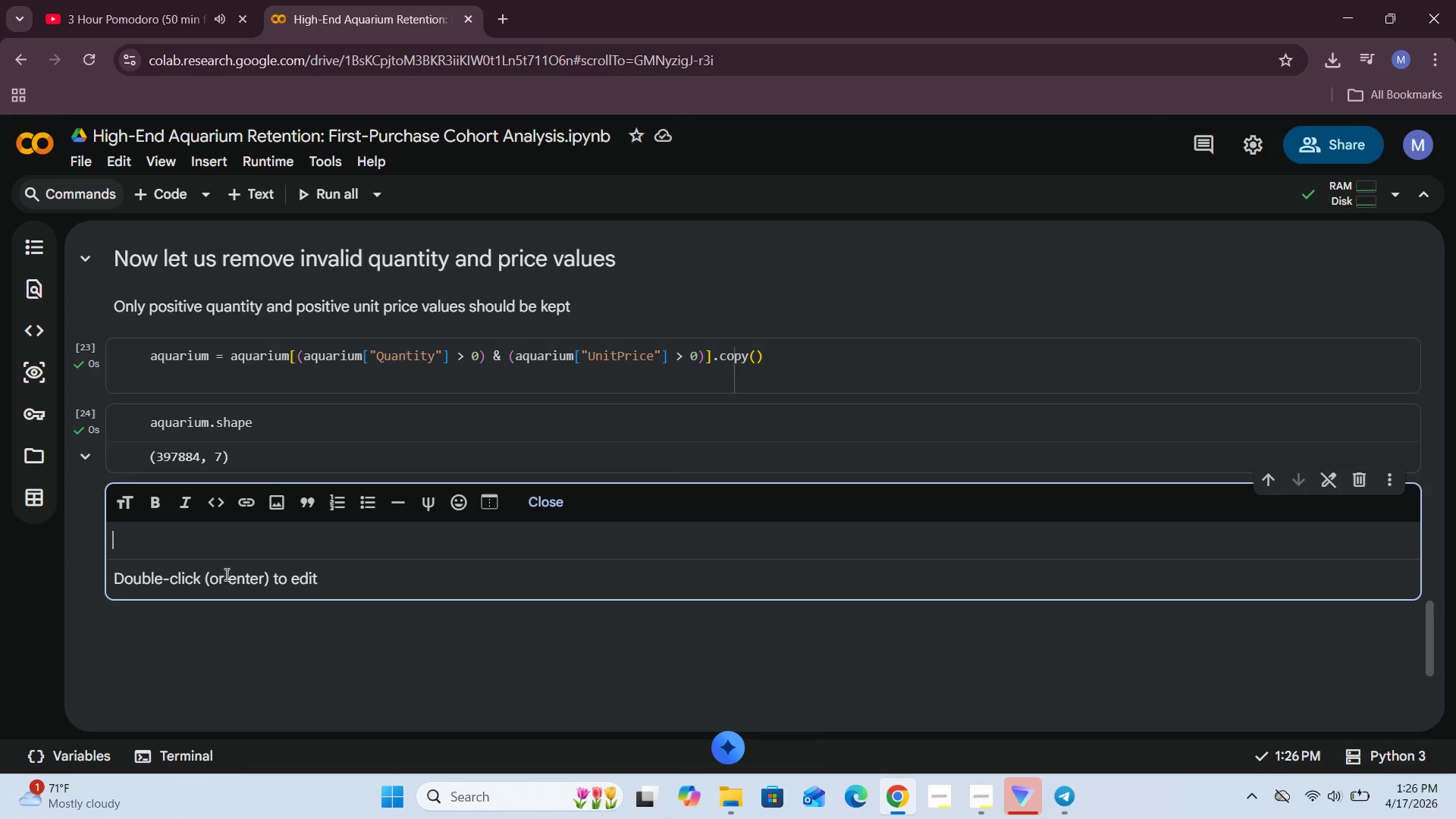 
left_click([229, 538])
 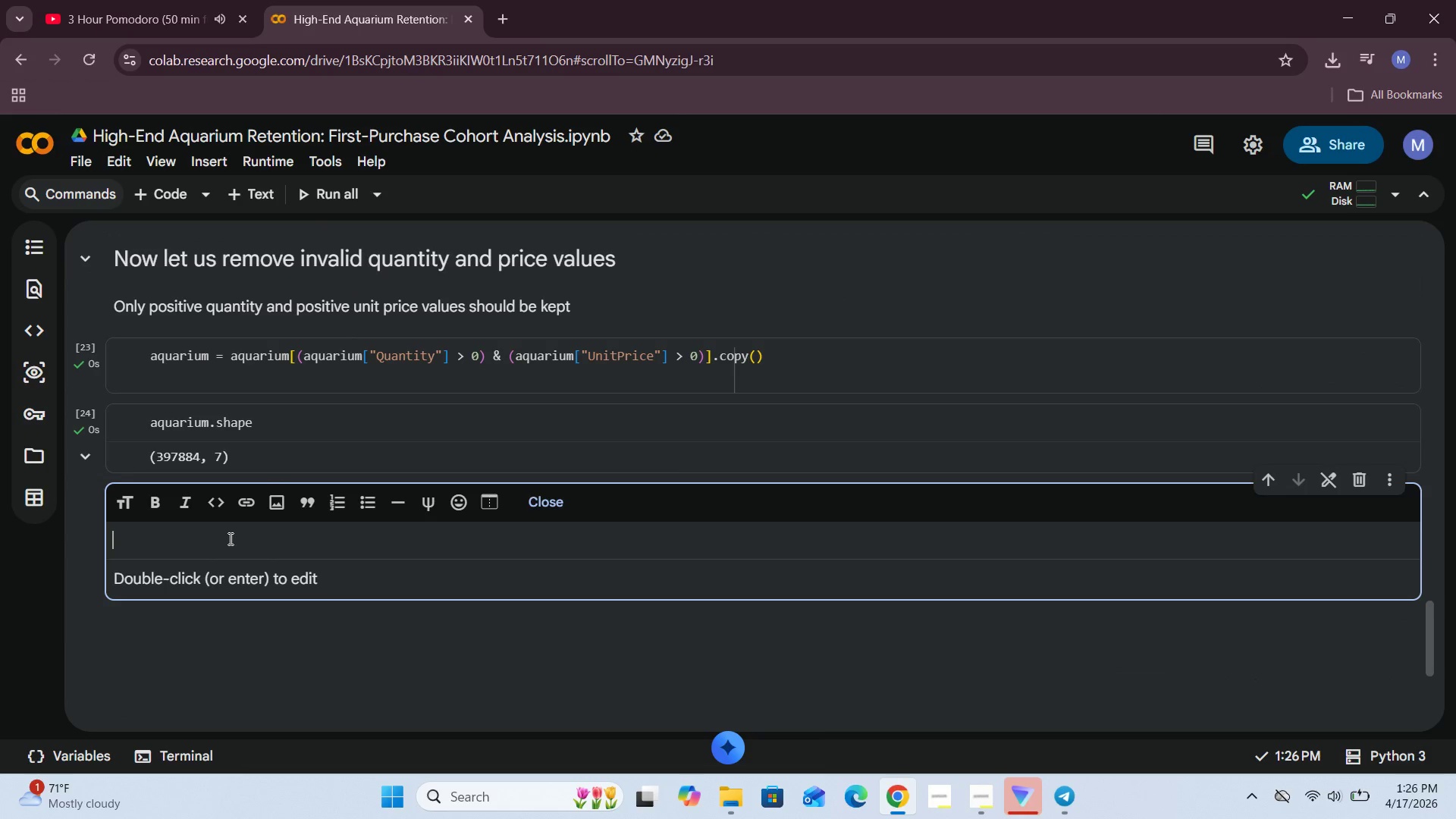 
type(Now let us creae)
key(Backspace)
type(te a toy)
key(Backspace)
type(tal amount of the transaction for each columns )
 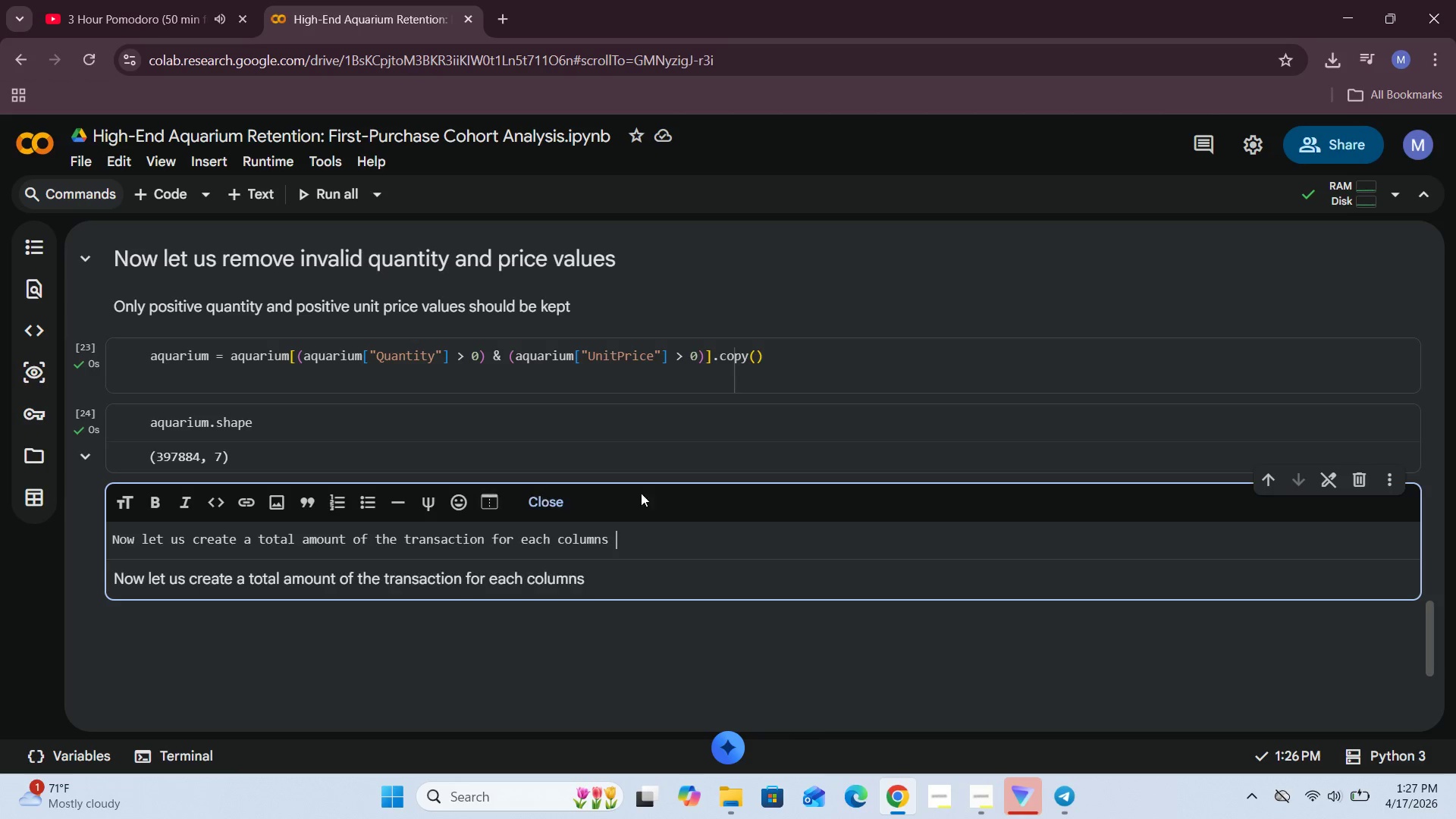 
left_click([549, 500])
 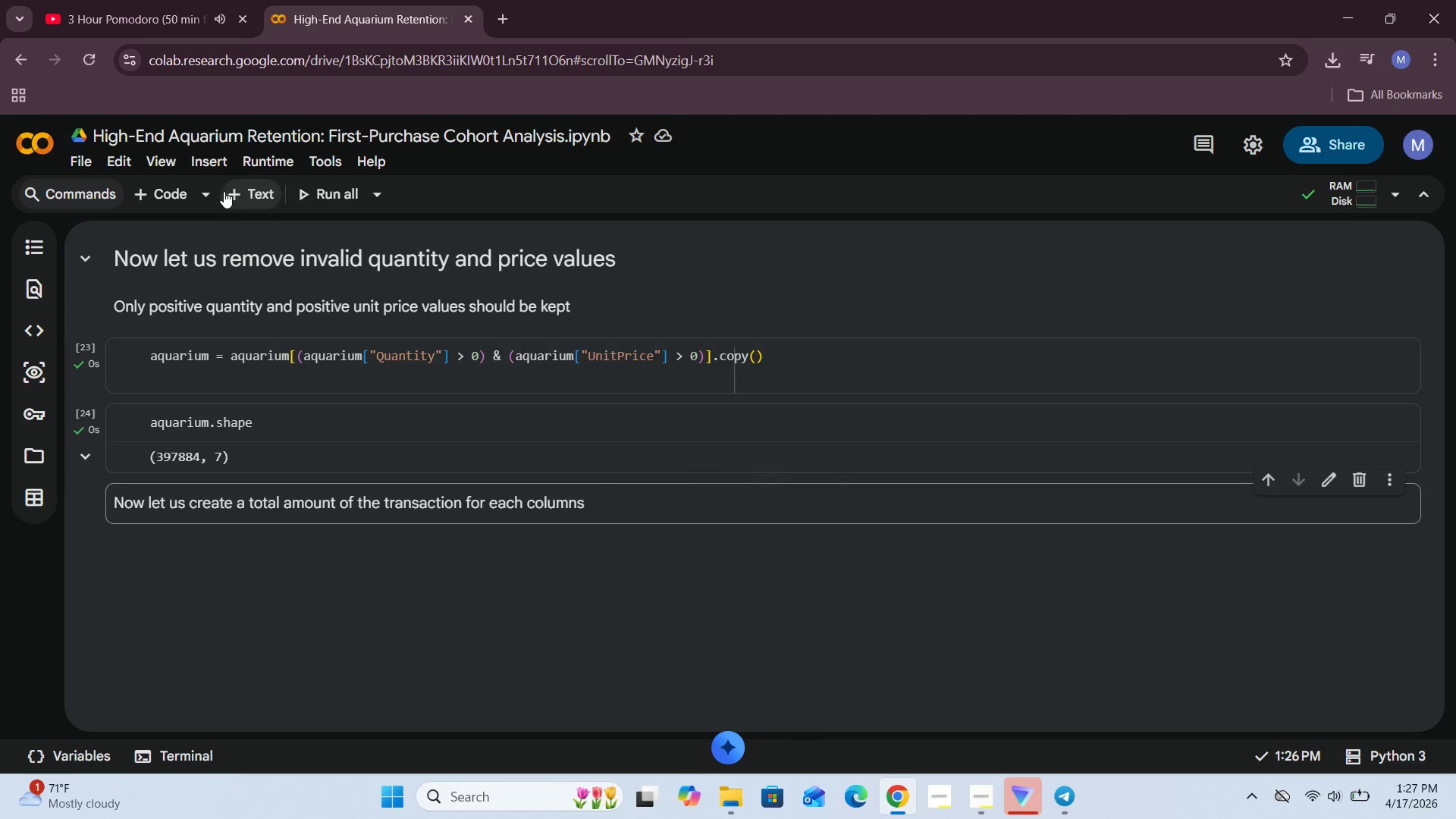 
left_click([171, 193])
 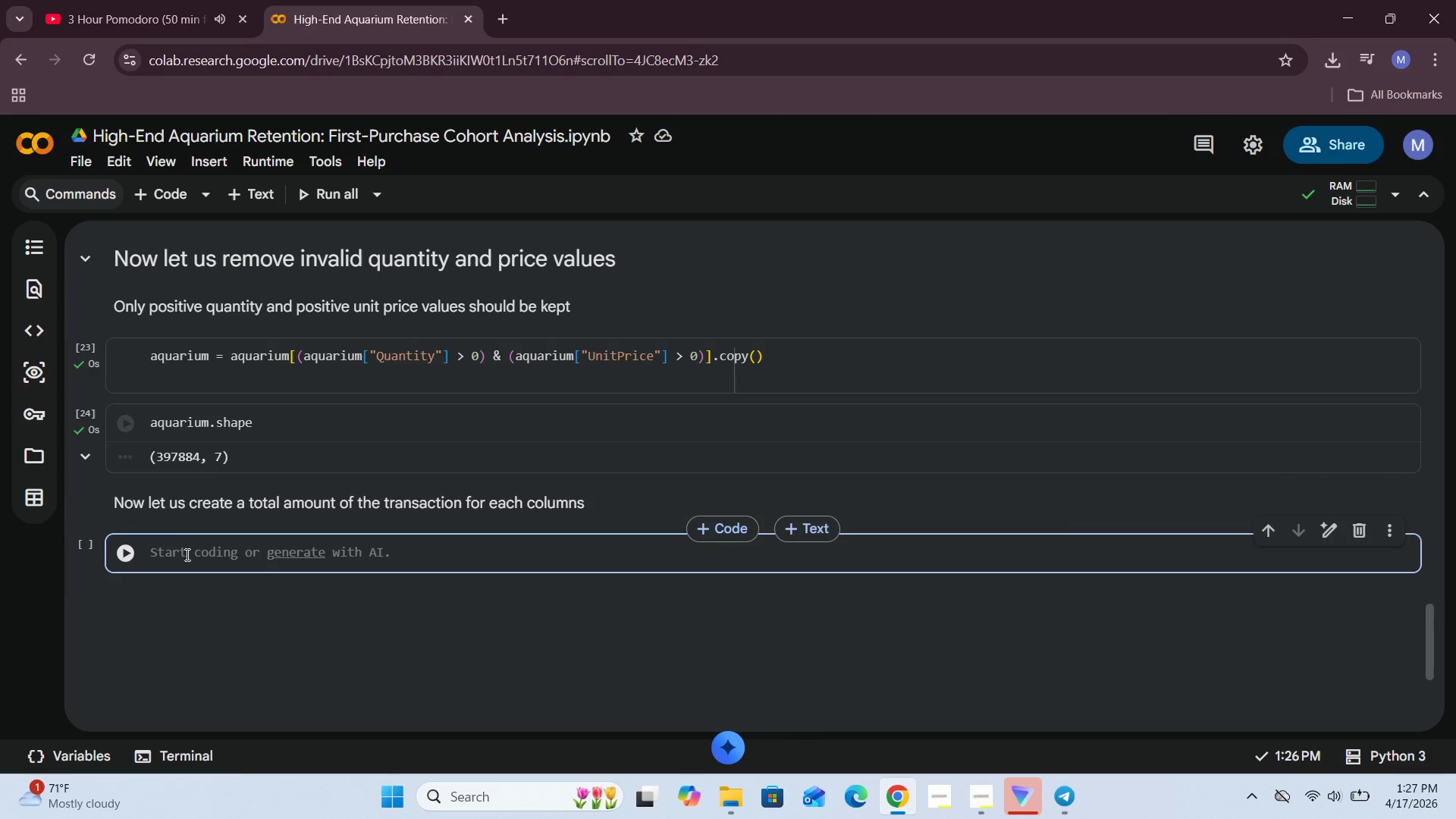 
left_click([183, 561])
 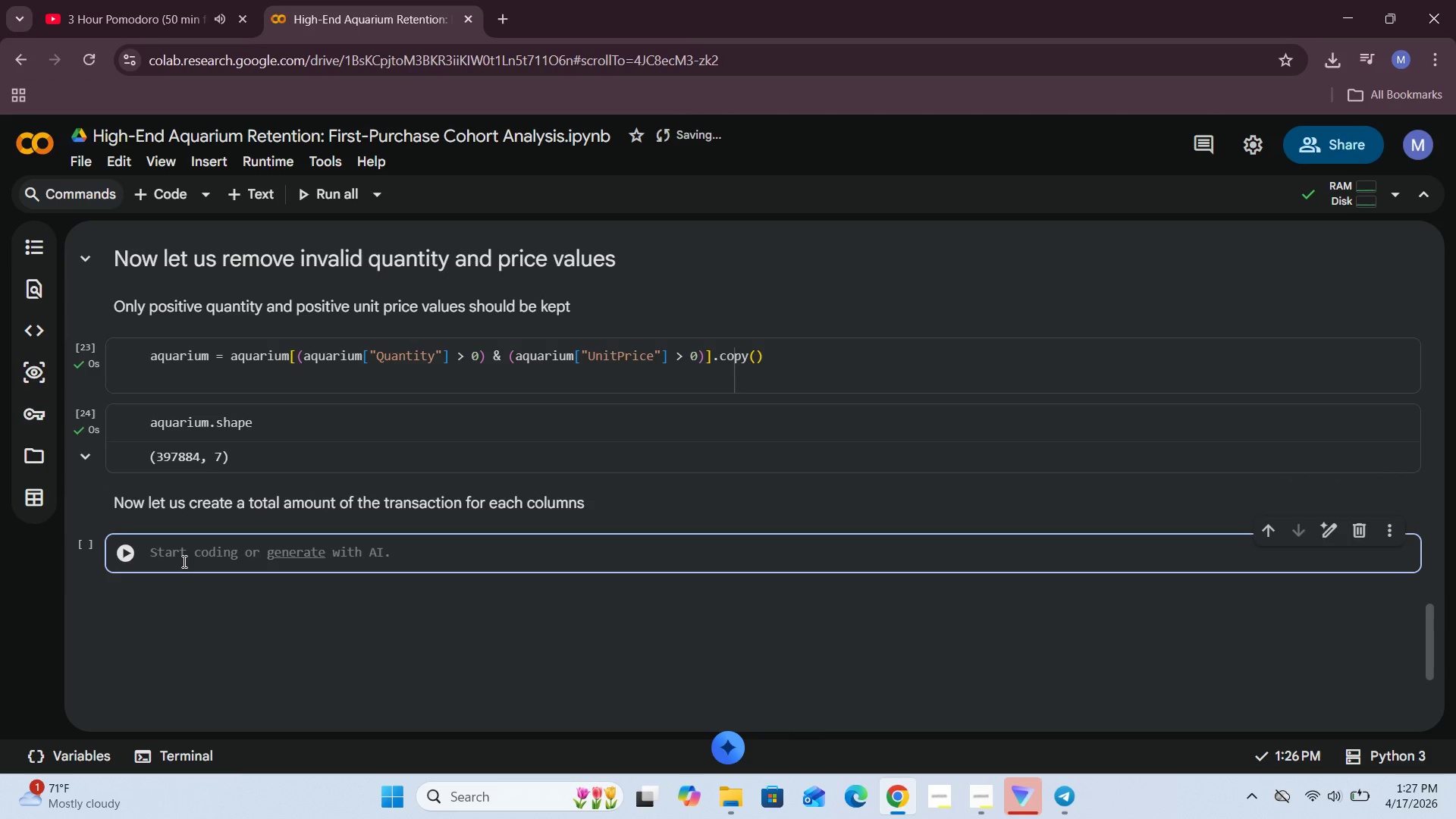 
type(aquarium["TotalAmount)
 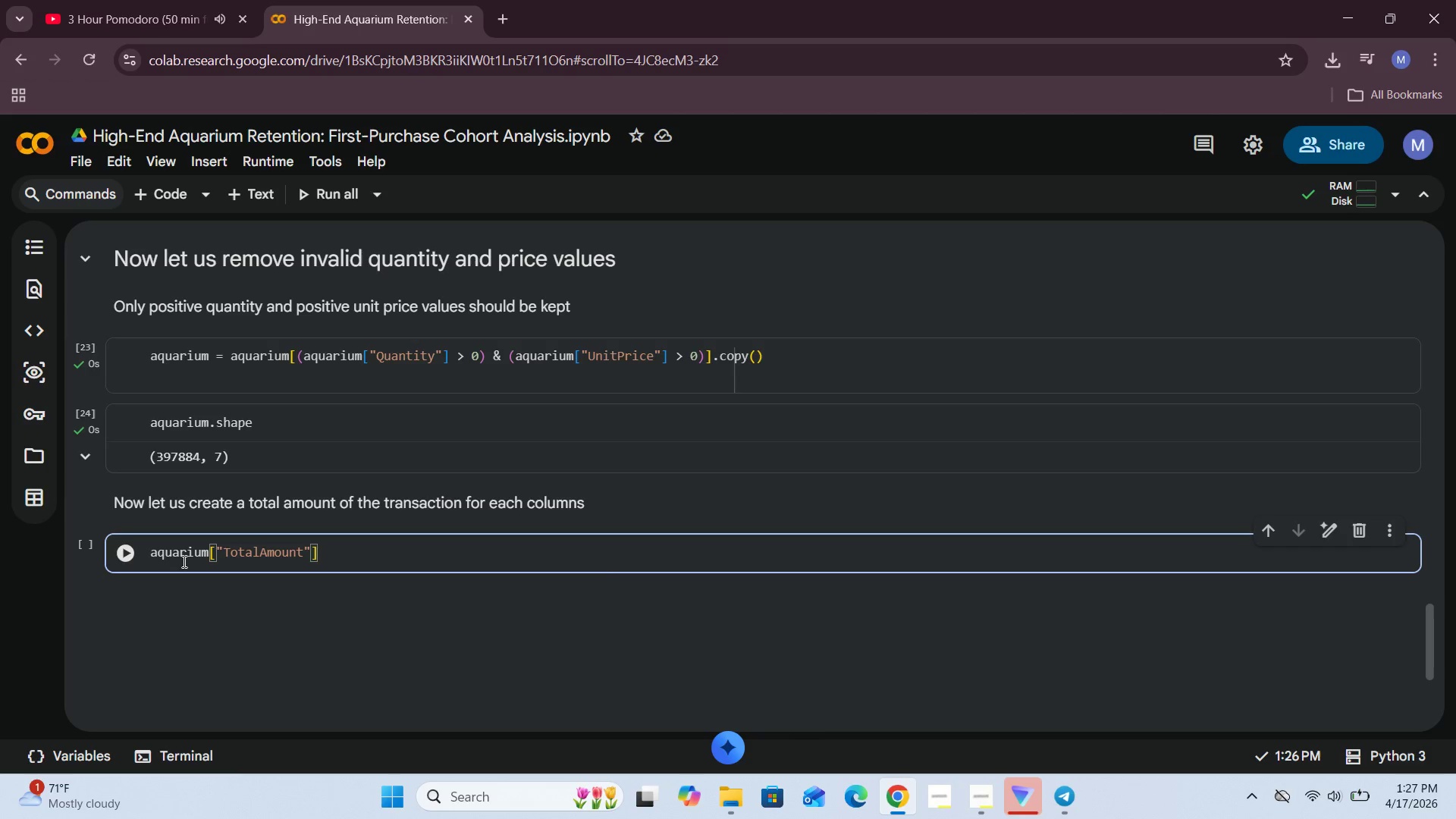 
key(ArrowRight)
 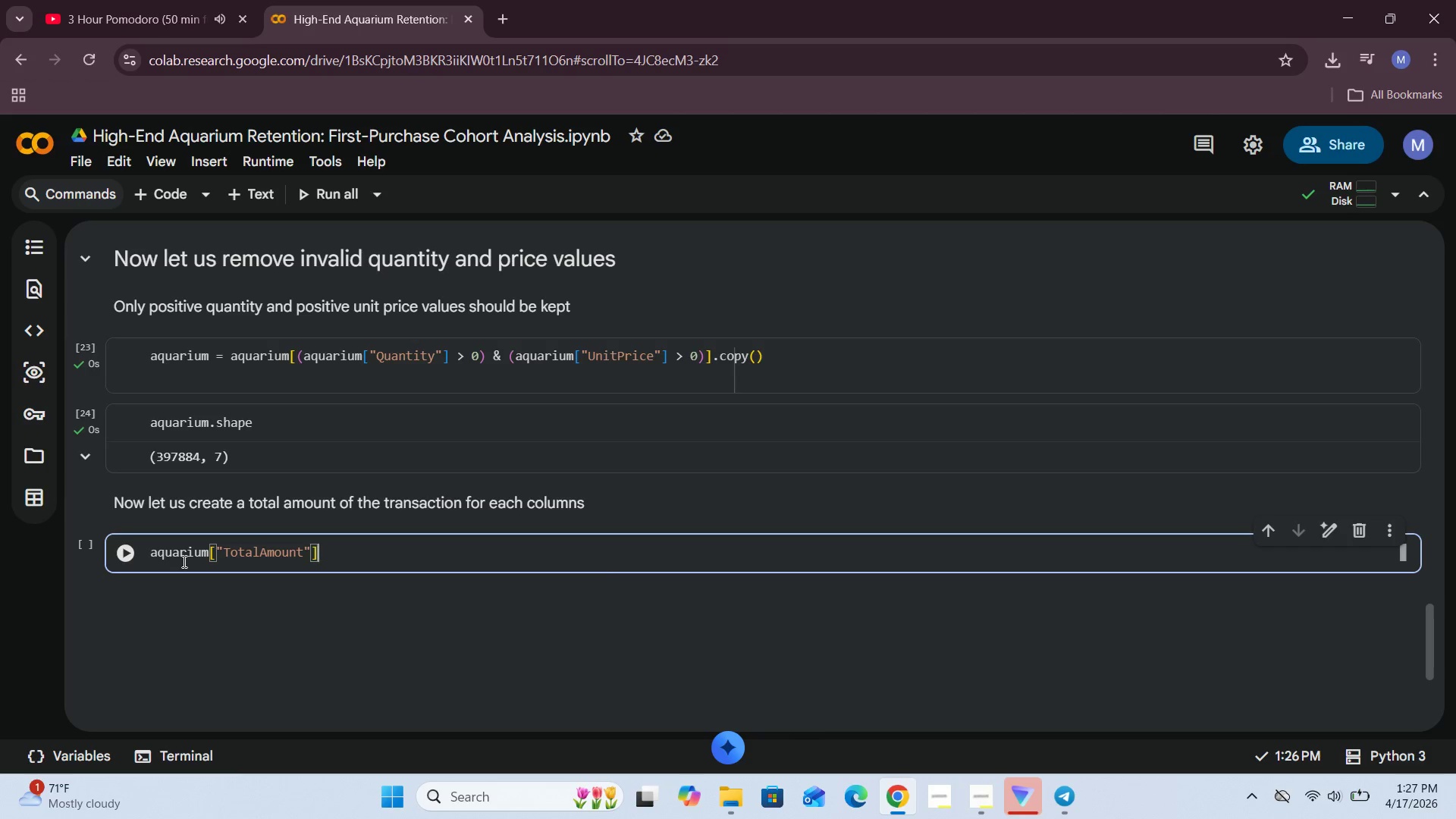 
key(ArrowRight)
 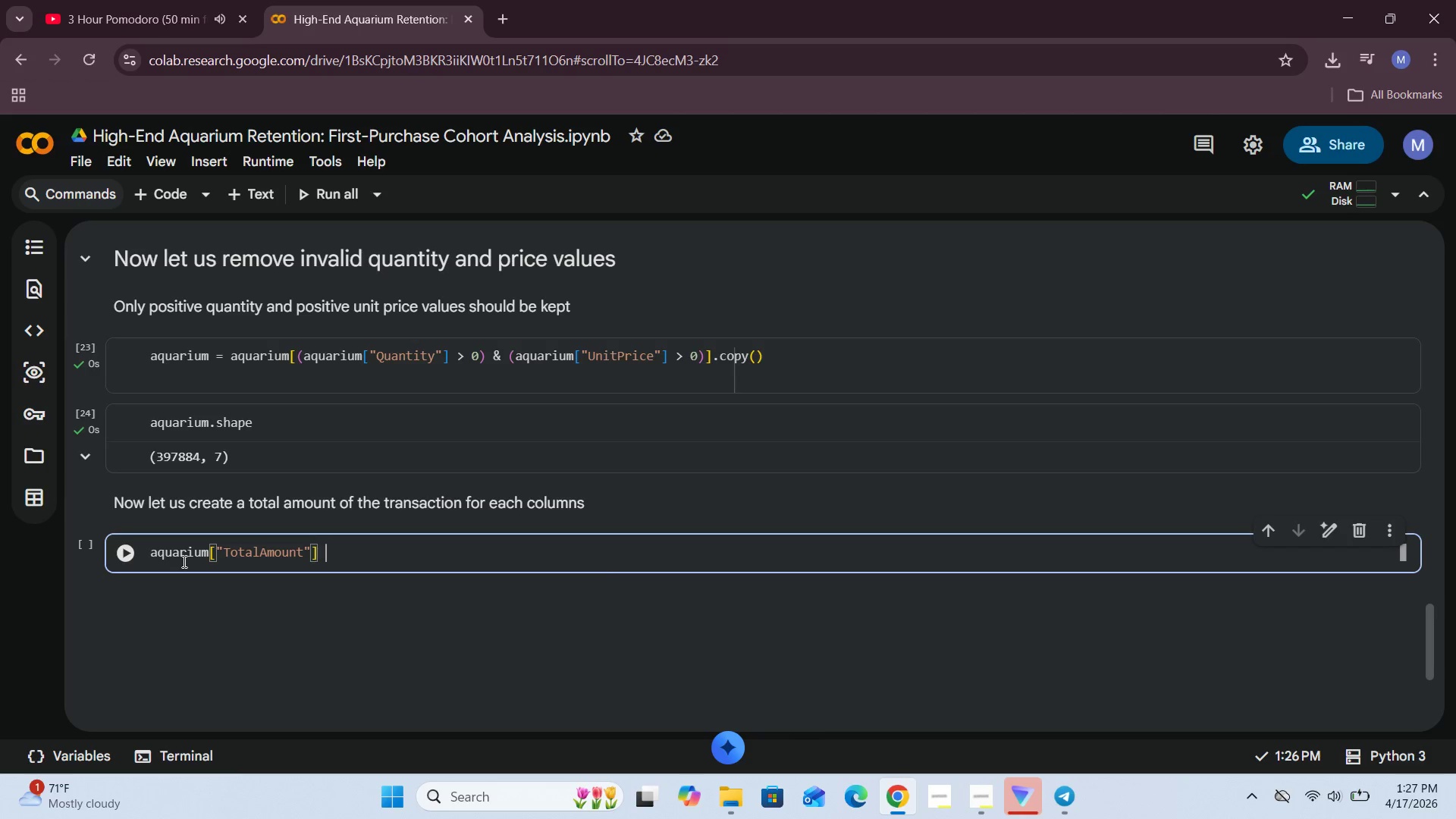 
type( = aquarium[")
 